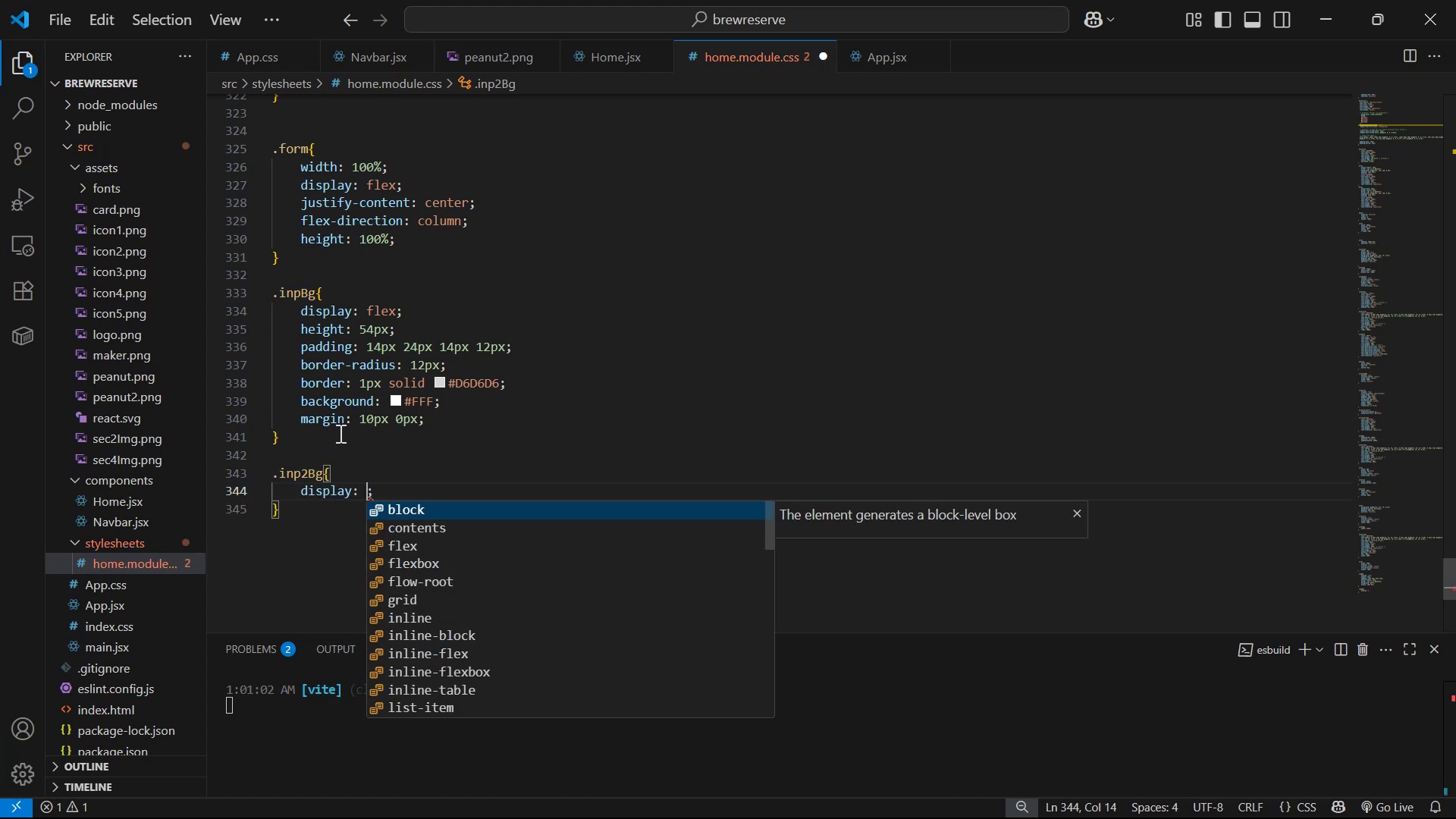 
key(ArrowDown)
 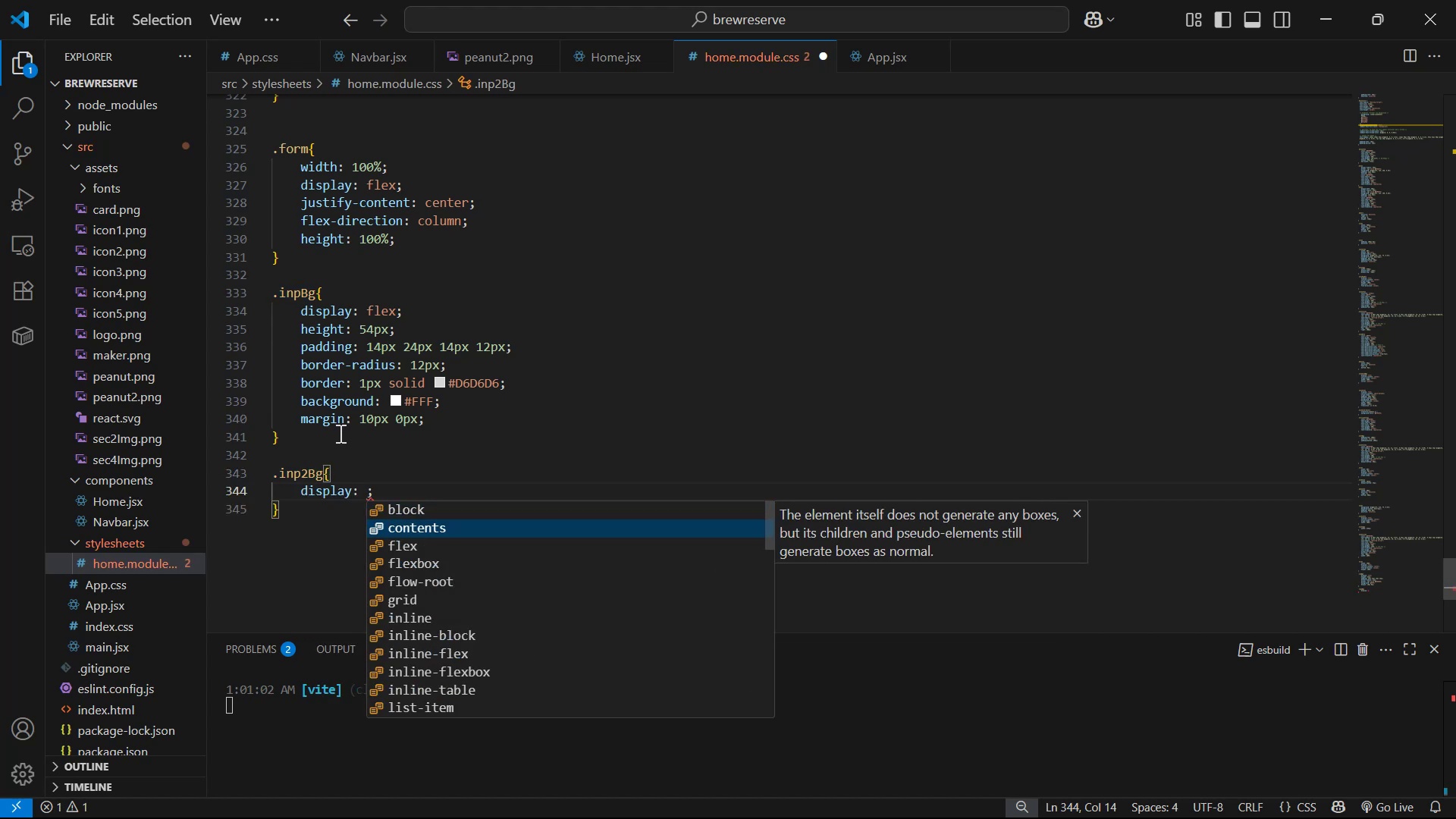 
key(ArrowDown)
 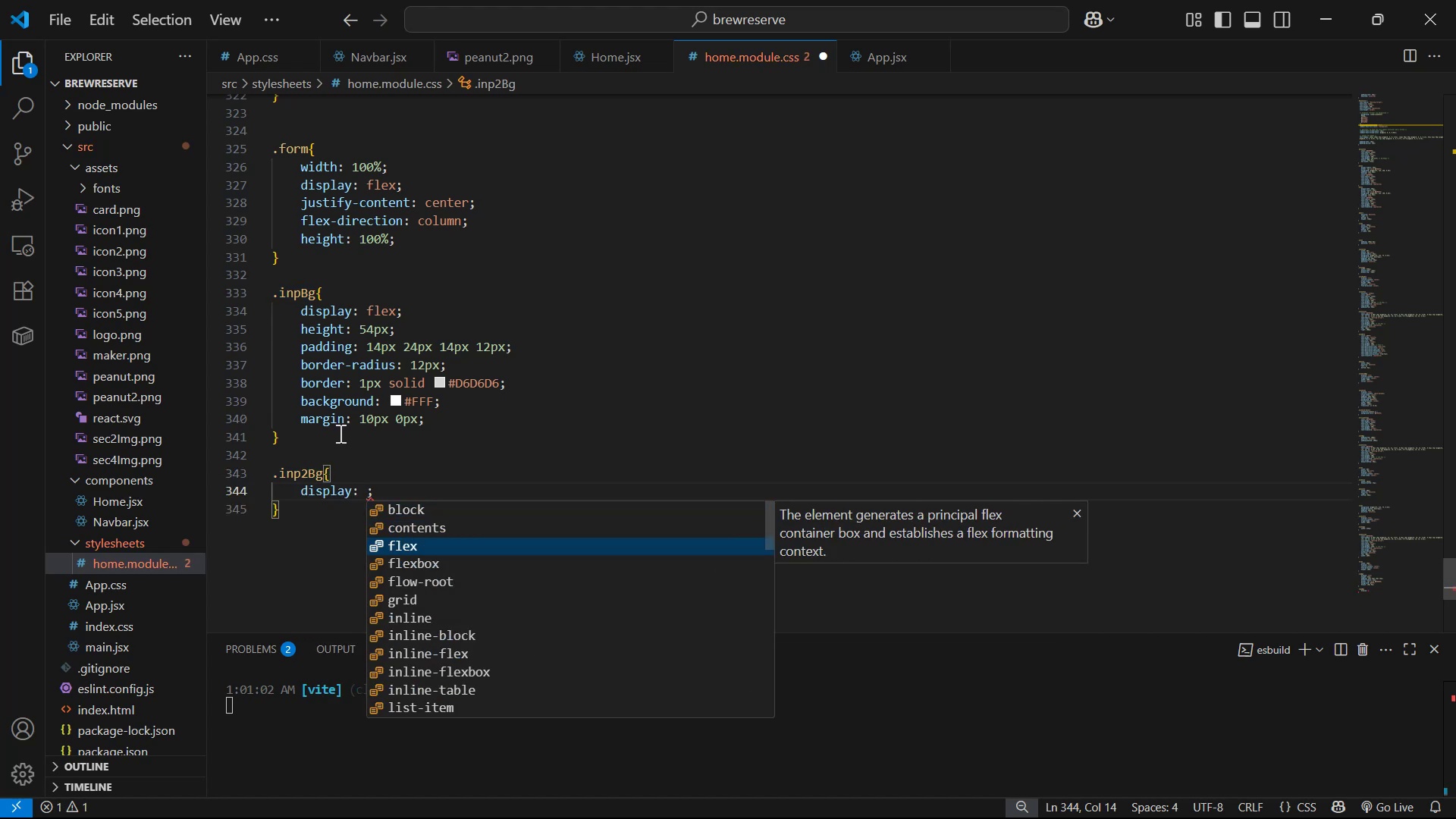 
key(Enter)
 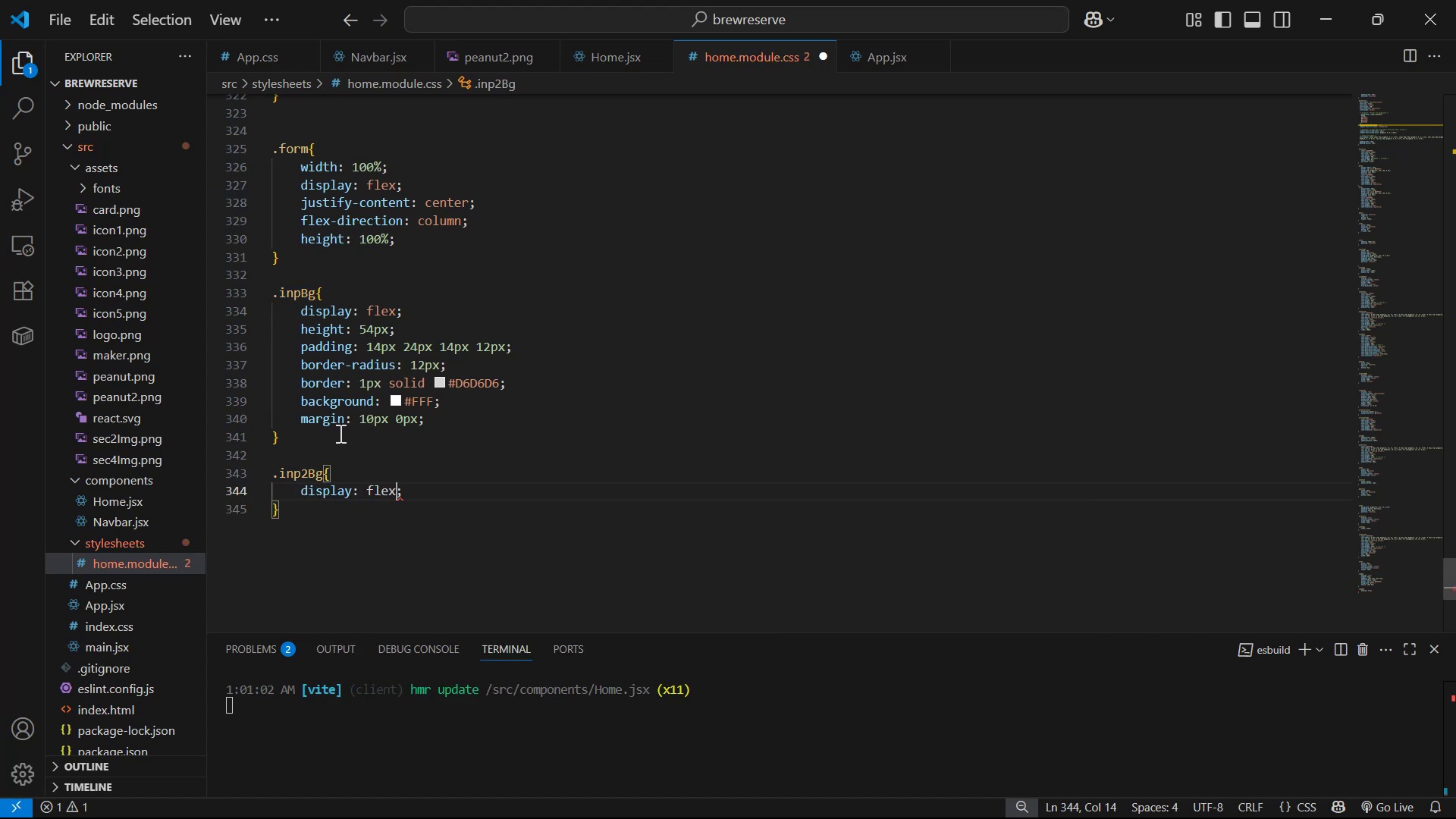 
key(Control+ControlLeft)
 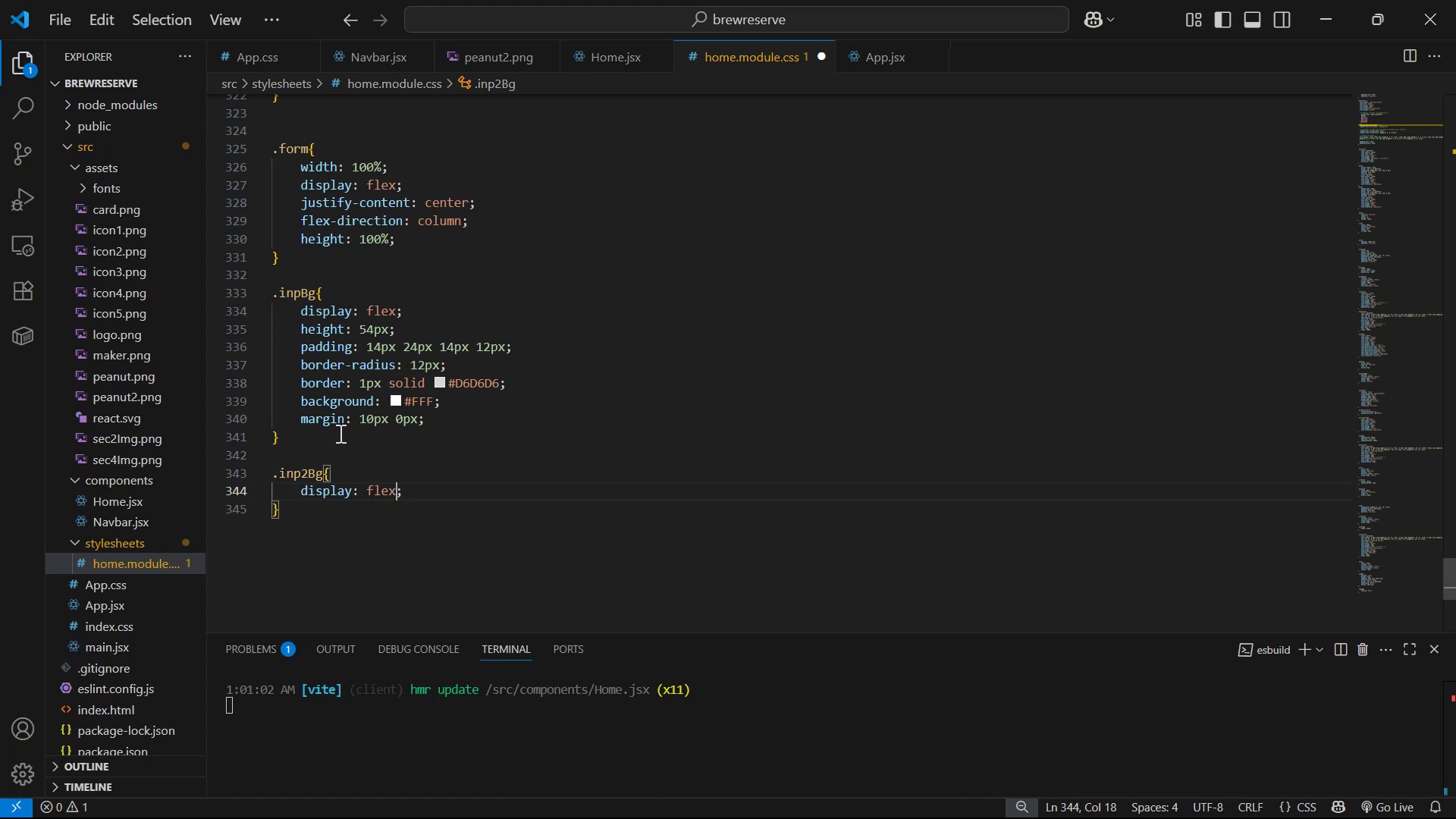 
key(Control+S)
 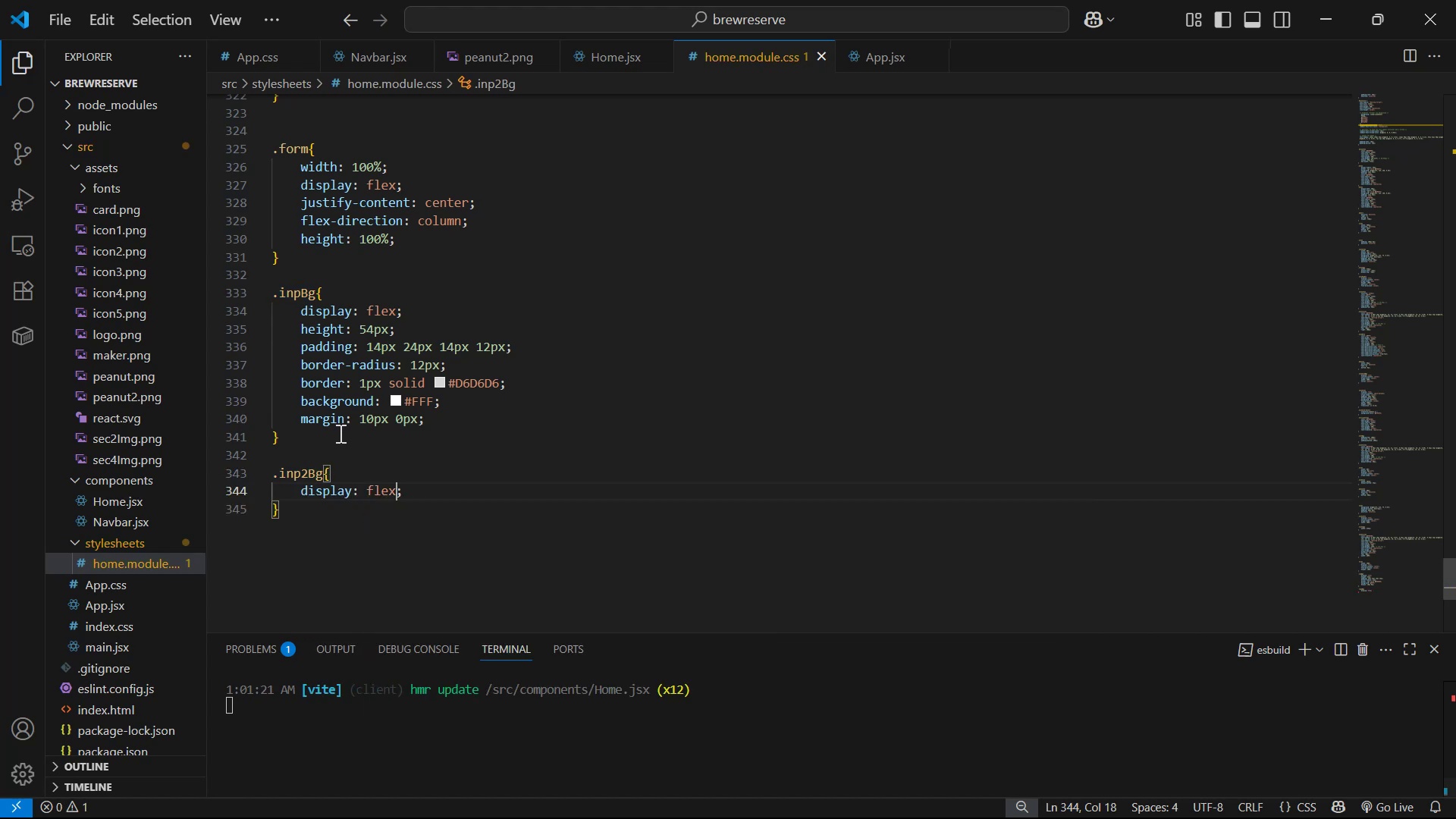 
key(Alt+AltLeft)
 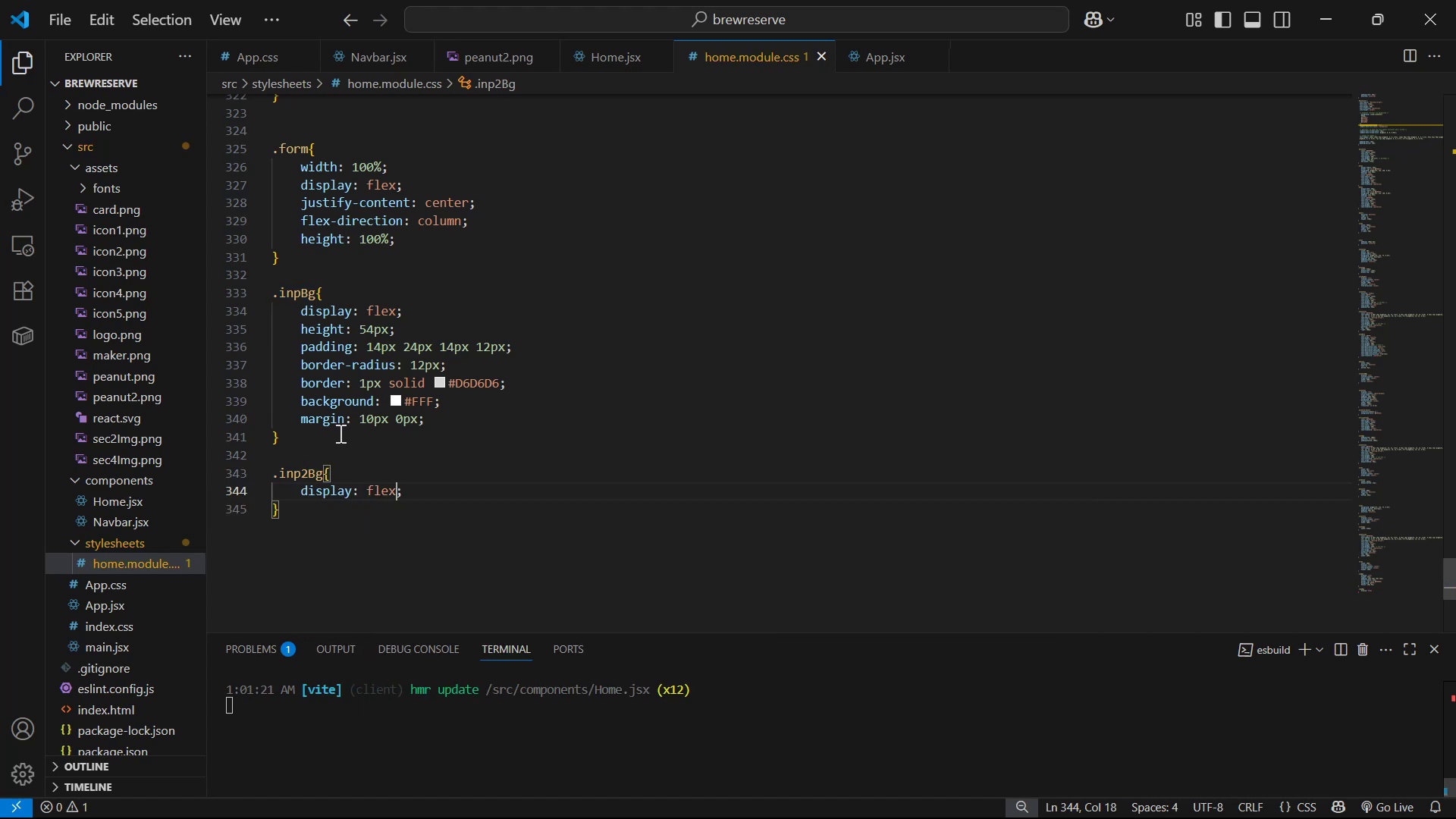 
key(Alt+Tab)
 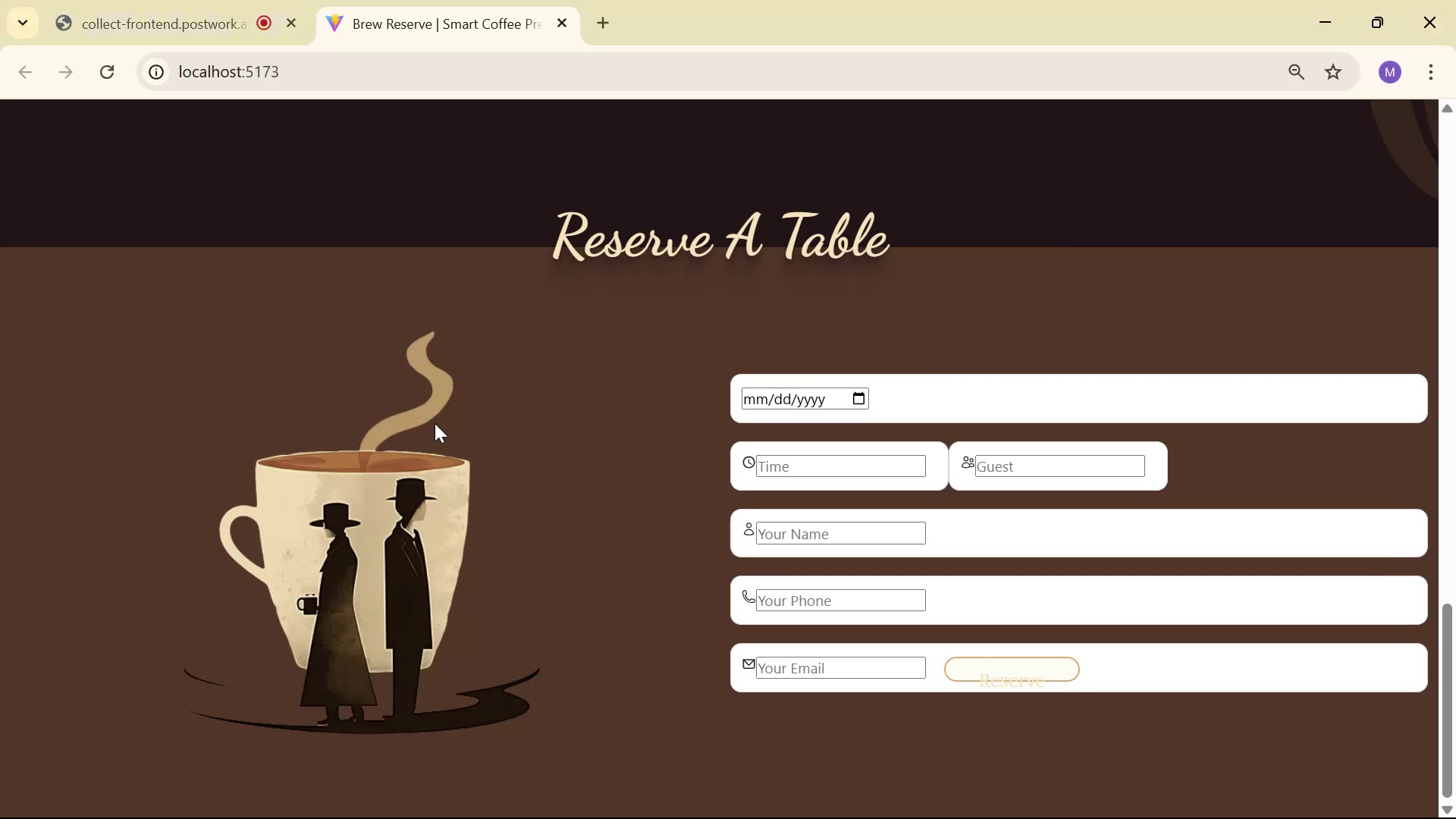 
key(Alt+AltLeft)
 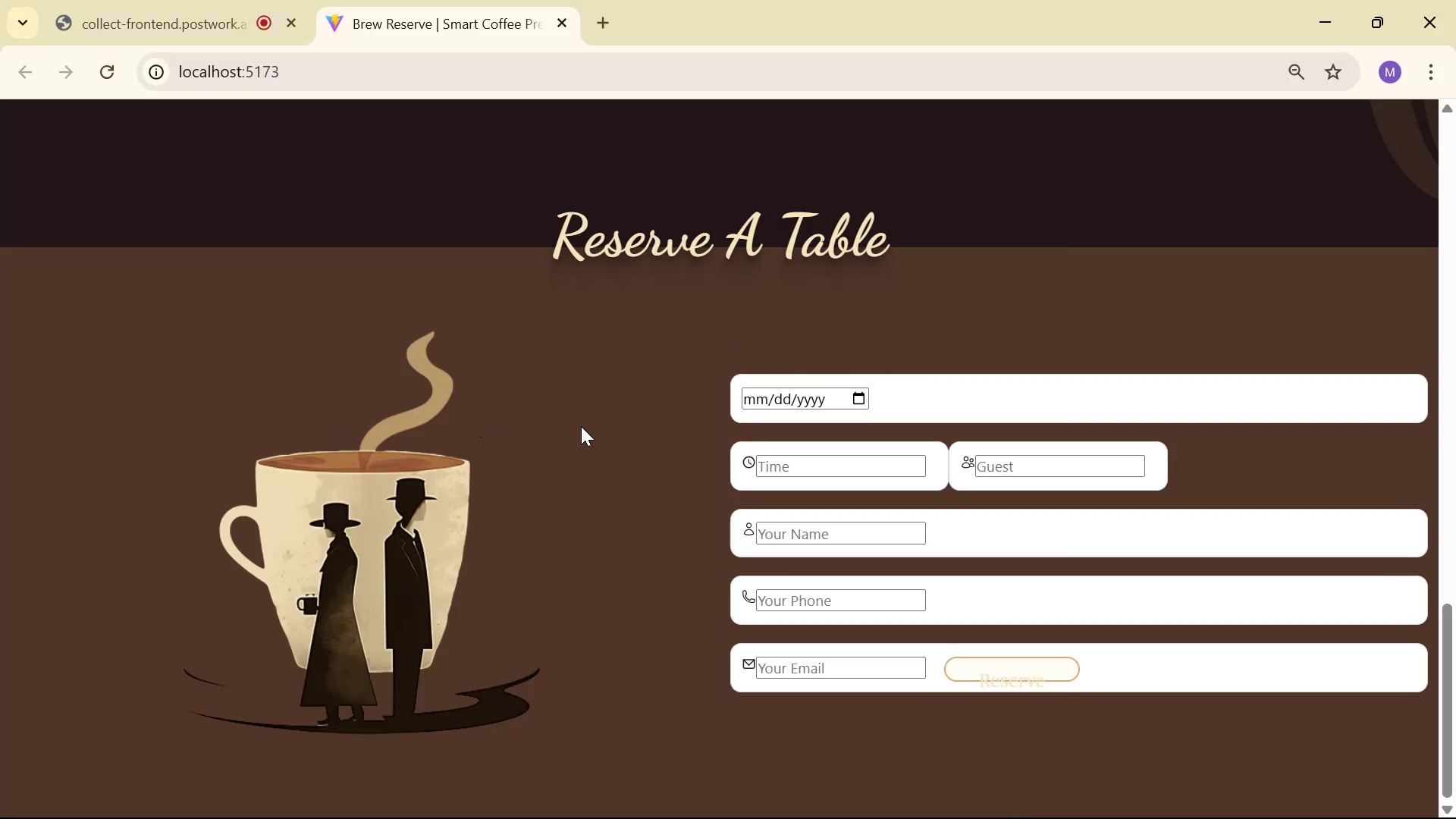 
key(Alt+Tab)
 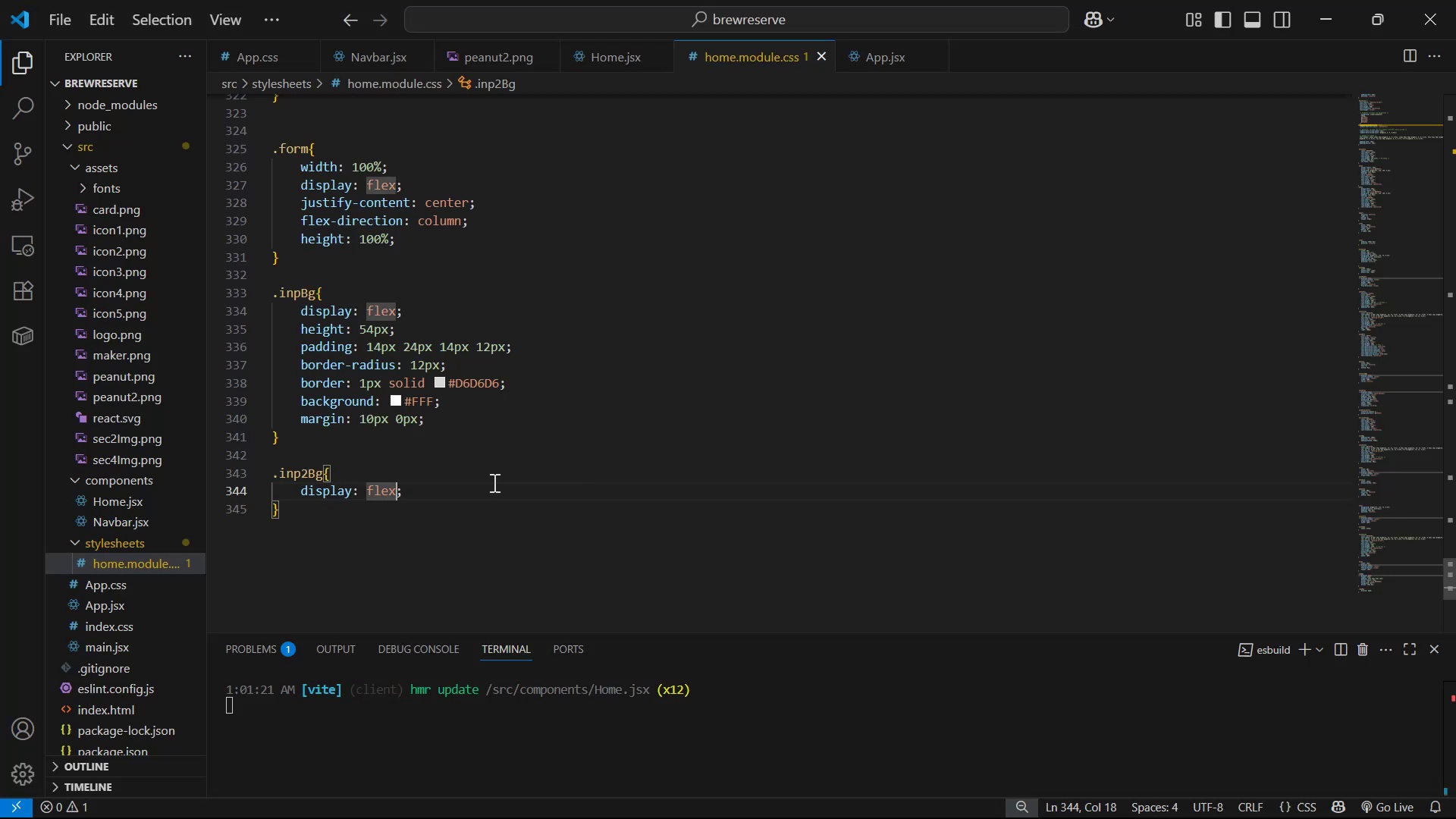 
left_click([489, 485])
 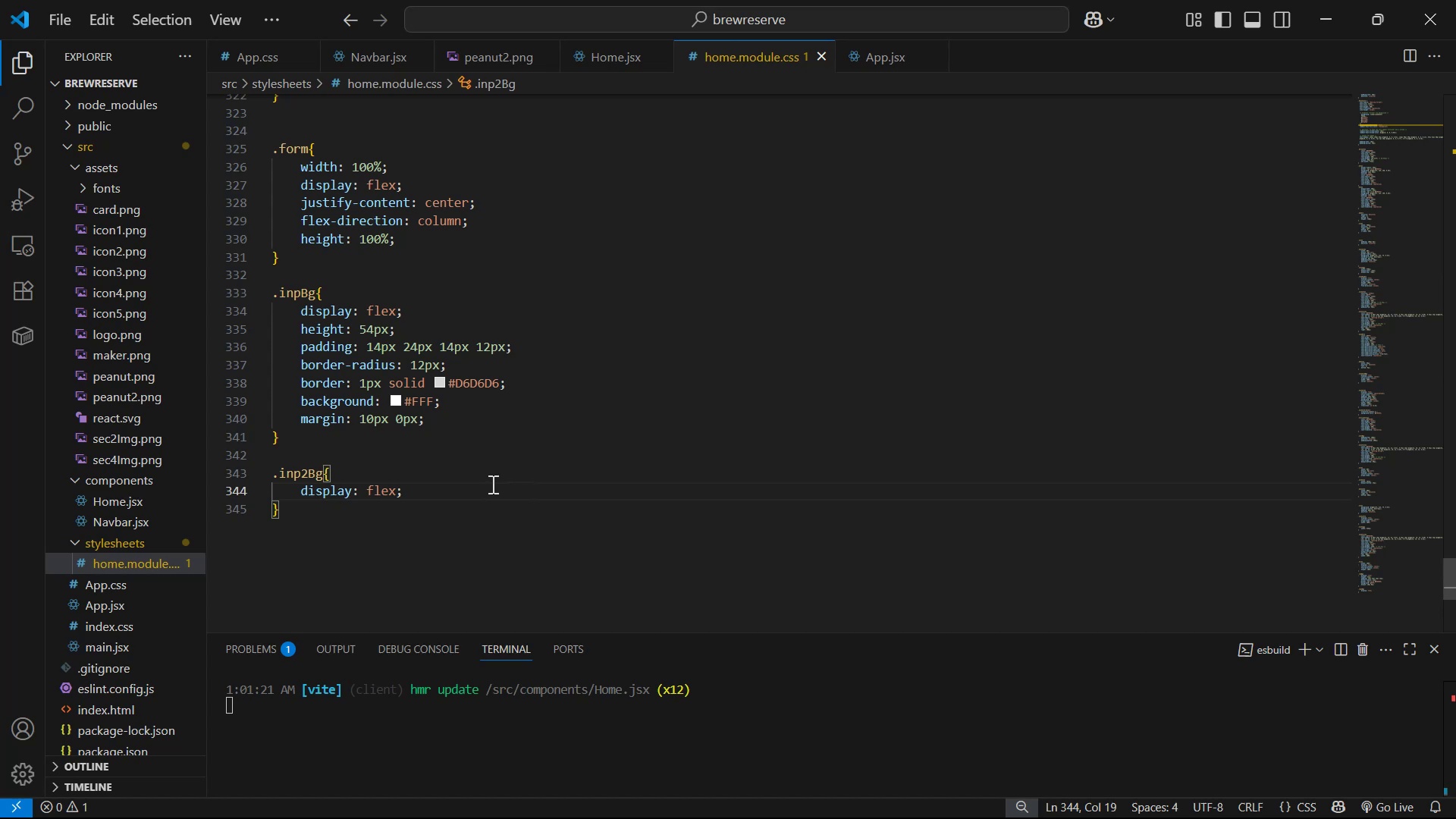 
key(Enter)
 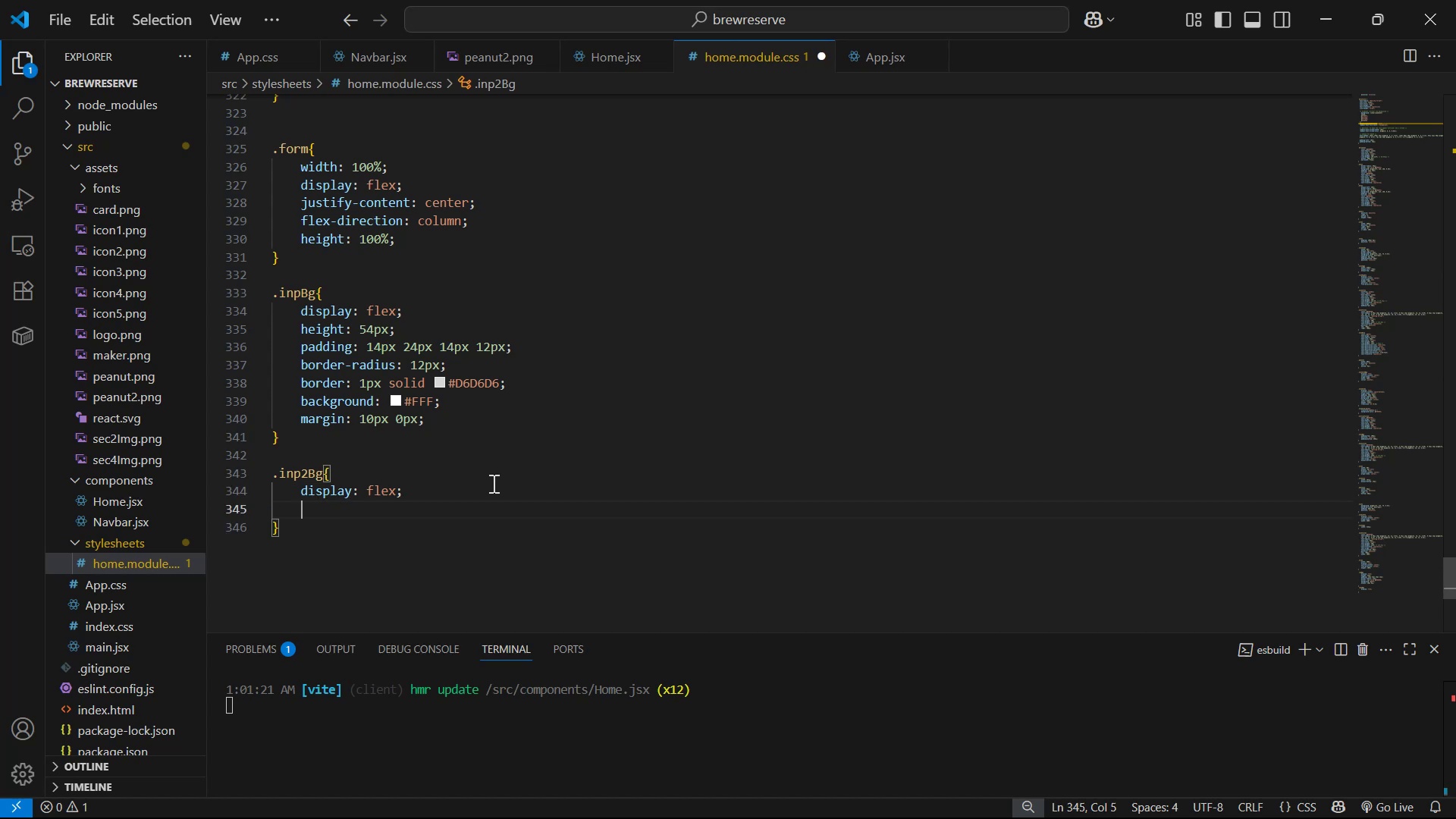 
type(wi)
 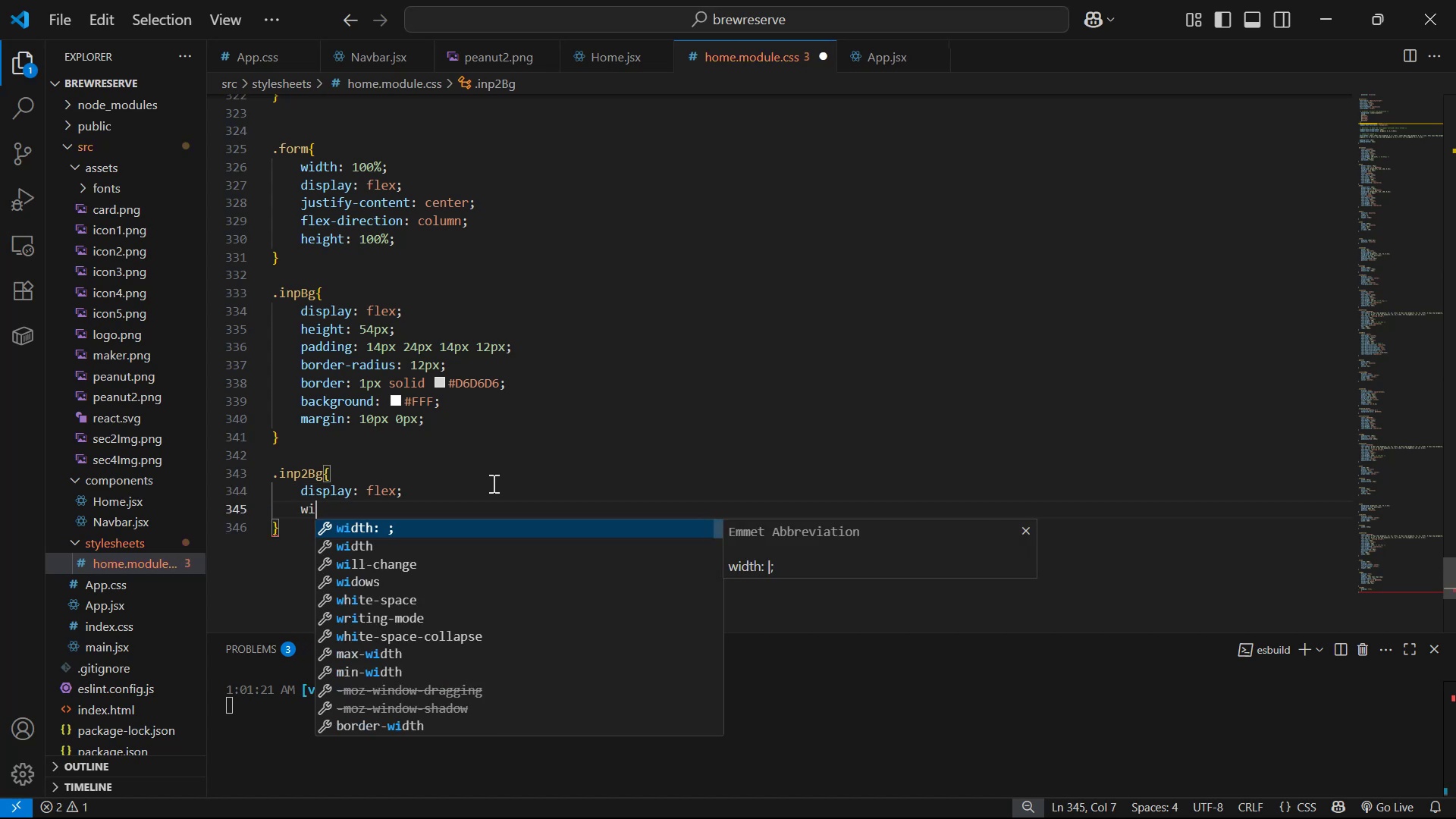 
key(Enter)
 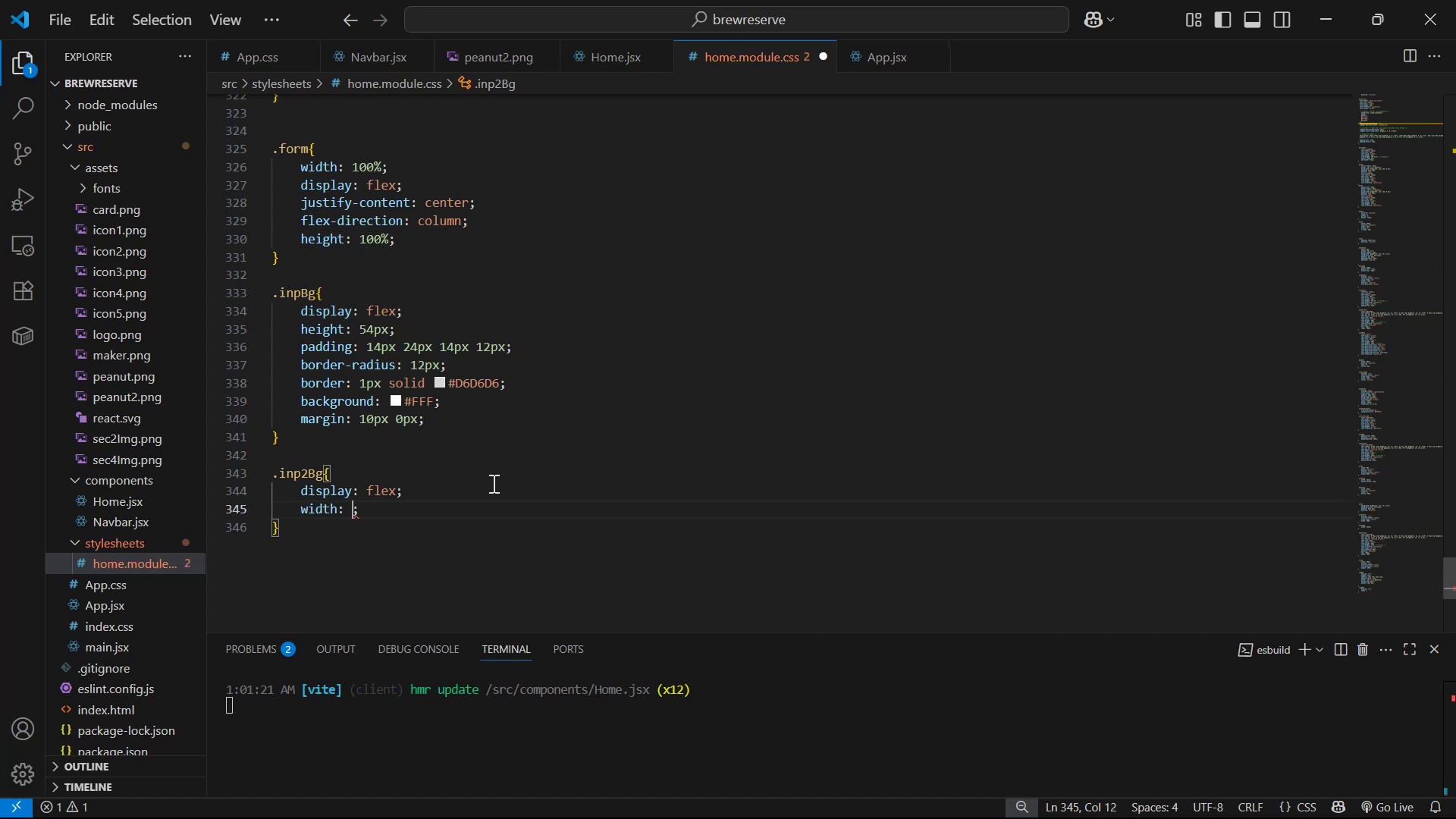 
type(100%)
 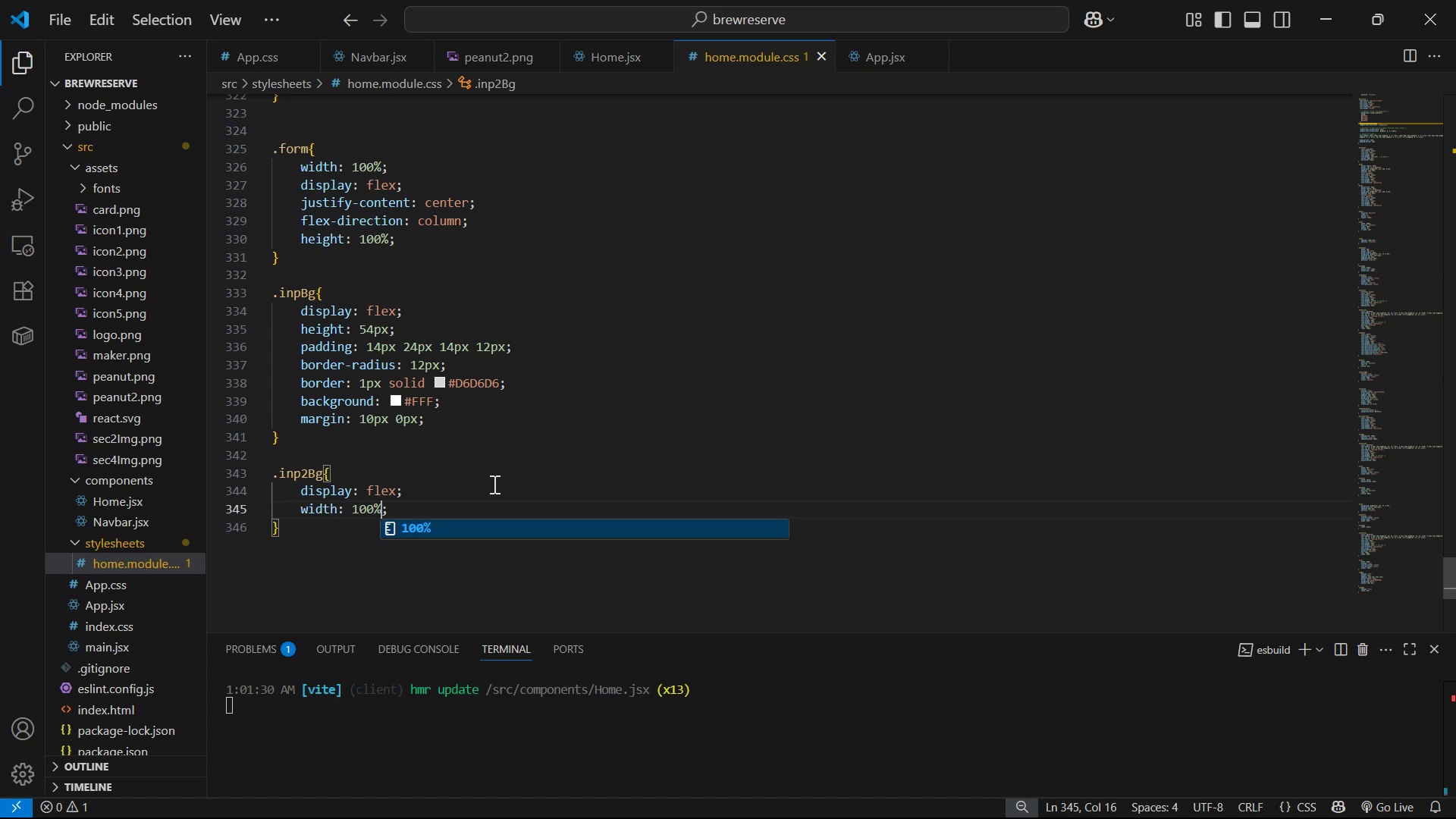 
 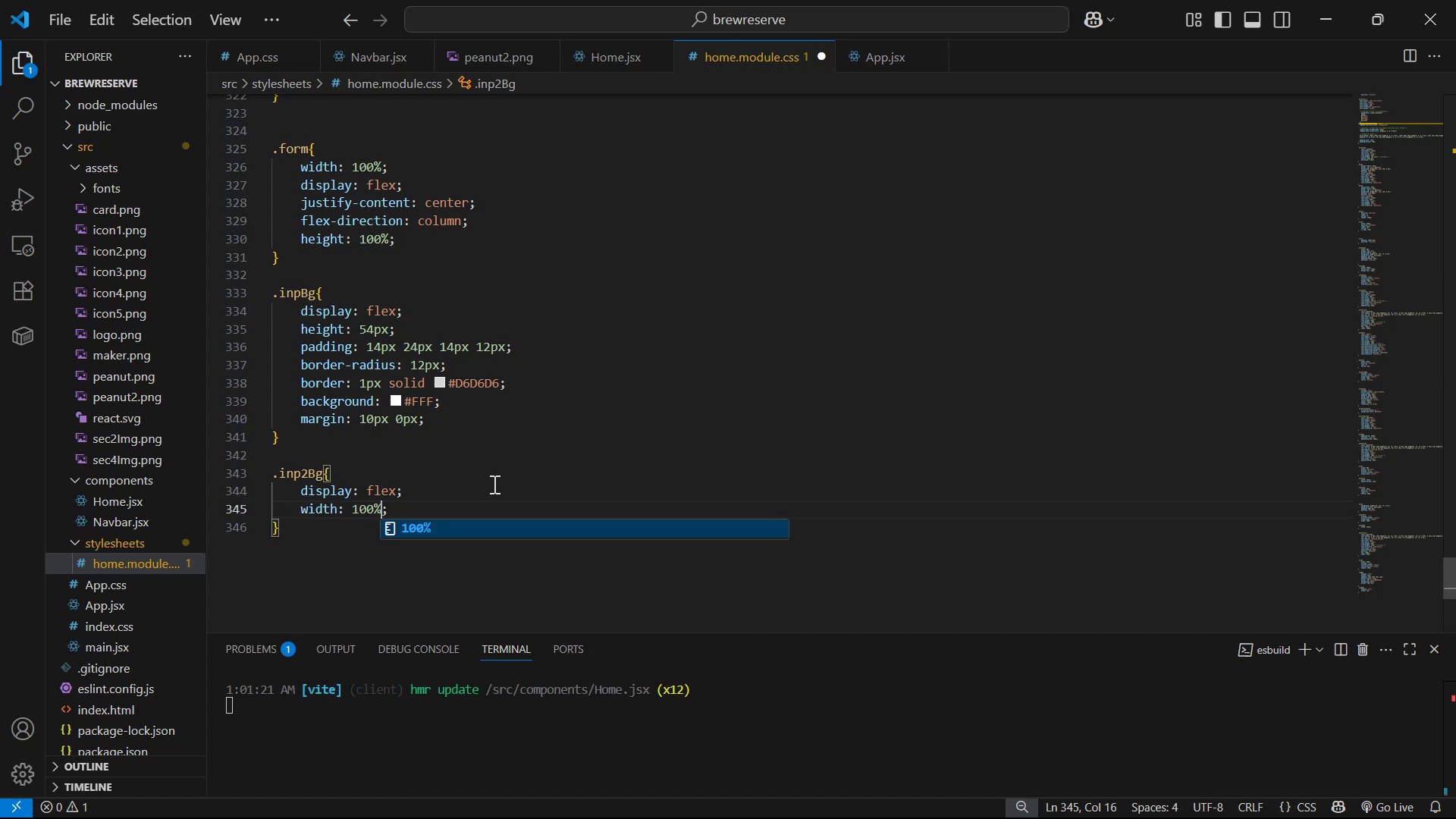 
key(Control+ControlLeft)
 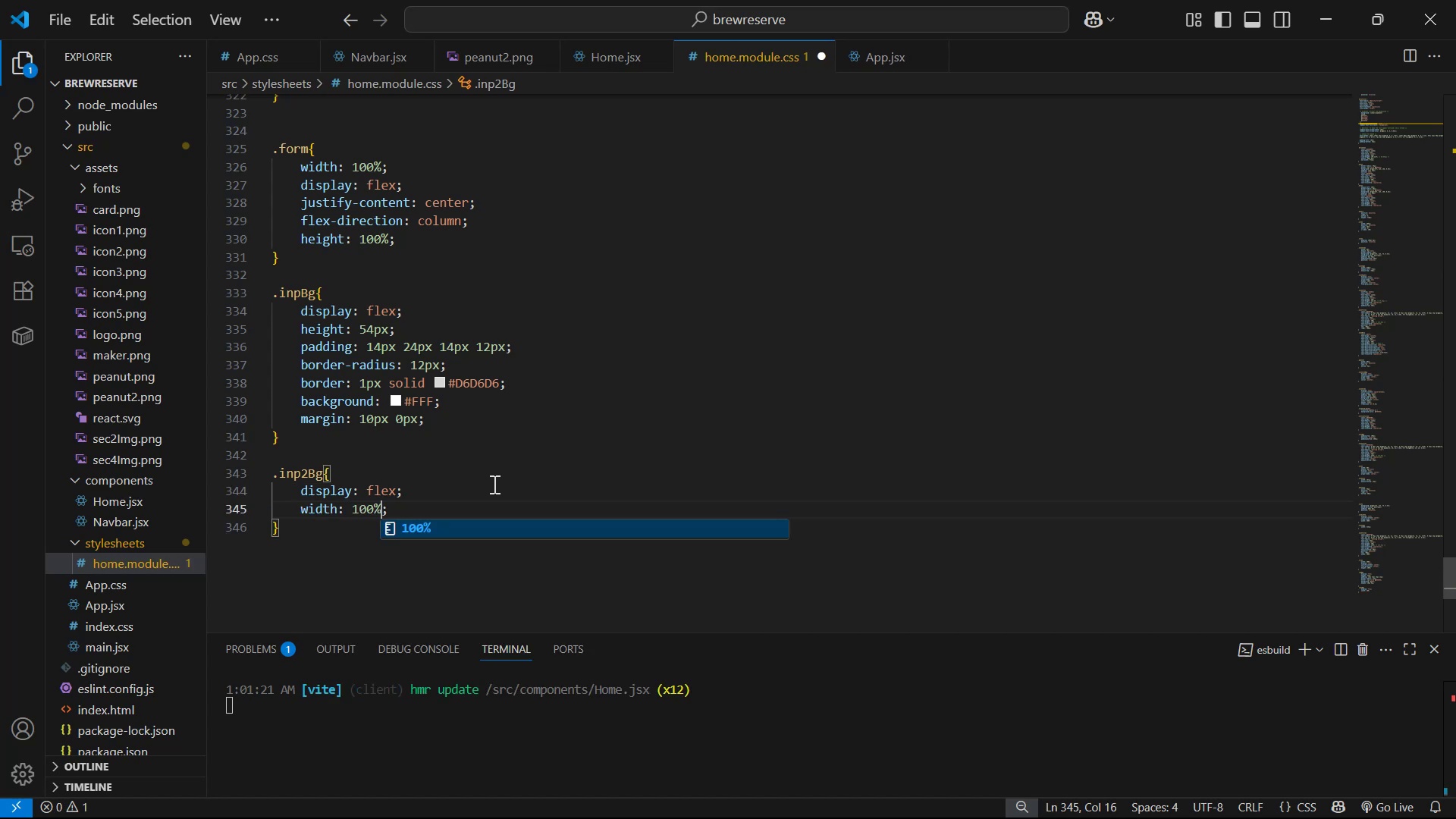 
key(Control+S)
 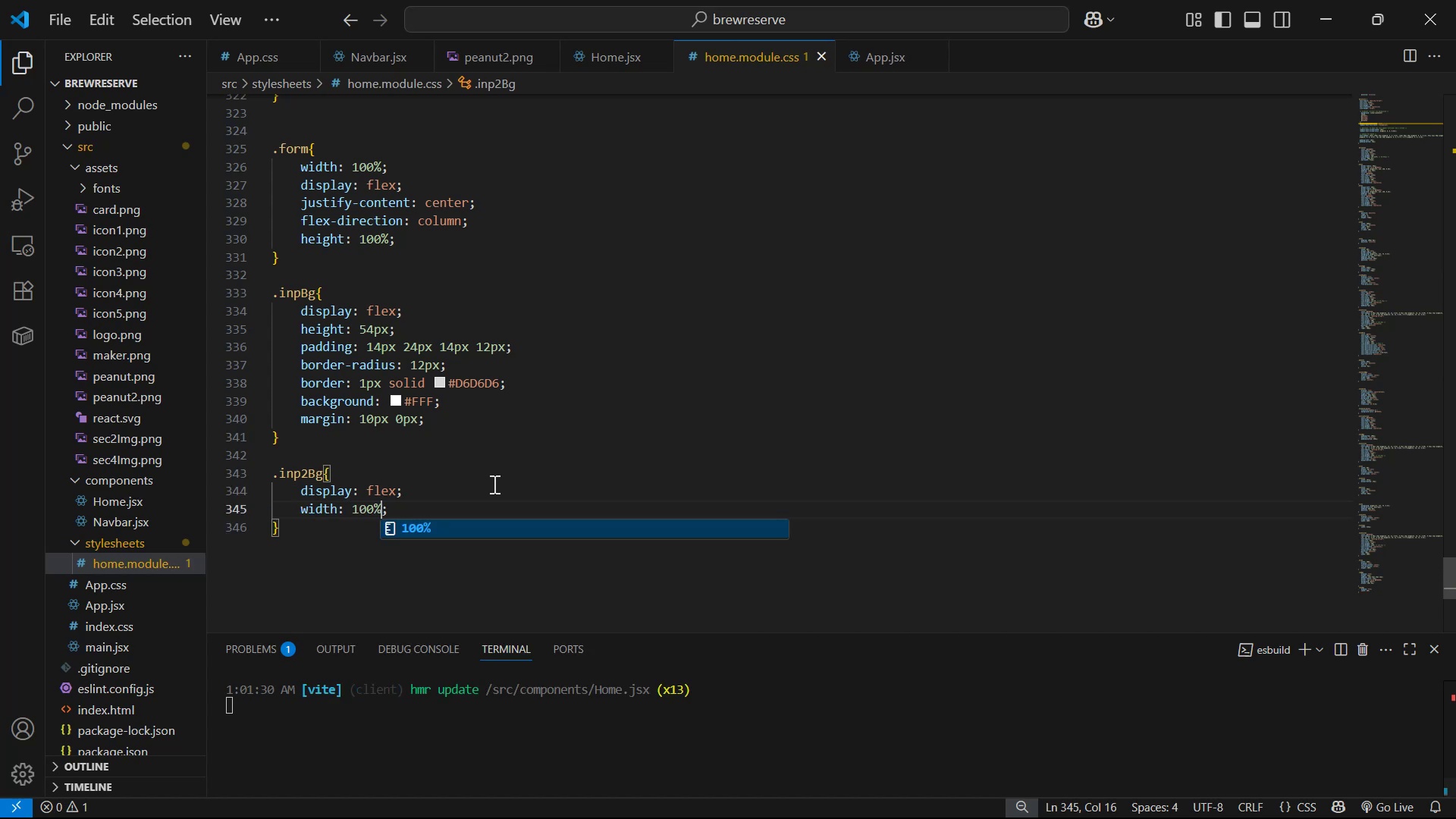 
key(Alt+AltLeft)
 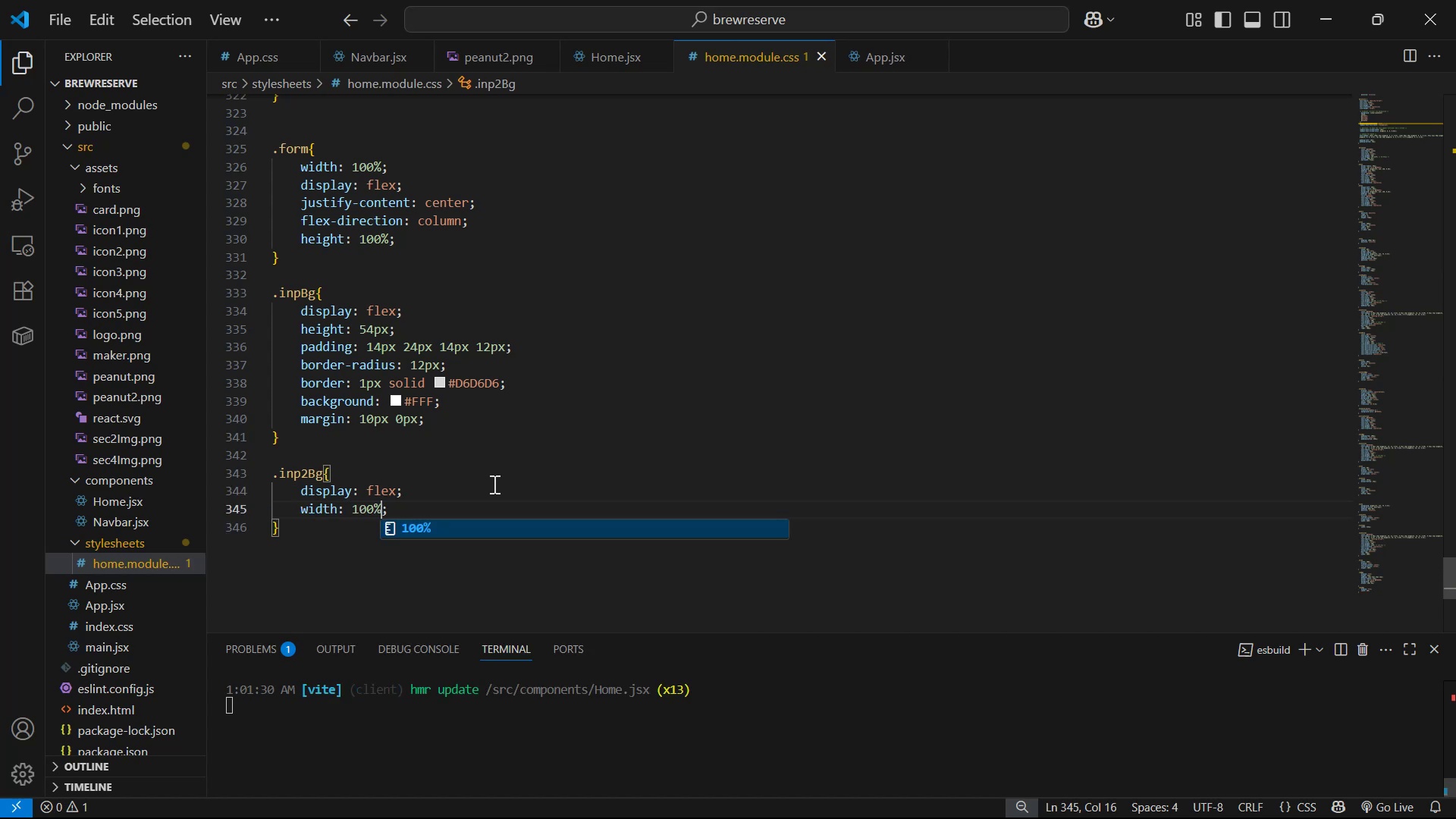 
key(Alt+Tab)
 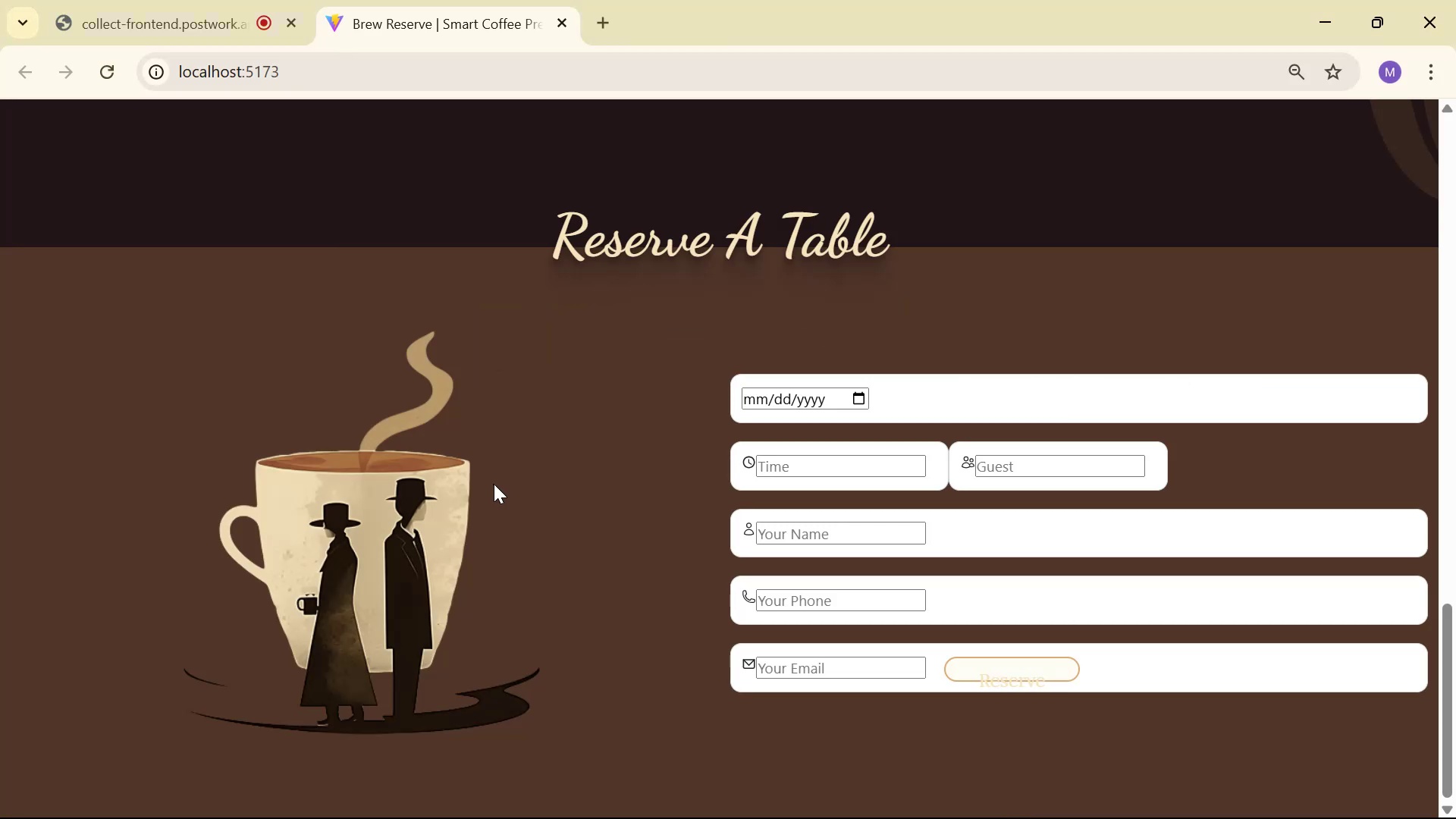 
key(Alt+AltLeft)
 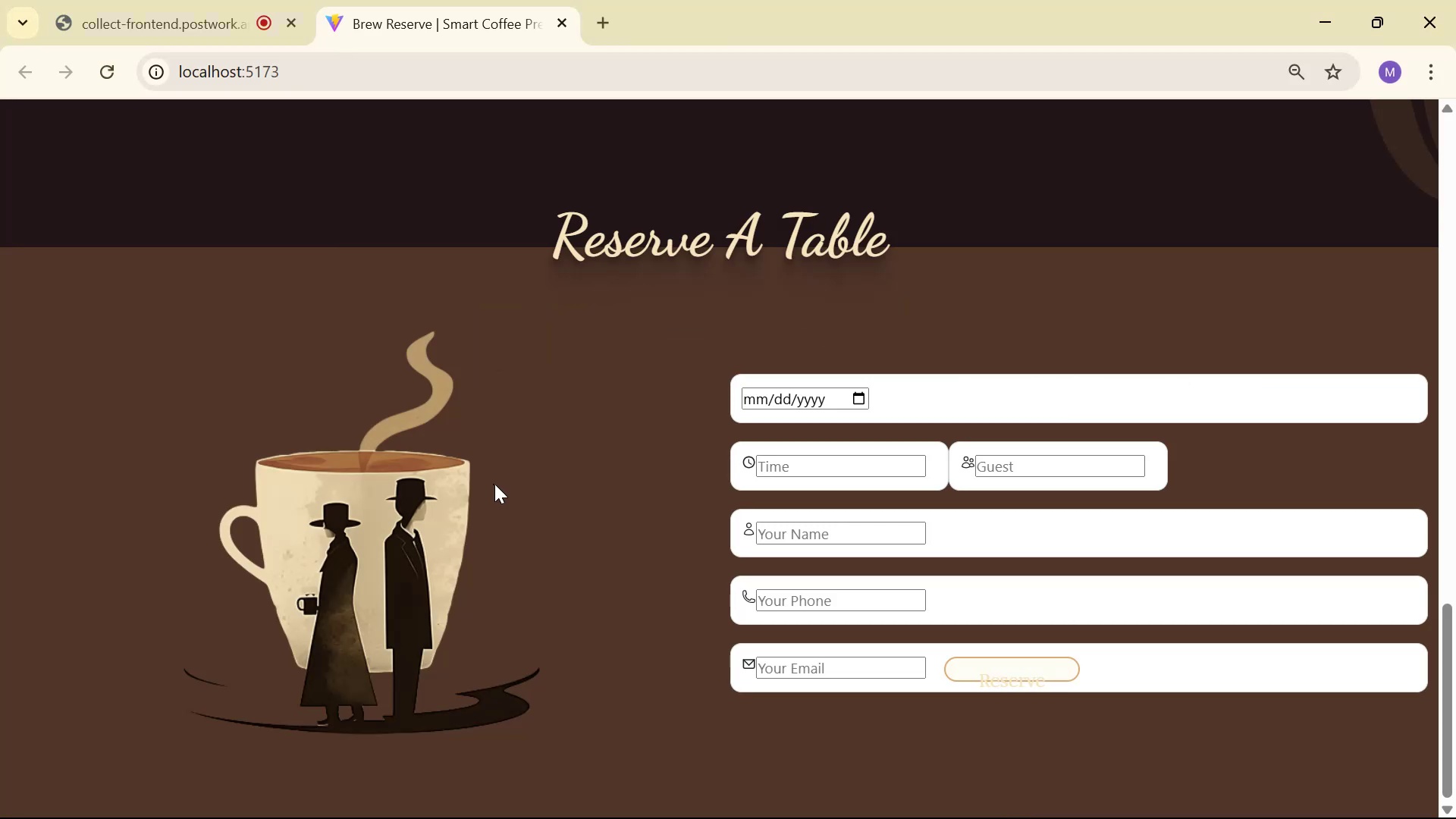 
key(Alt+Tab)
 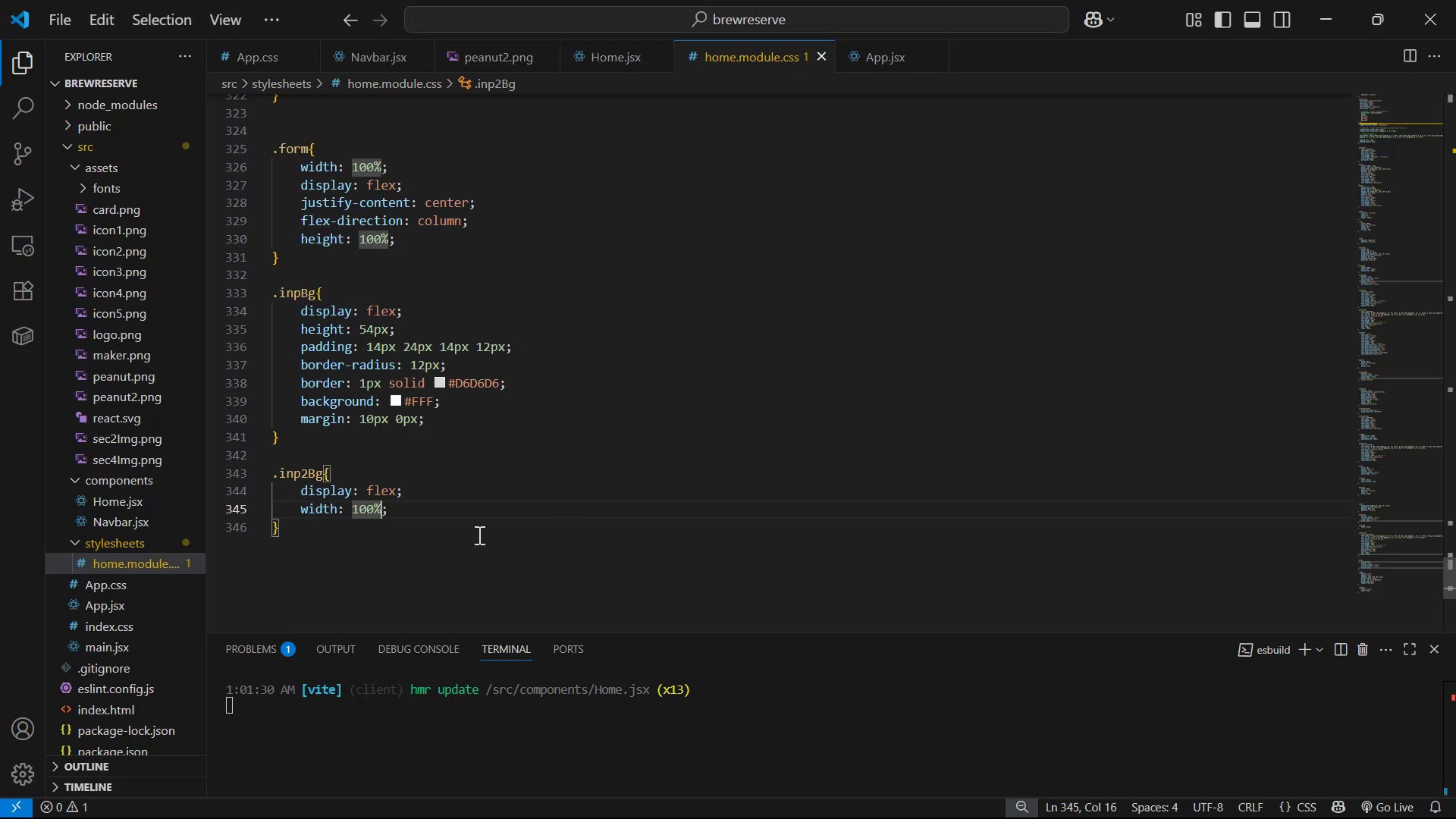 
left_click([480, 517])
 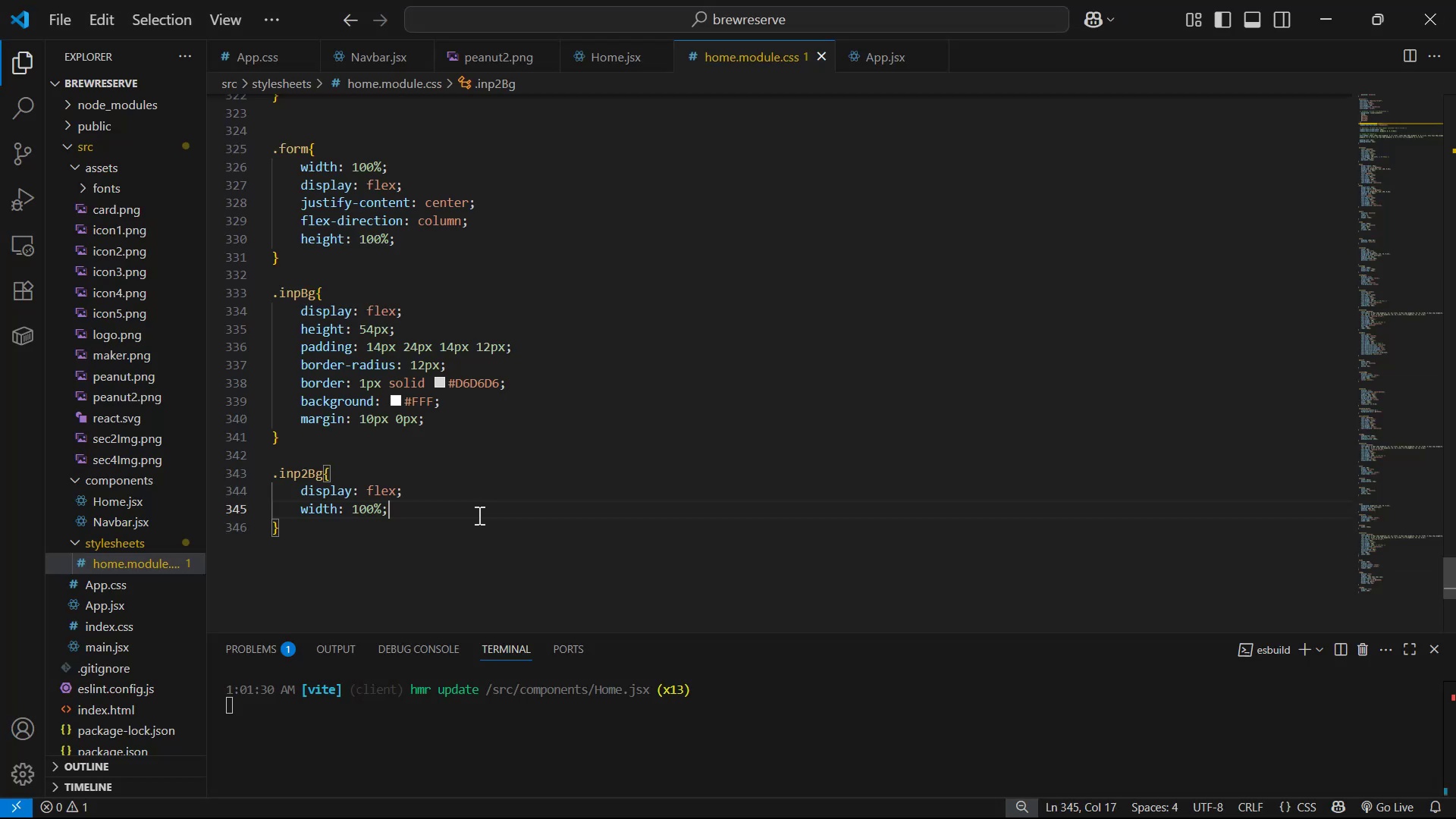 
key(Enter)
 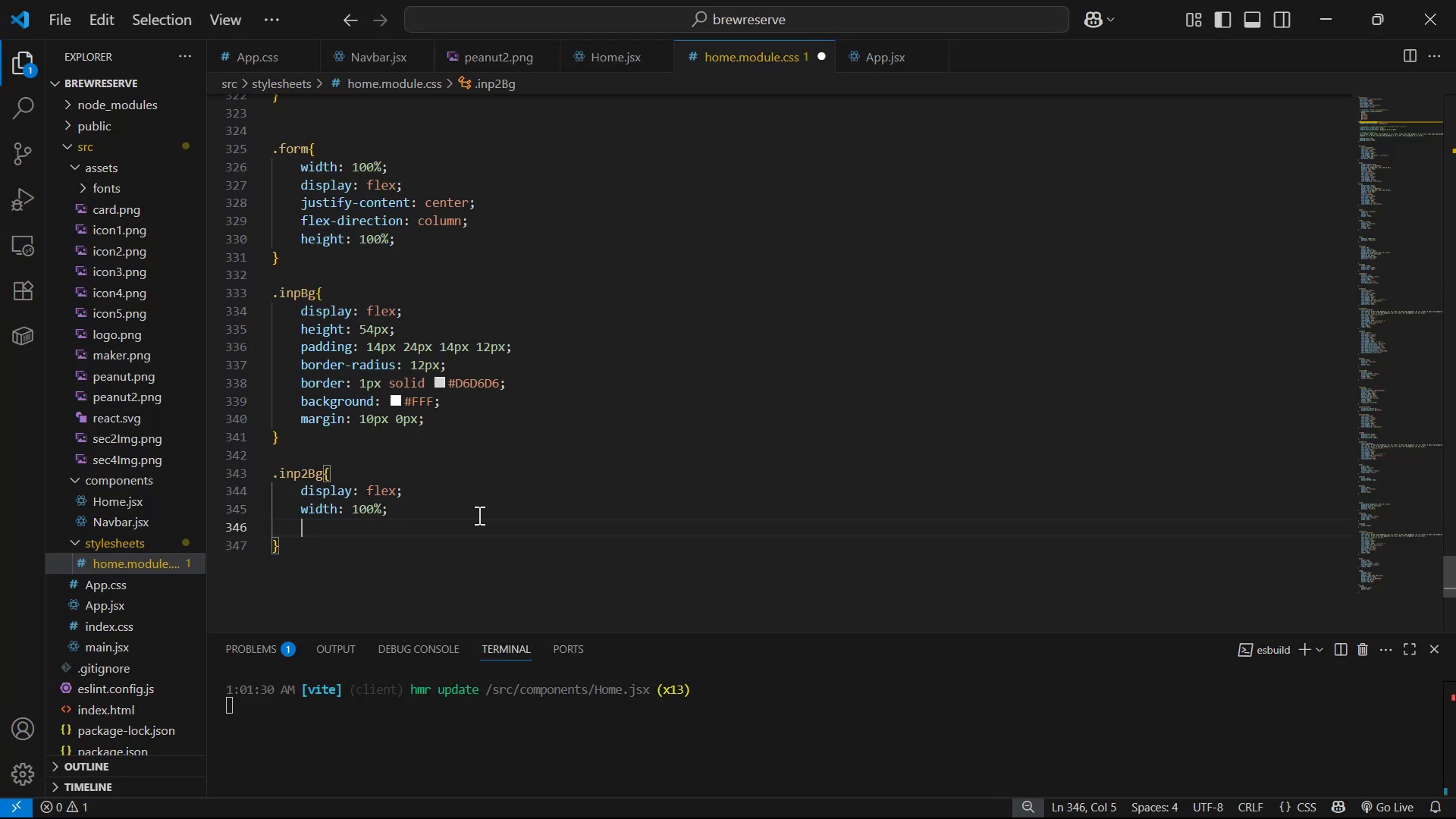 
type(ga)
 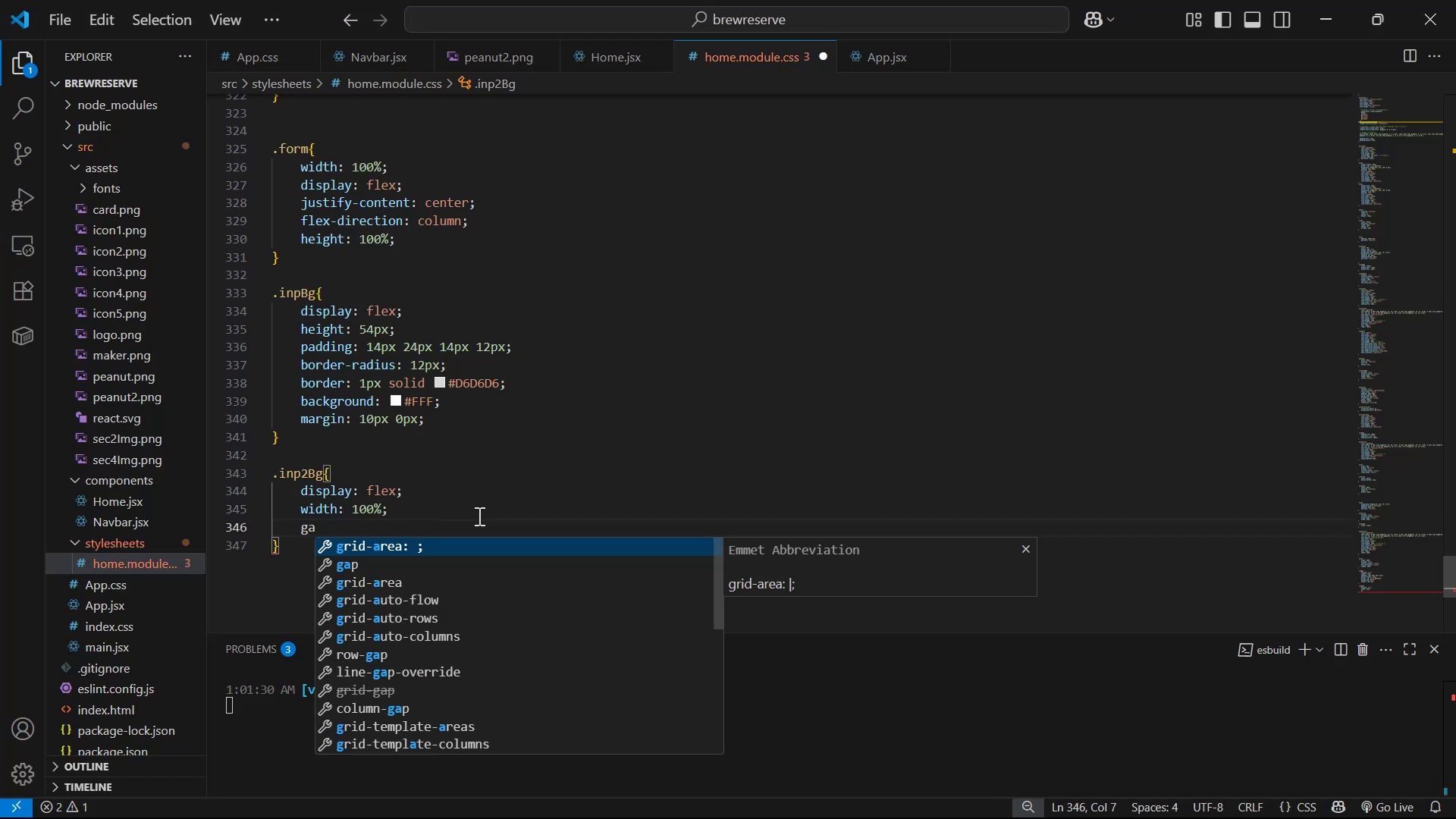 
key(ArrowDown)
 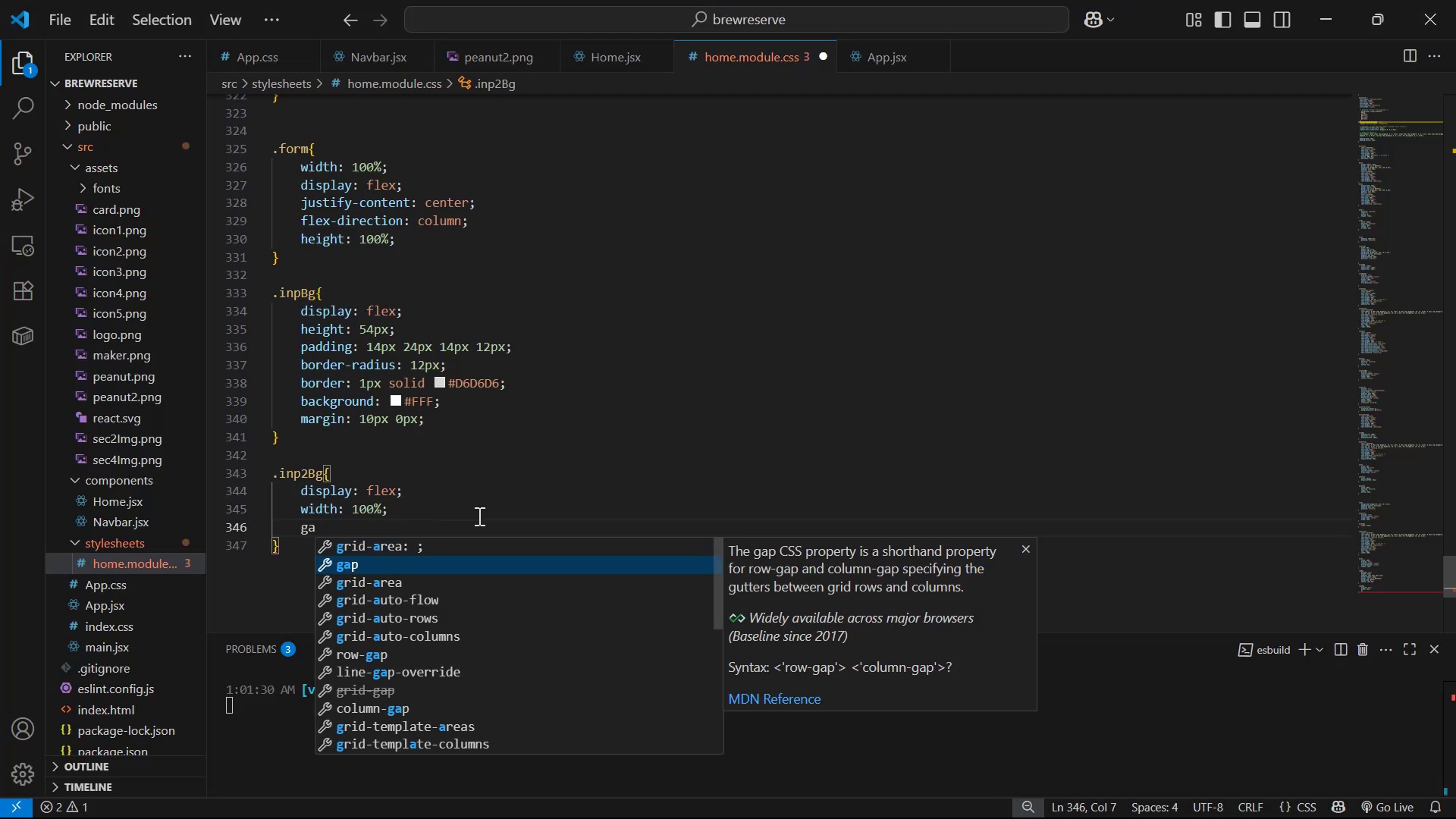 
key(Enter)
 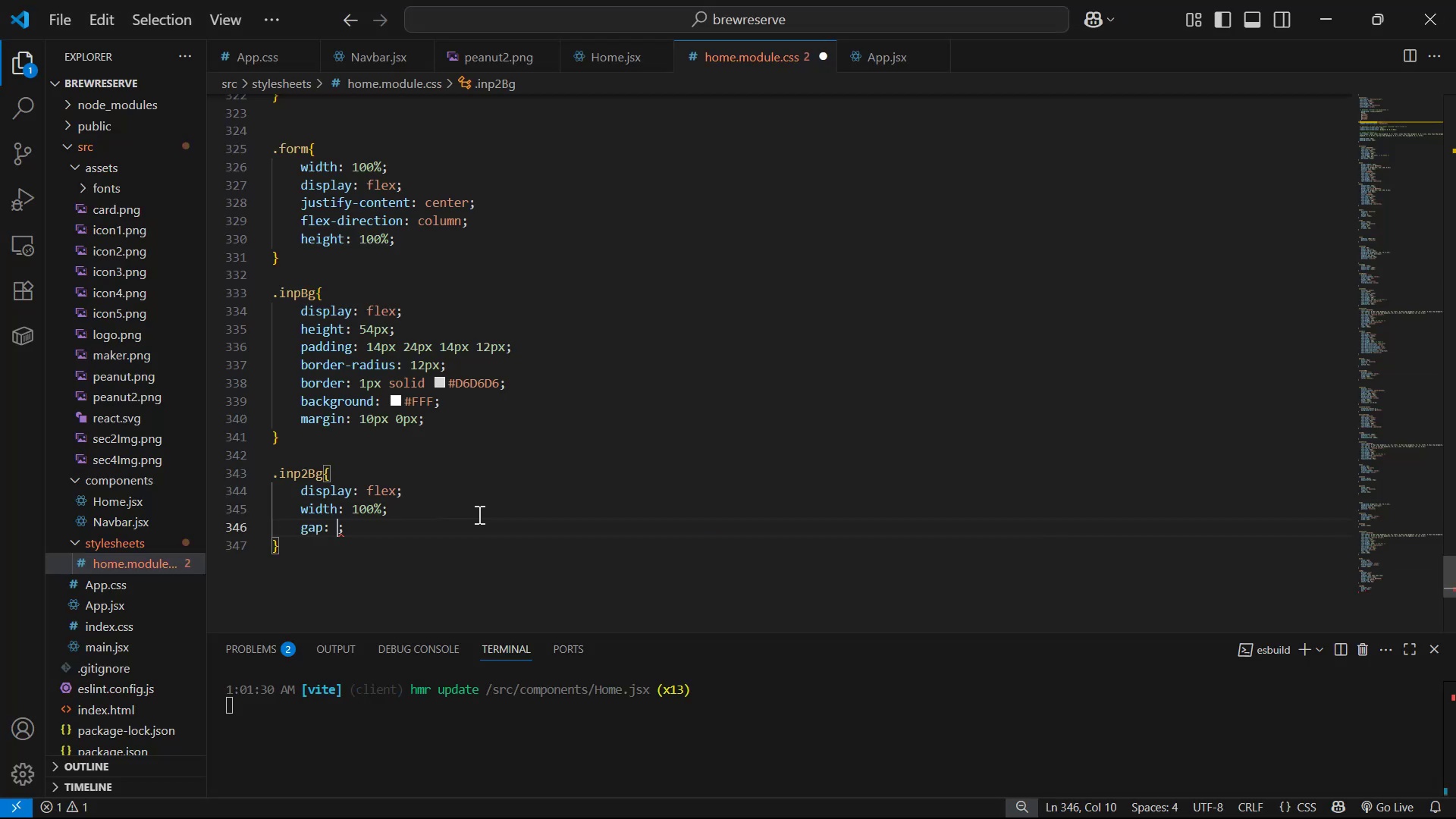 
type(10px)
 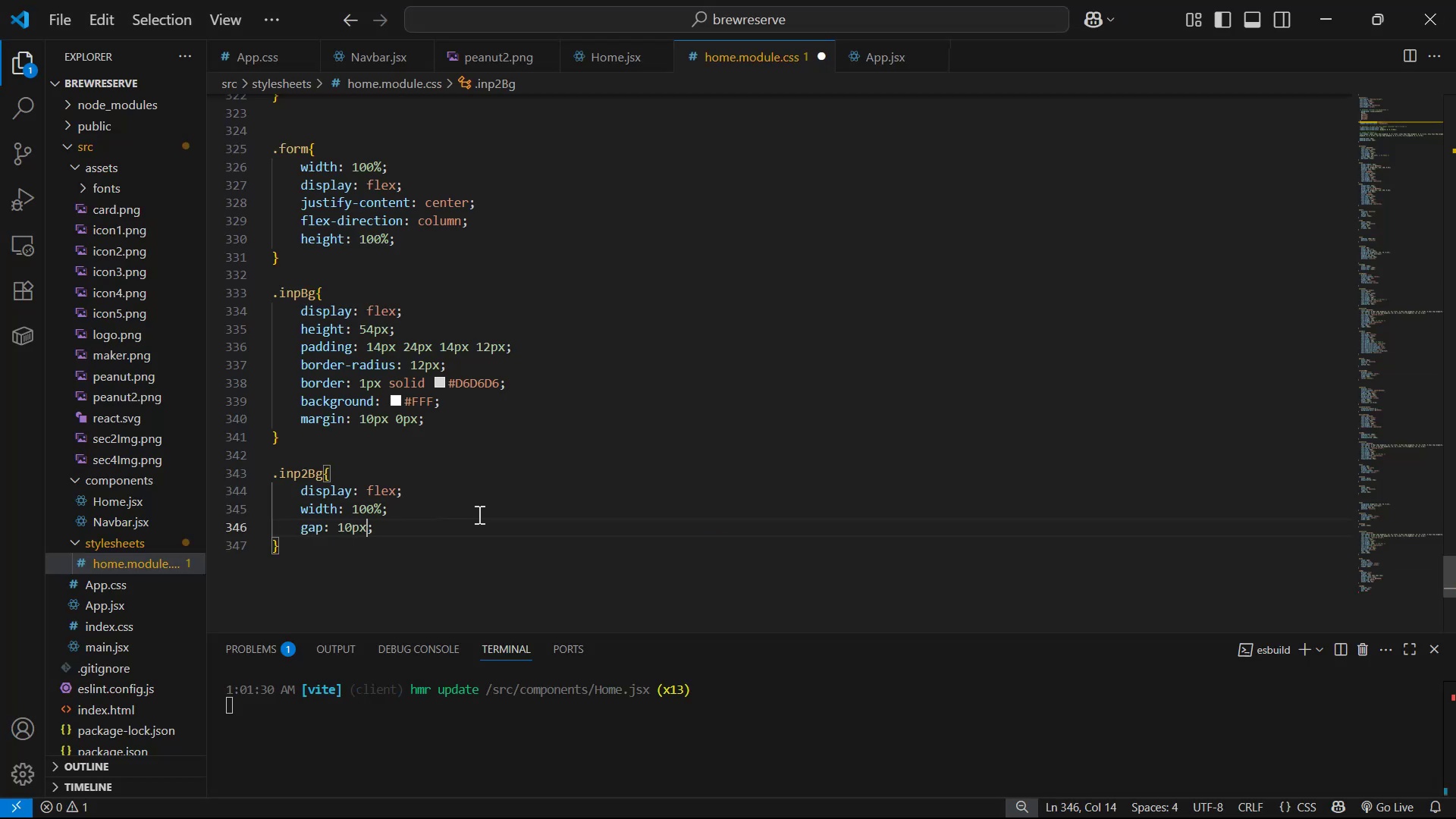 
key(Control+ControlLeft)
 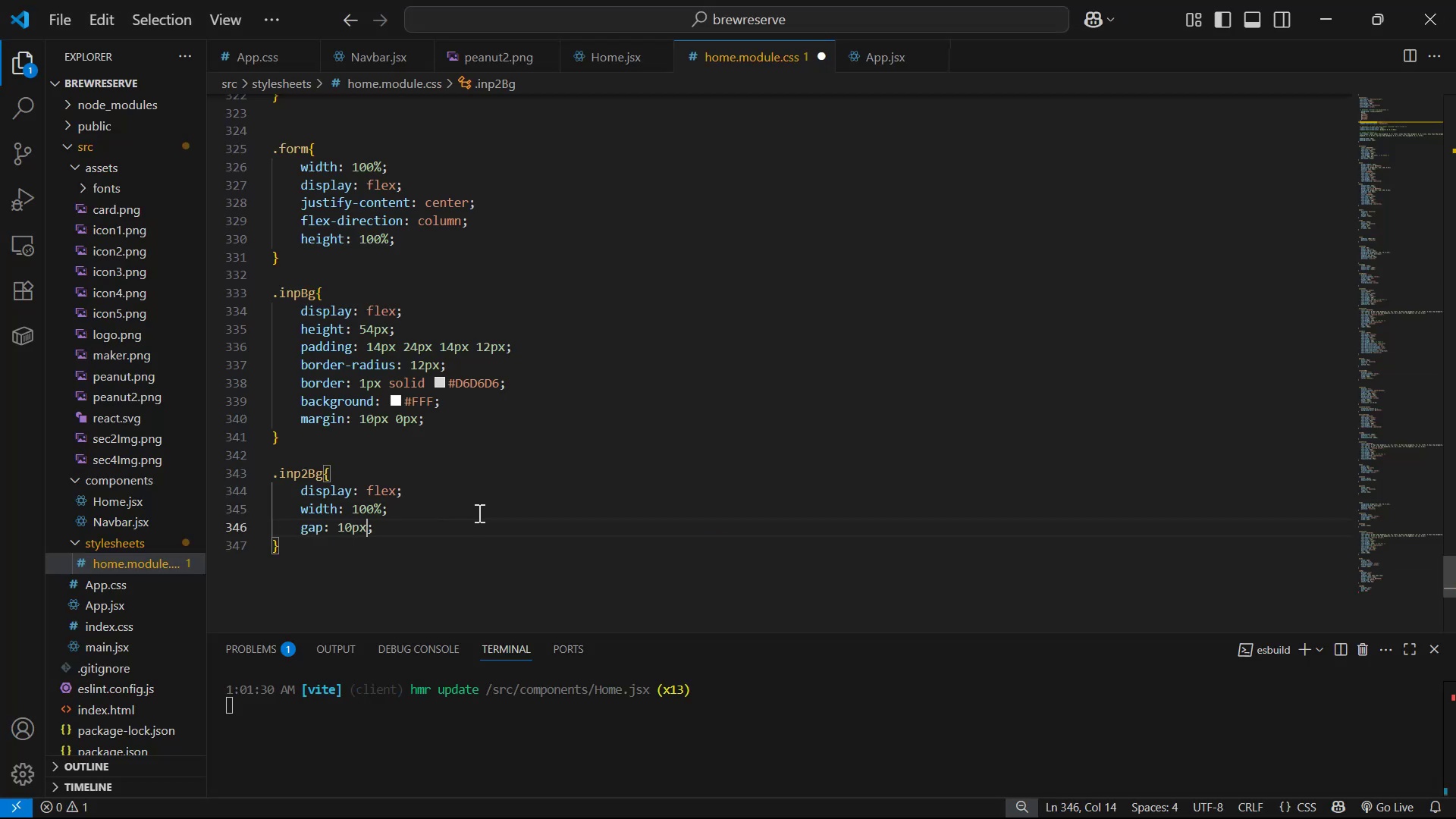 
key(Control+S)
 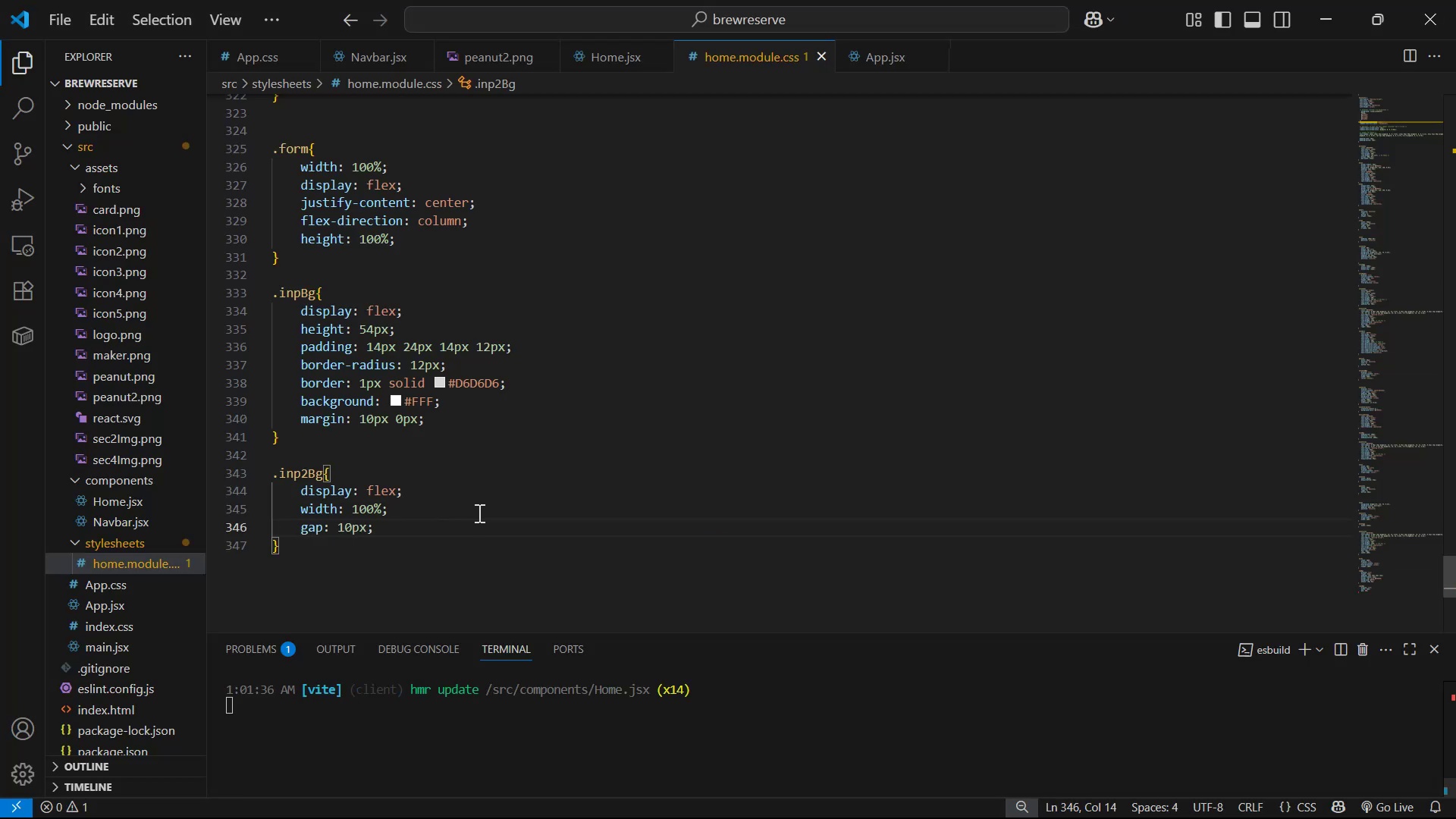 
key(Alt+AltLeft)
 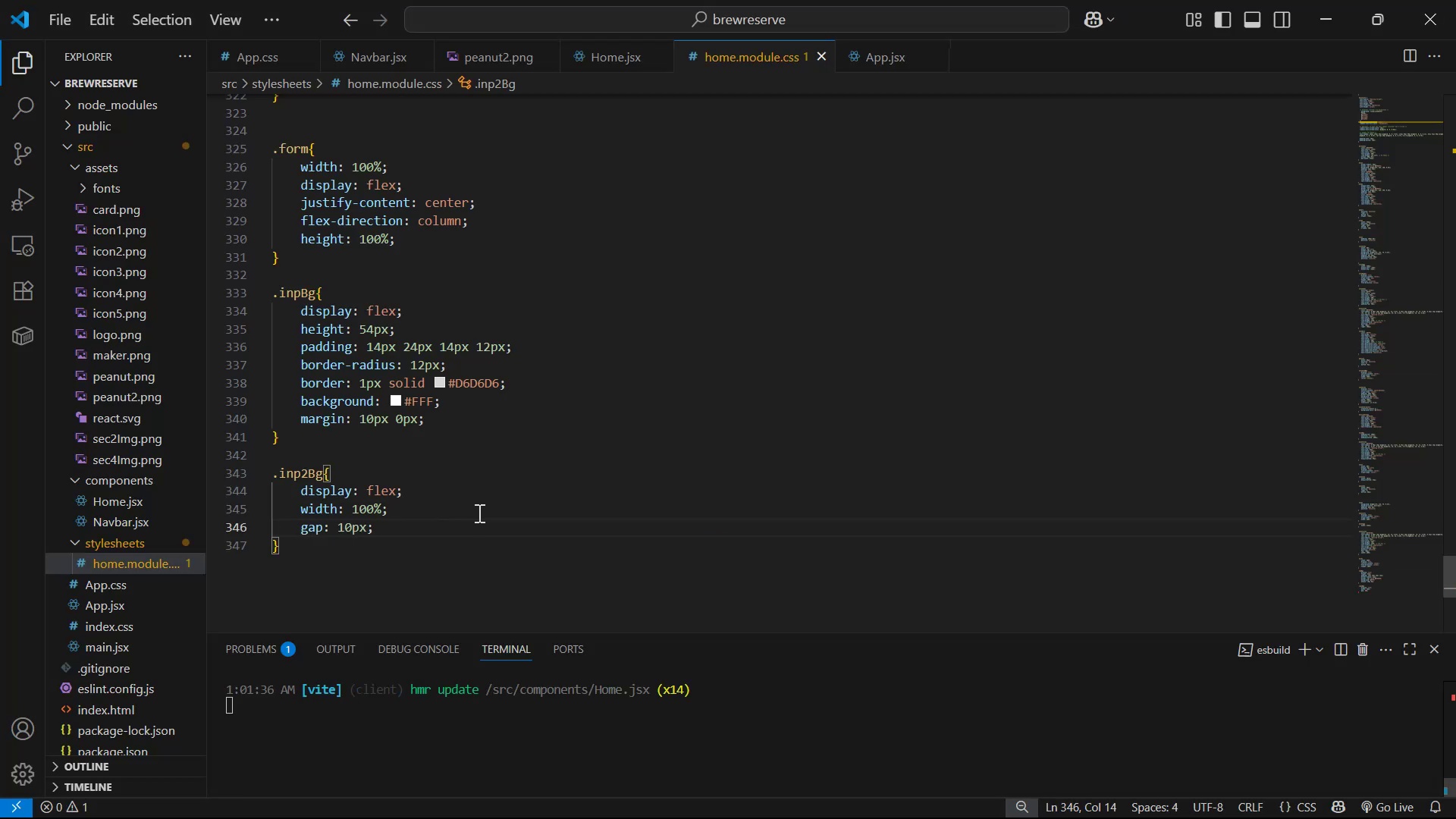 
key(Alt+Tab)
 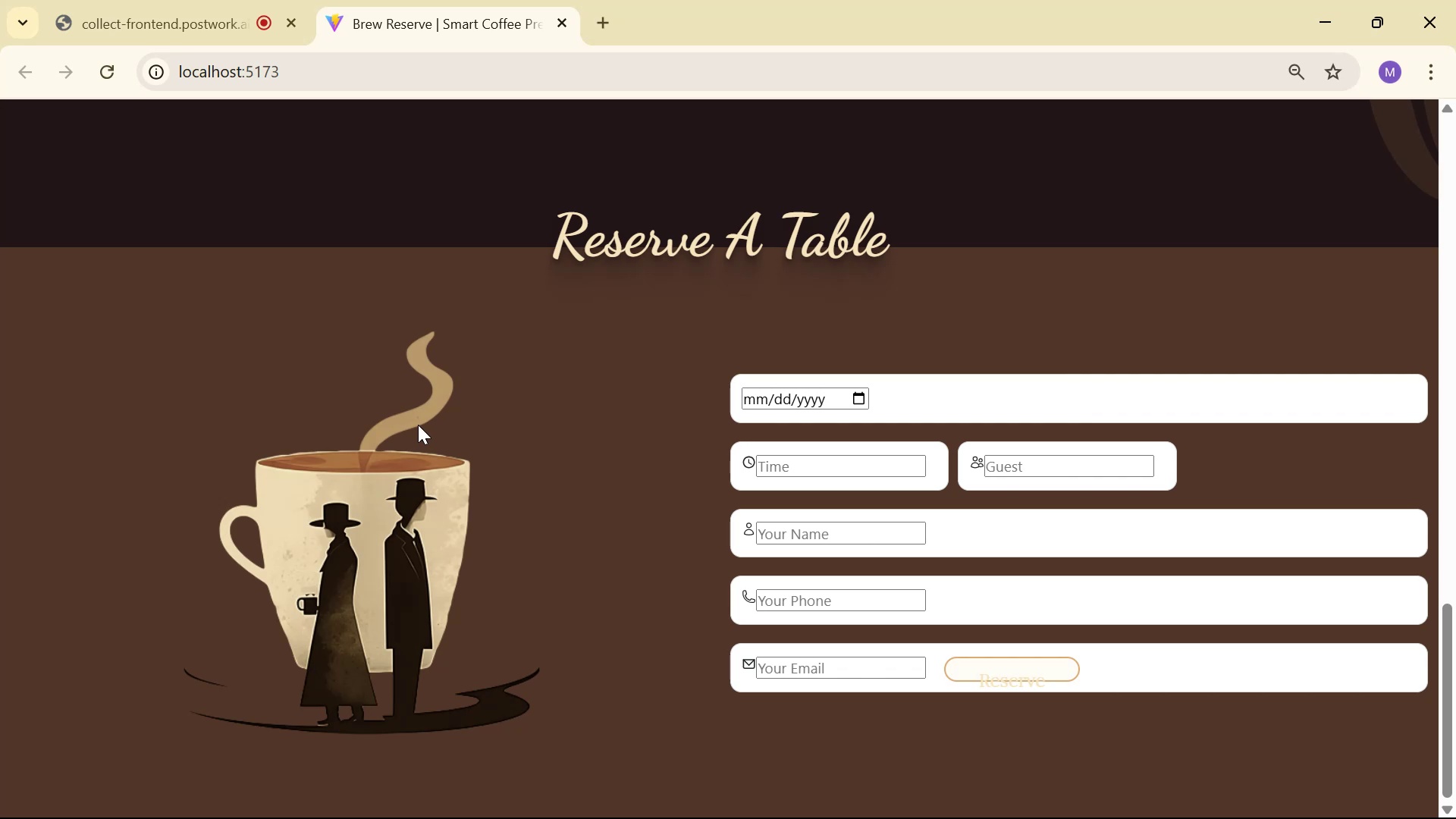 
wait(16.01)
 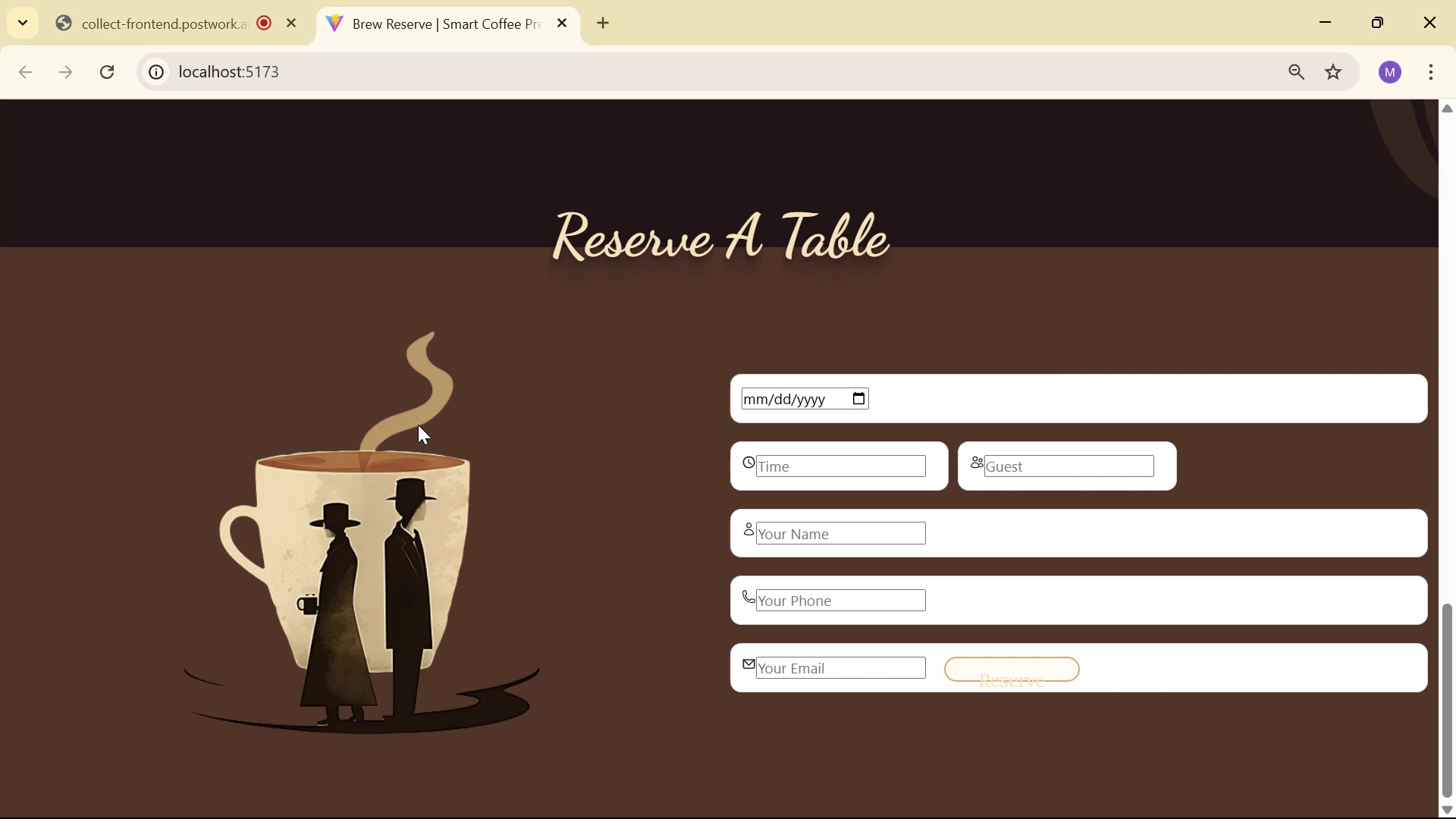 
key(Alt+AltLeft)
 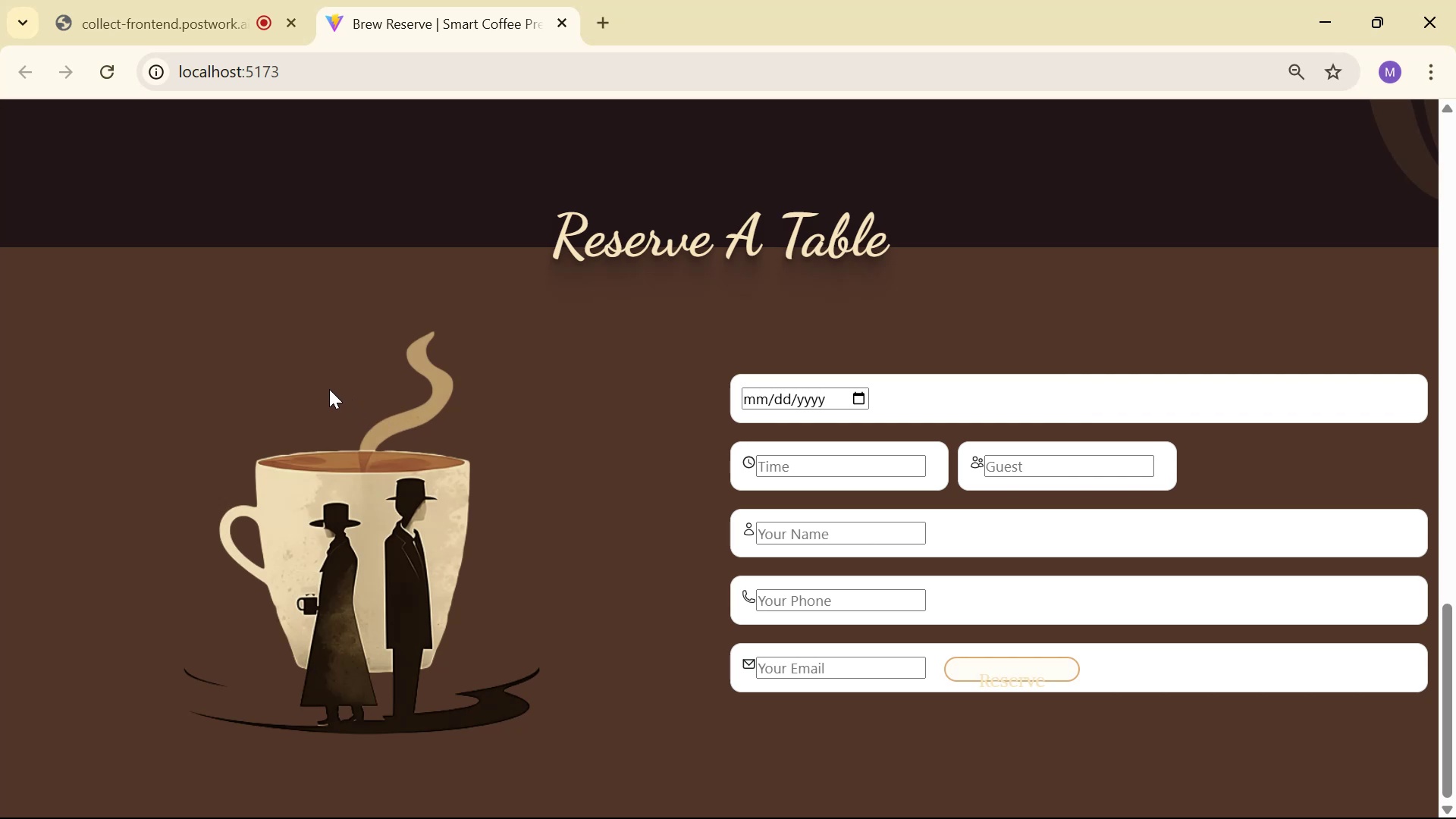 
key(Alt+Tab)
 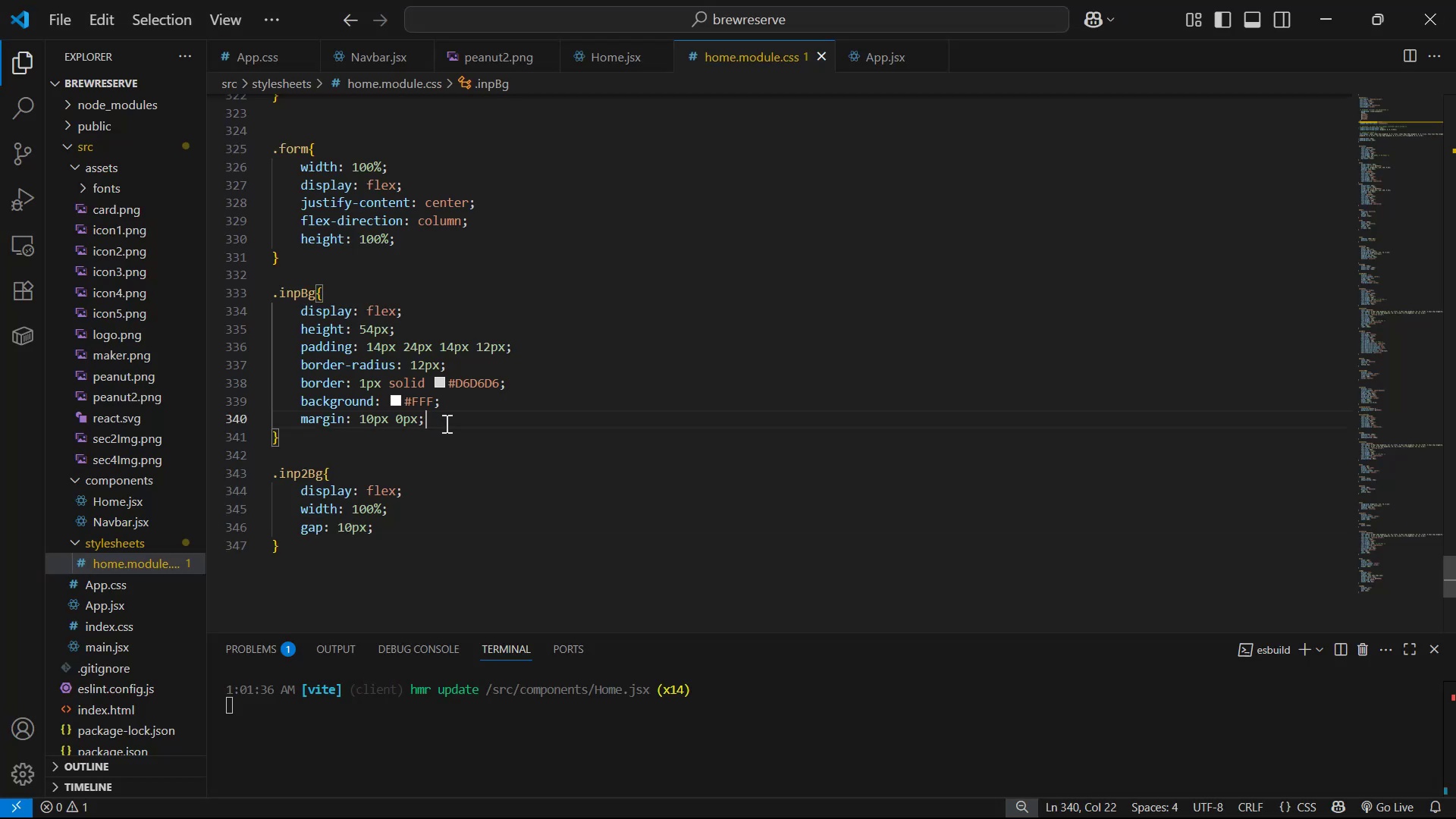 
key(Enter)
 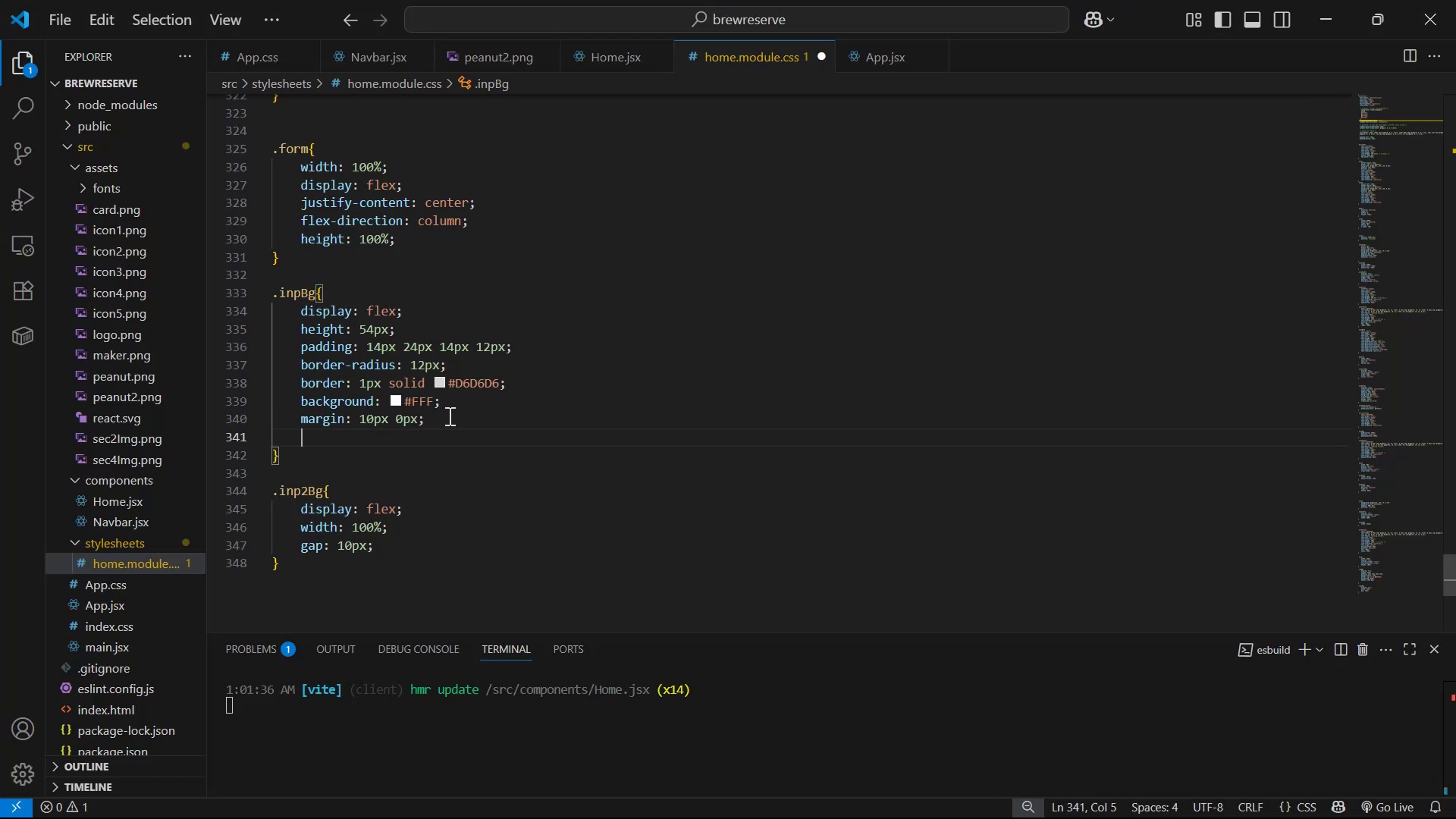 
type(al)
key(Backspace)
key(Backspace)
type(jus)
 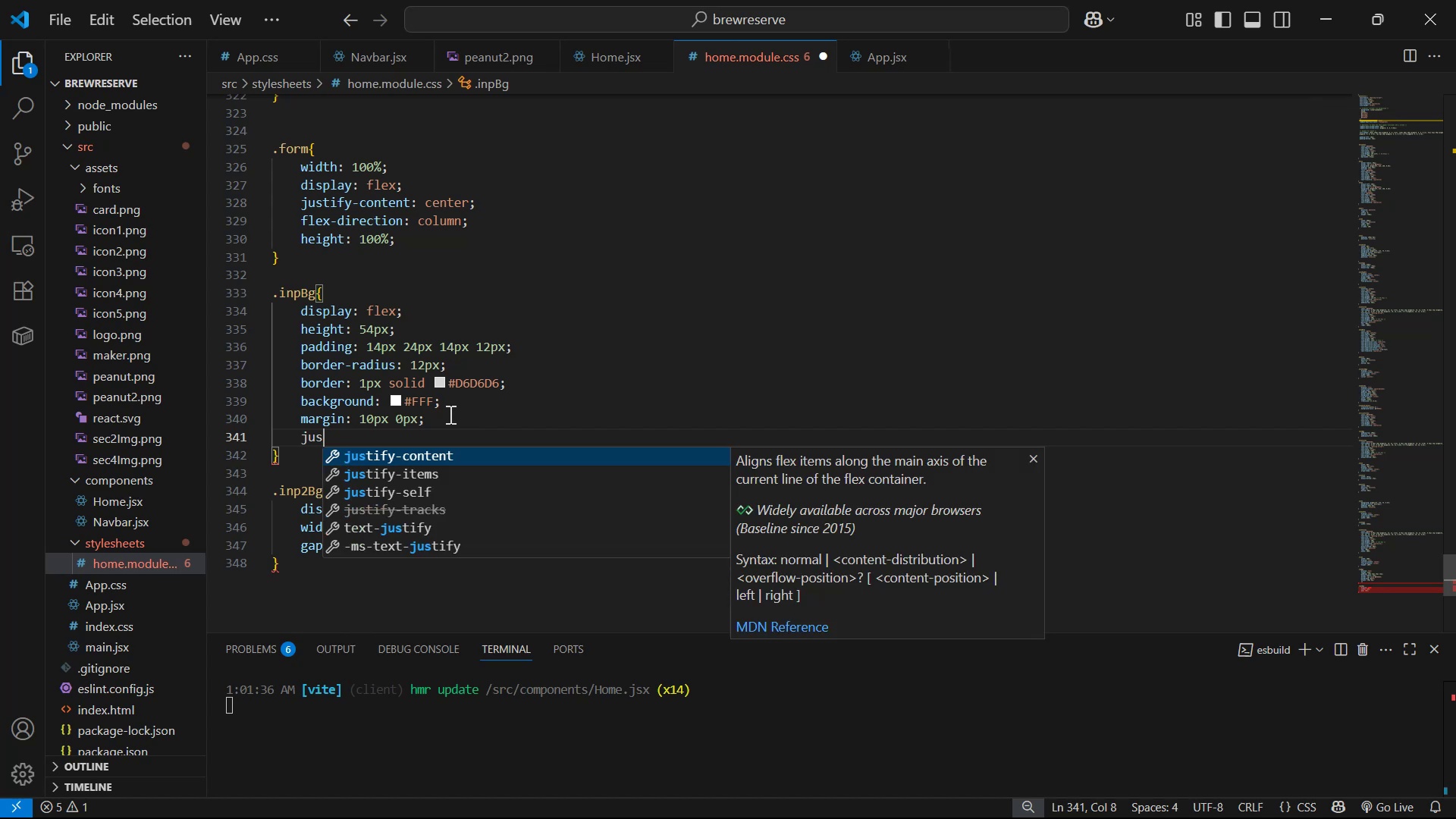 
key(Enter)
 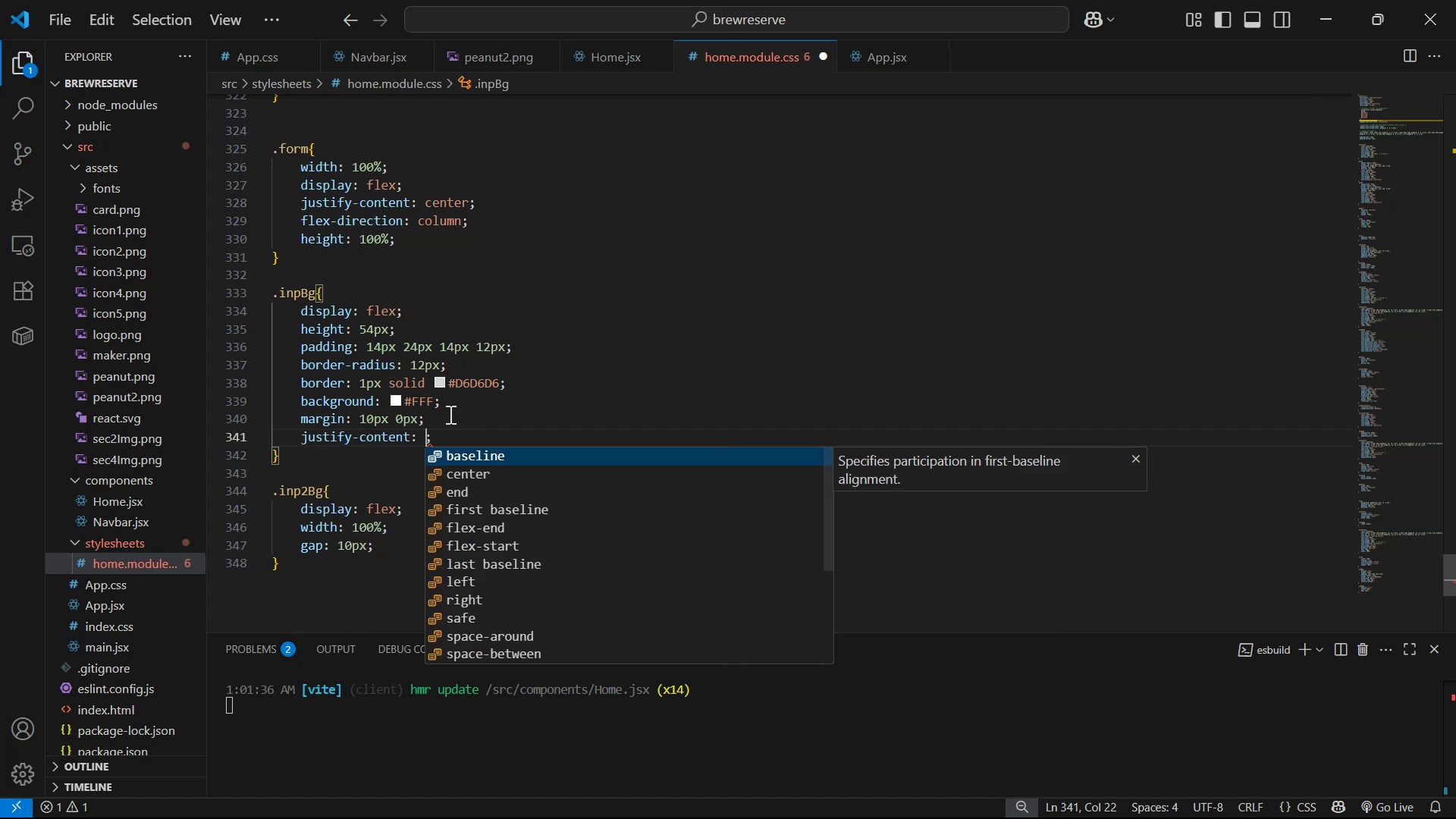 
key(ArrowDown)
 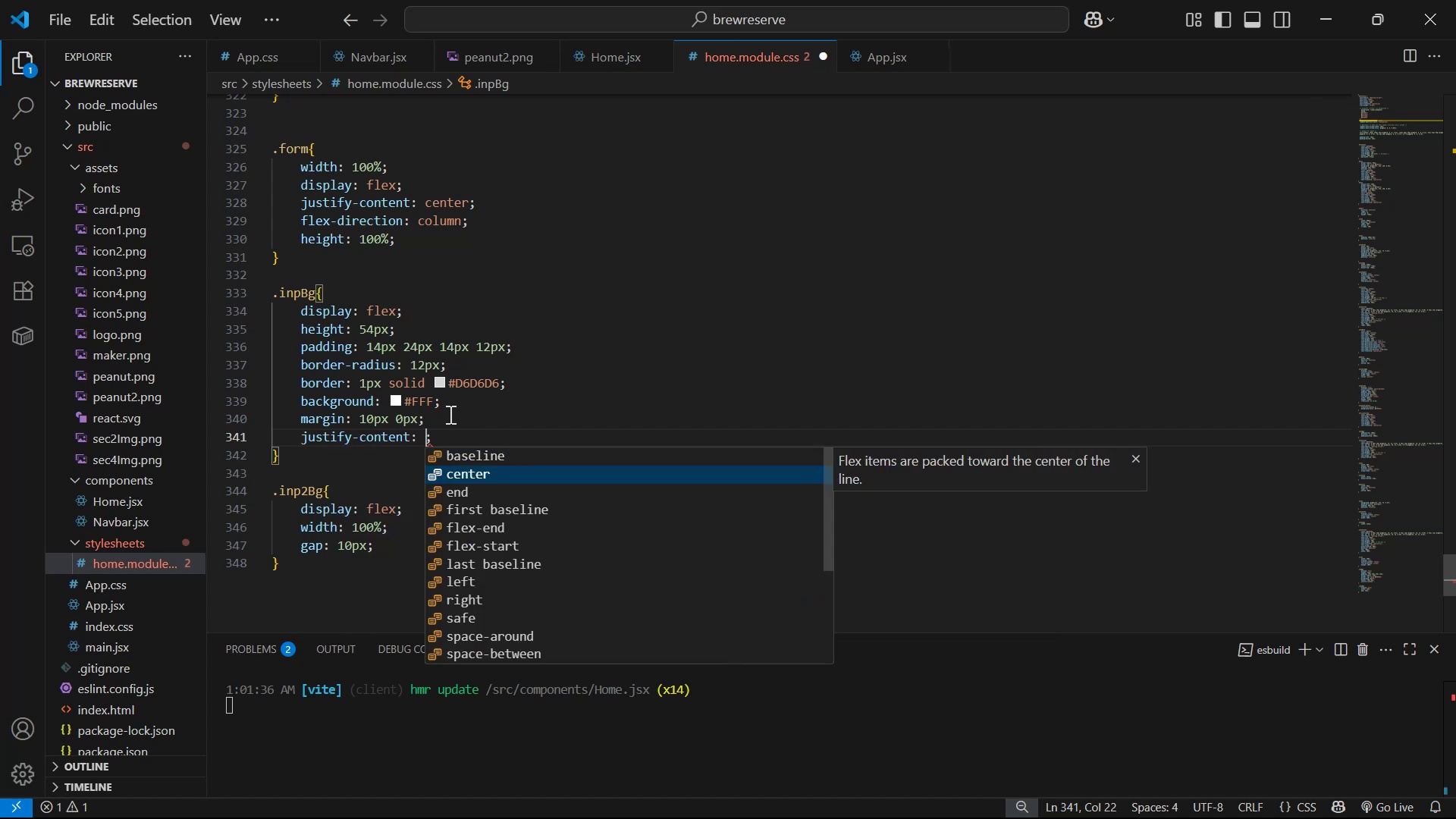 
key(Enter)
 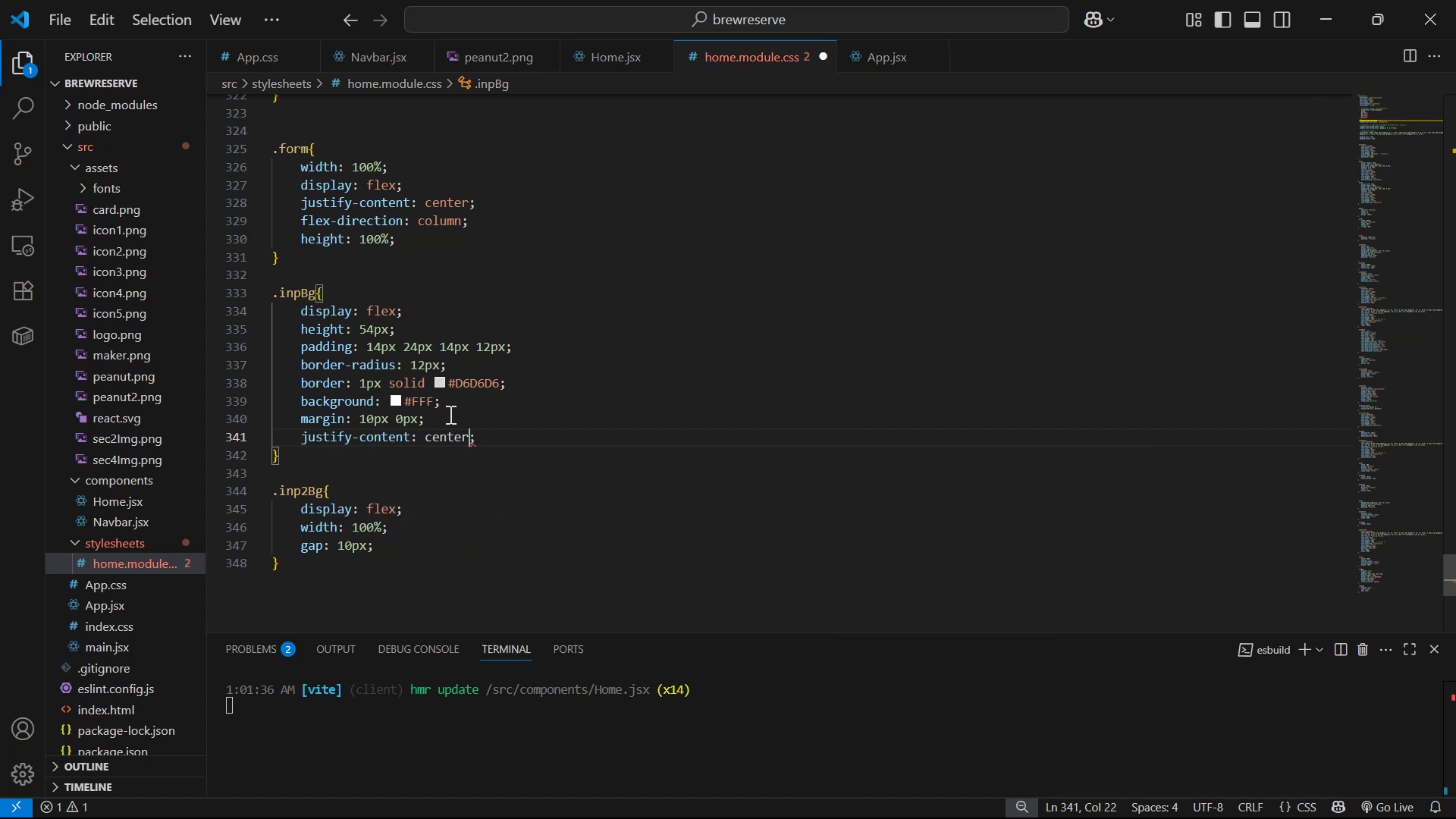 
key(Control+ControlLeft)
 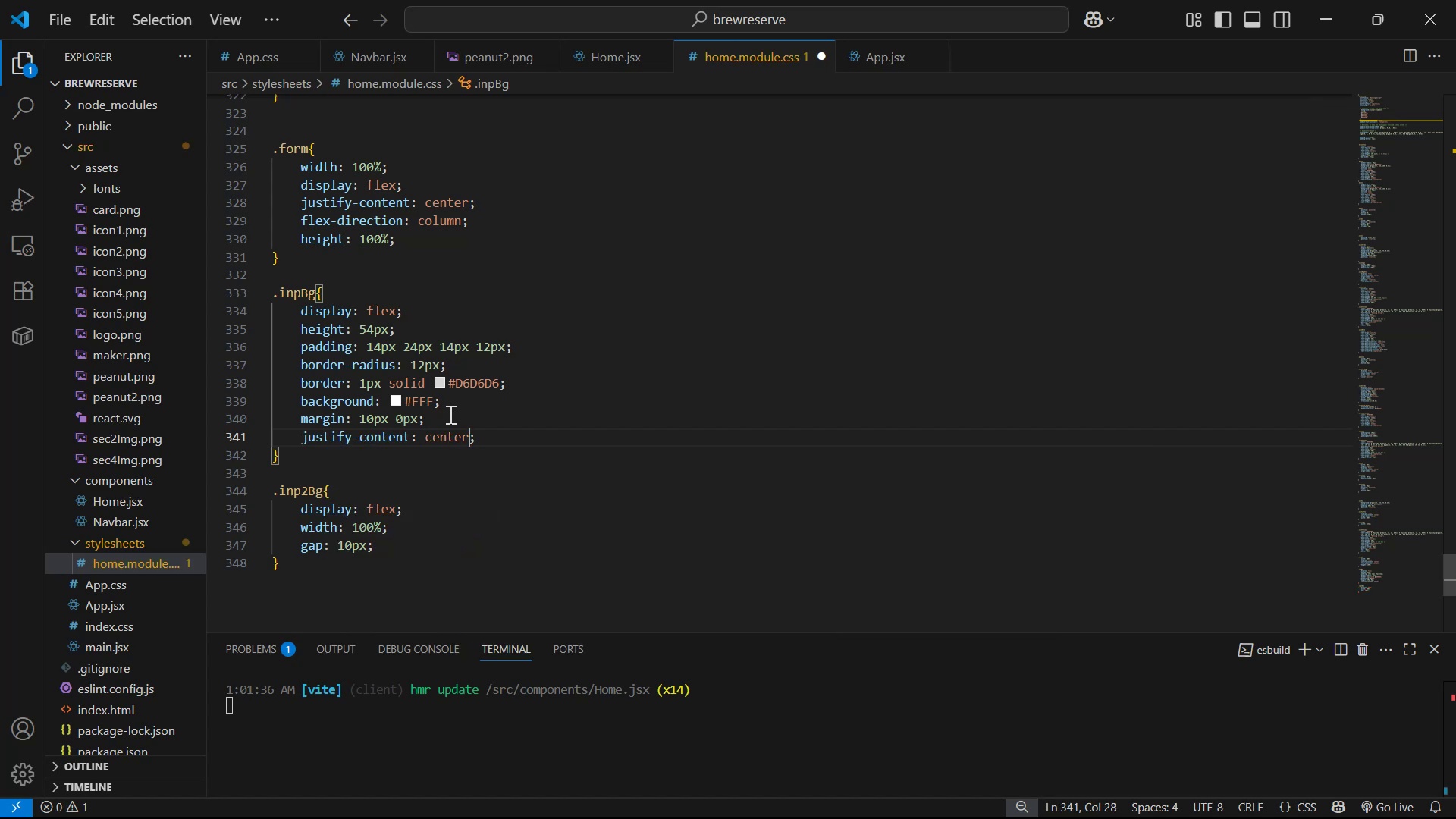 
key(Control+S)
 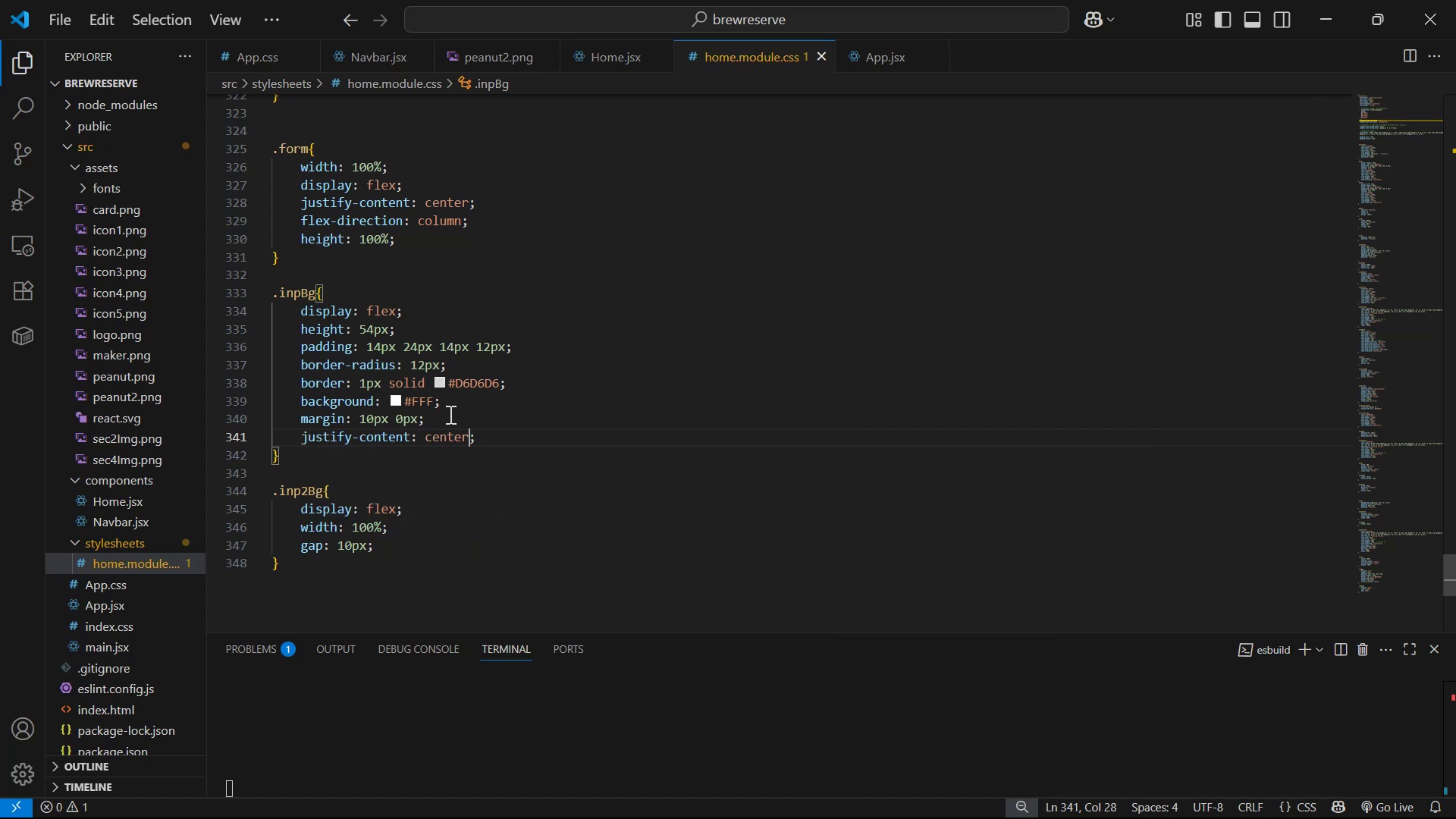 
key(Alt+AltLeft)
 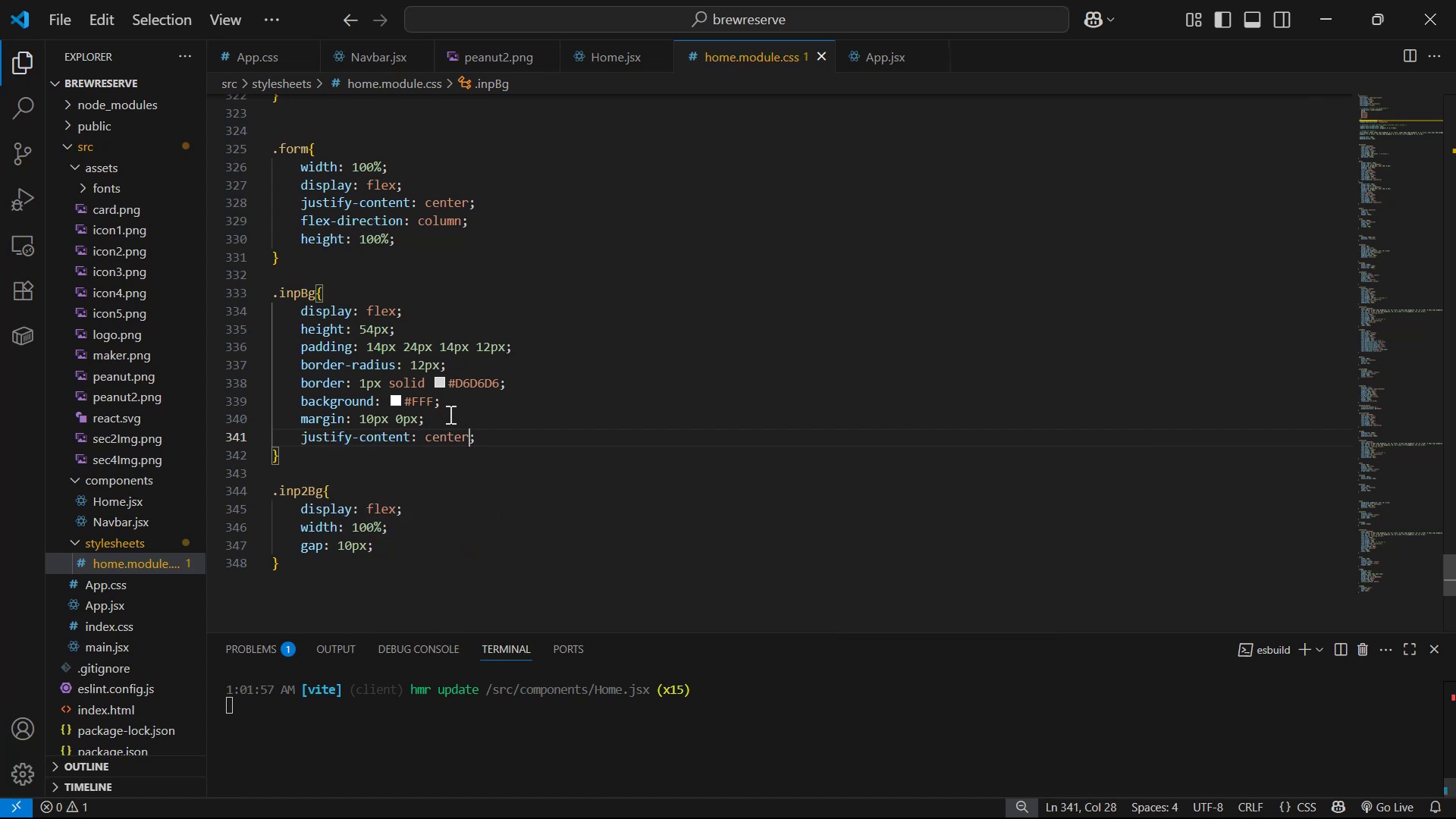 
key(Alt+Tab)
 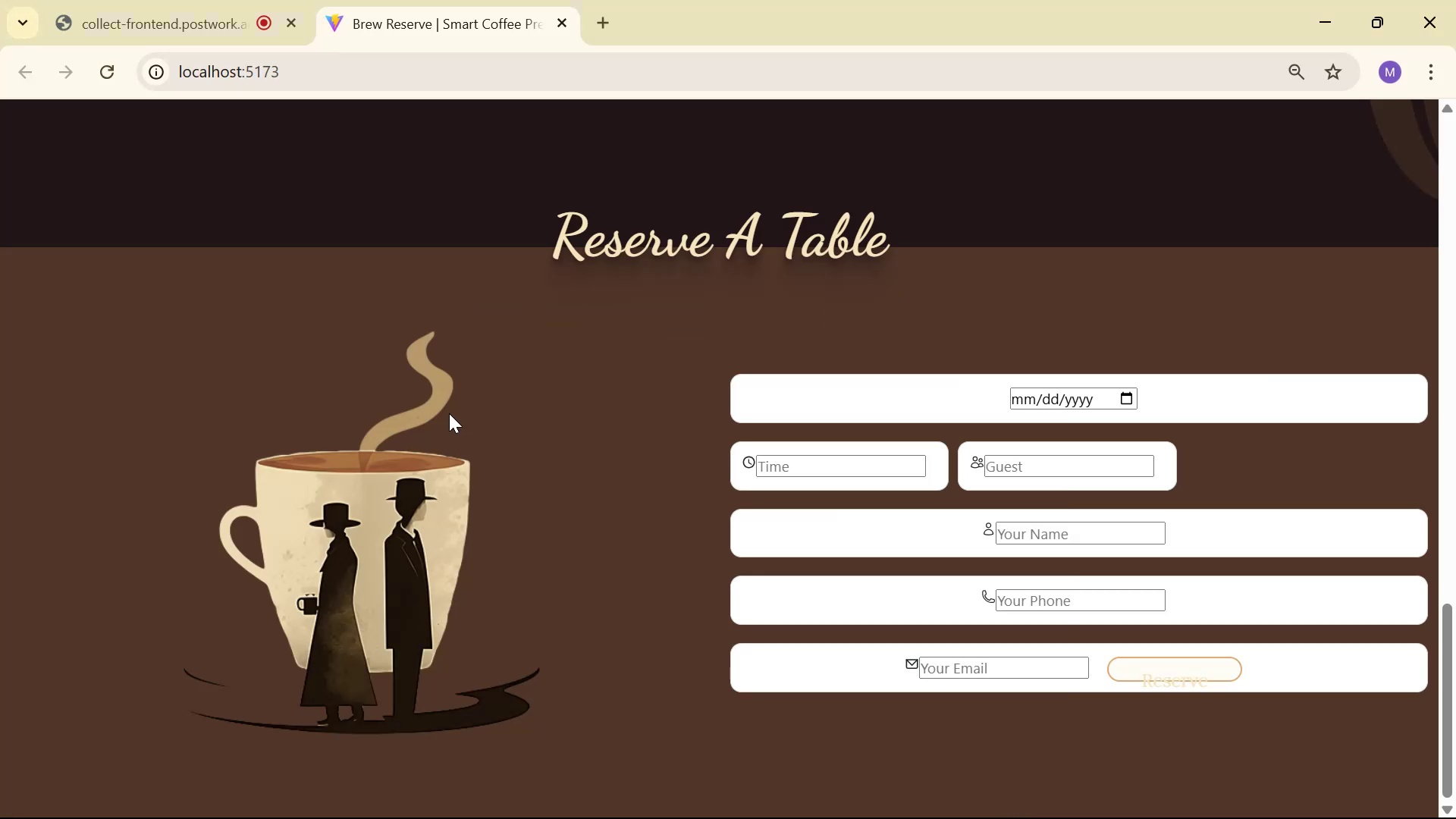 
key(Alt+AltLeft)
 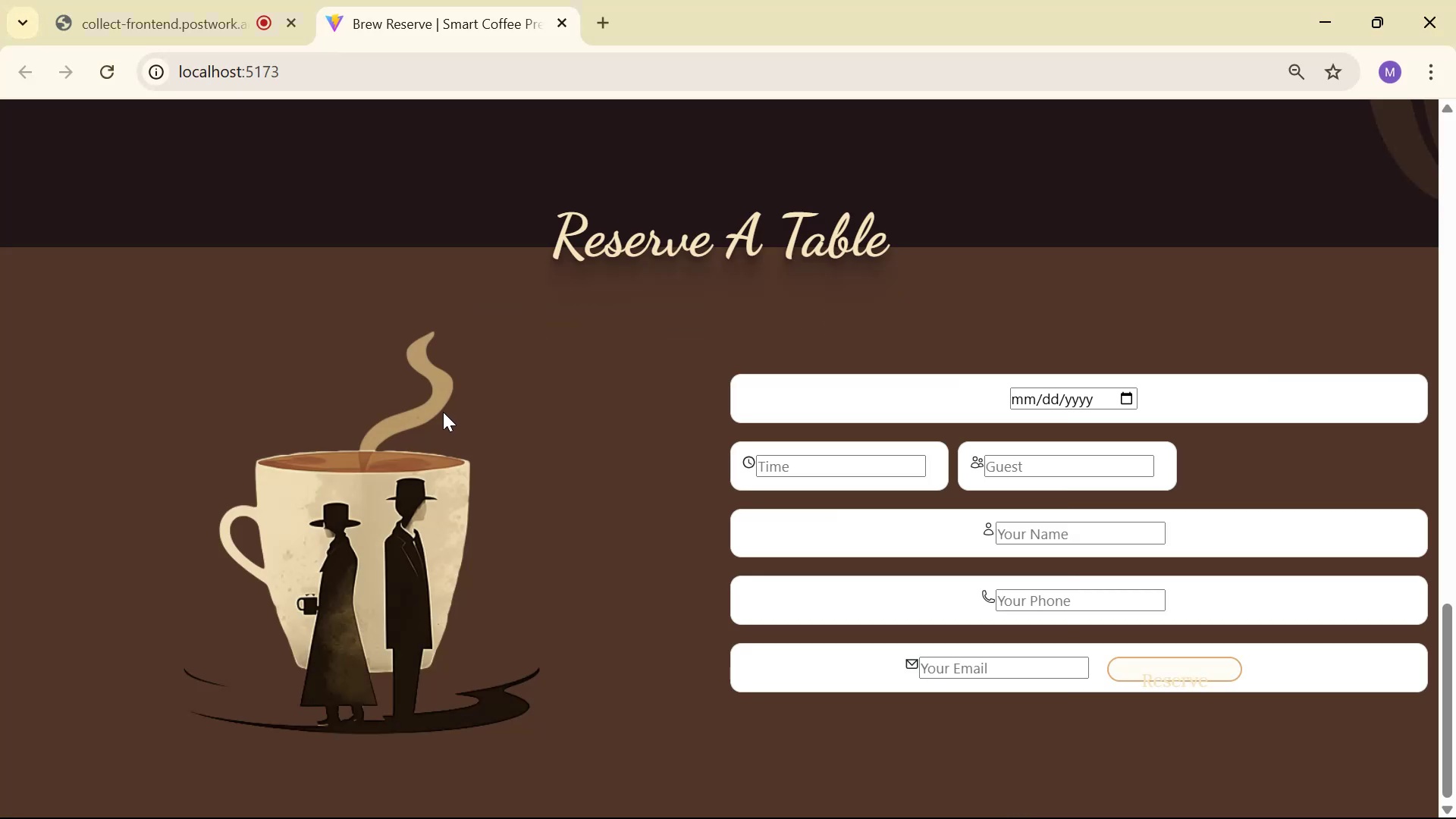 
key(Alt+Tab)
 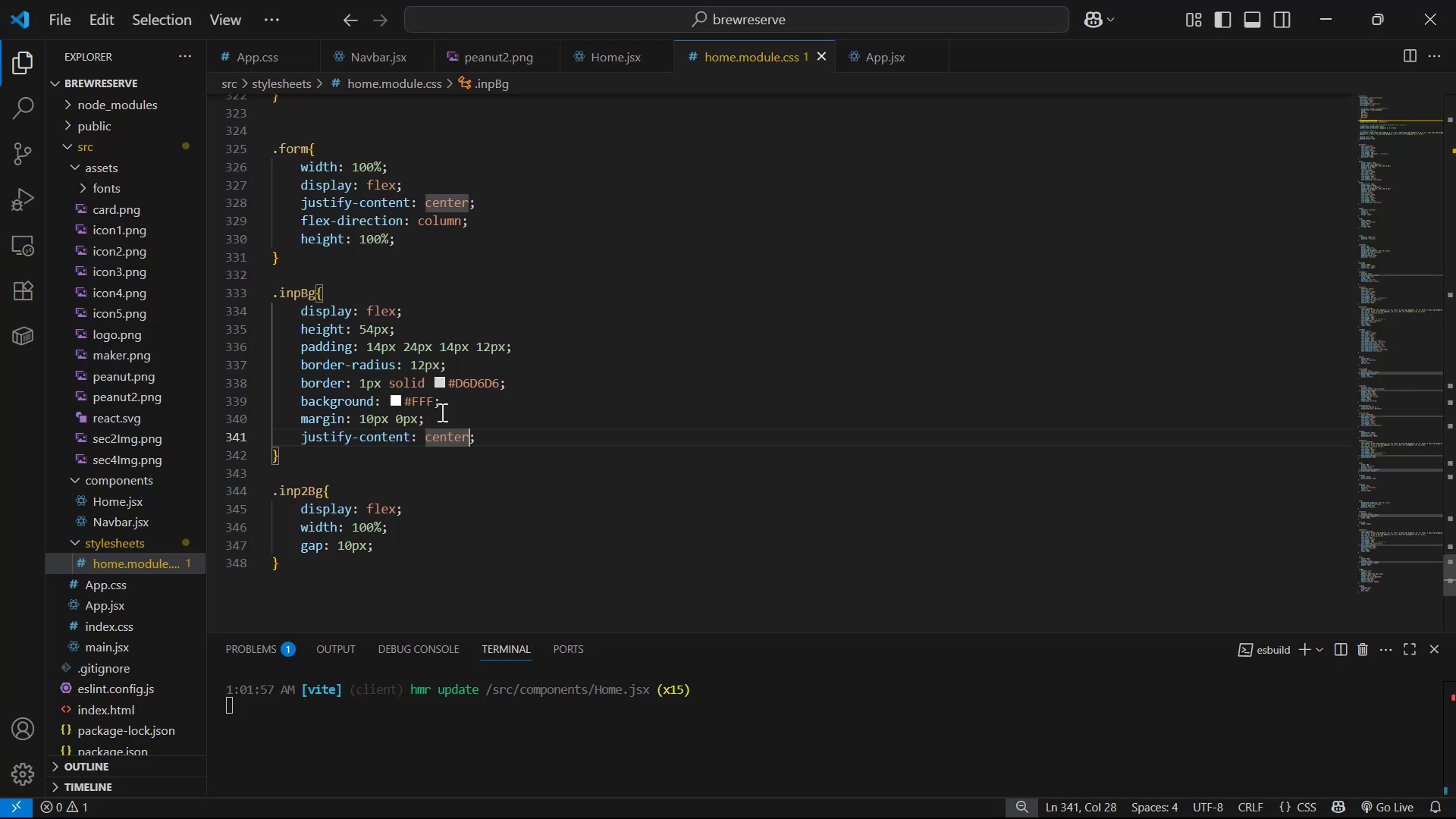 
key(ArrowRight)
 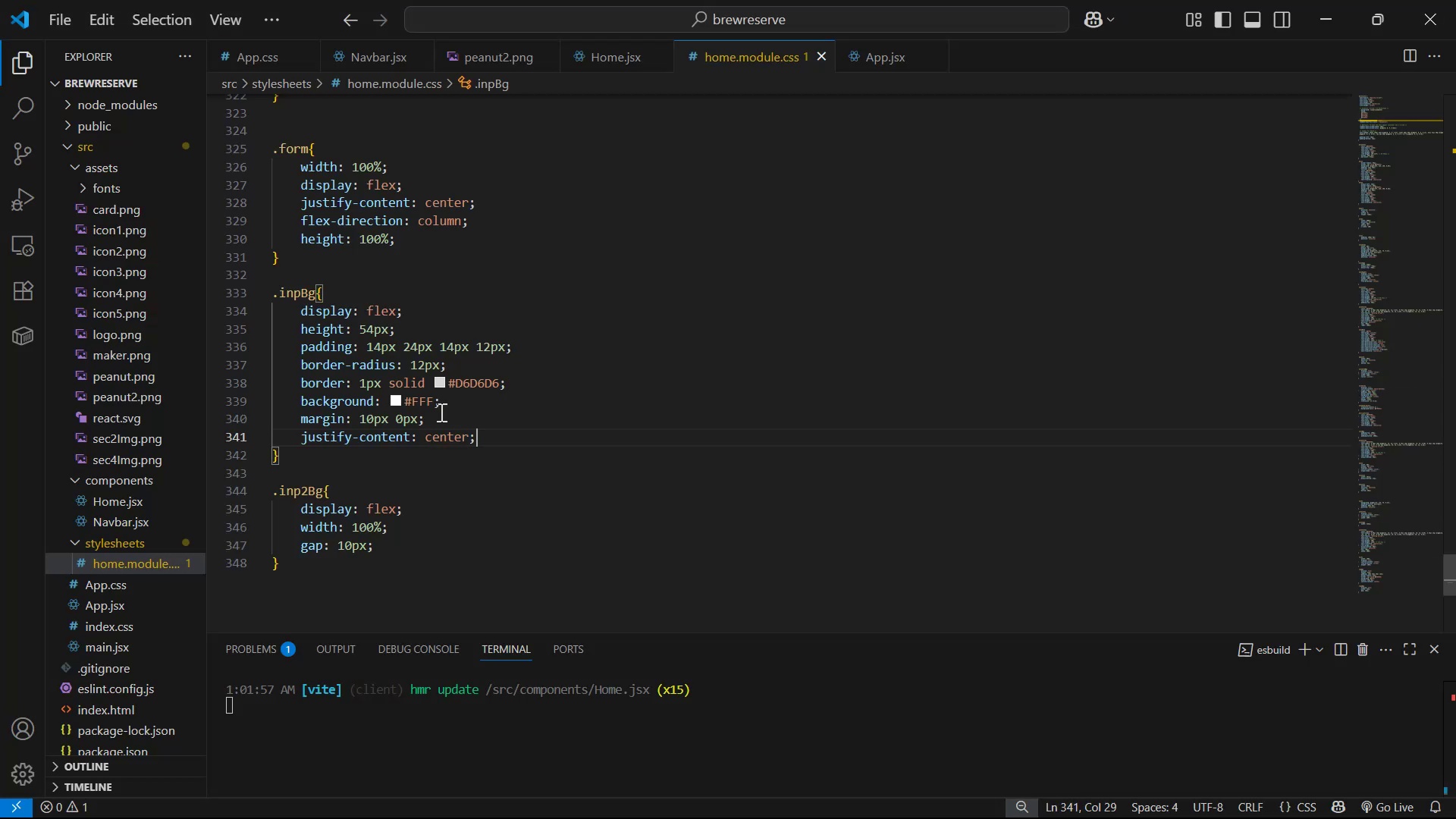 
hold_key(key=Backspace, duration=1.1)
 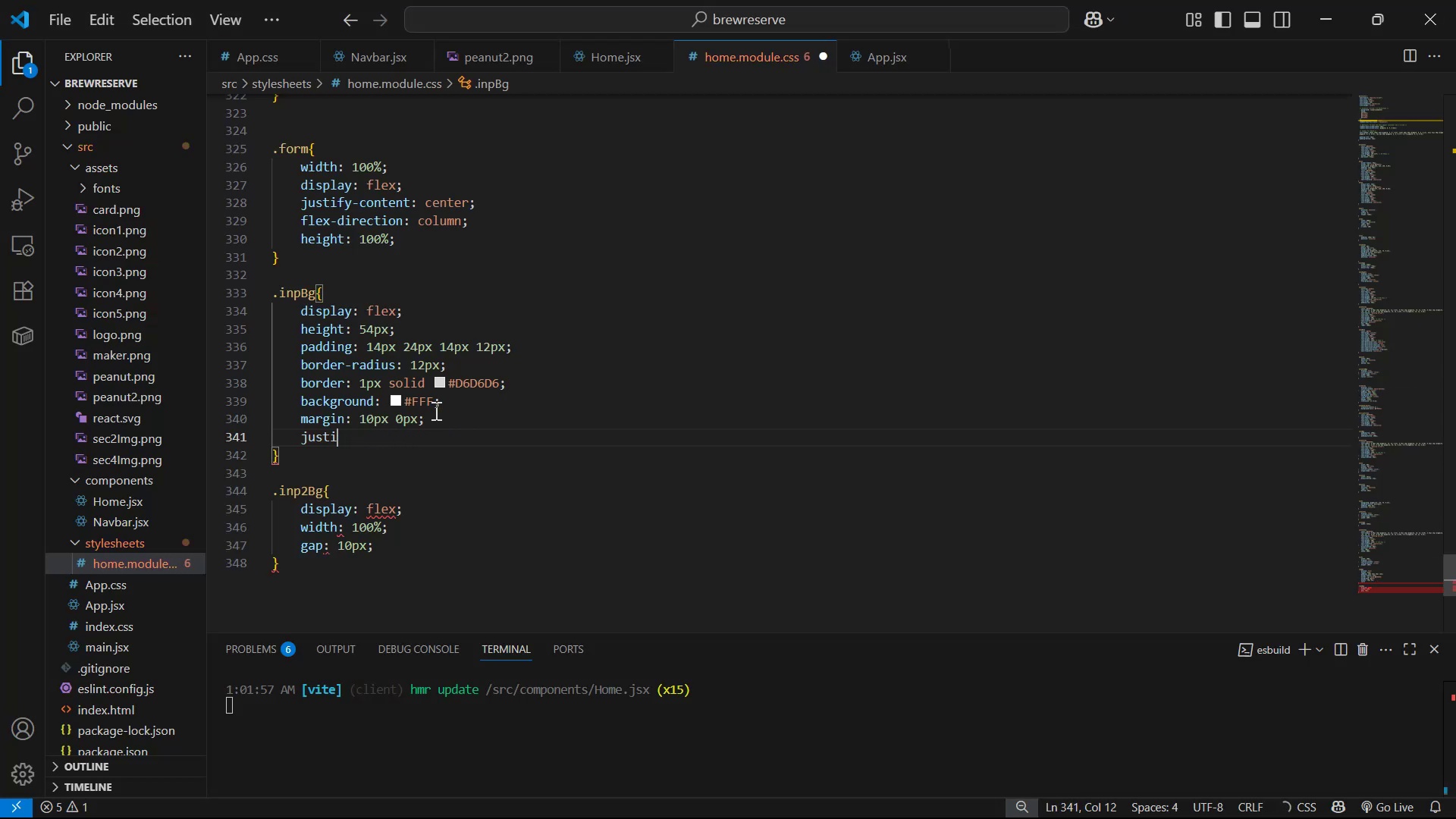 
key(Backspace)
key(Backspace)
key(Backspace)
key(Backspace)
type(al)
 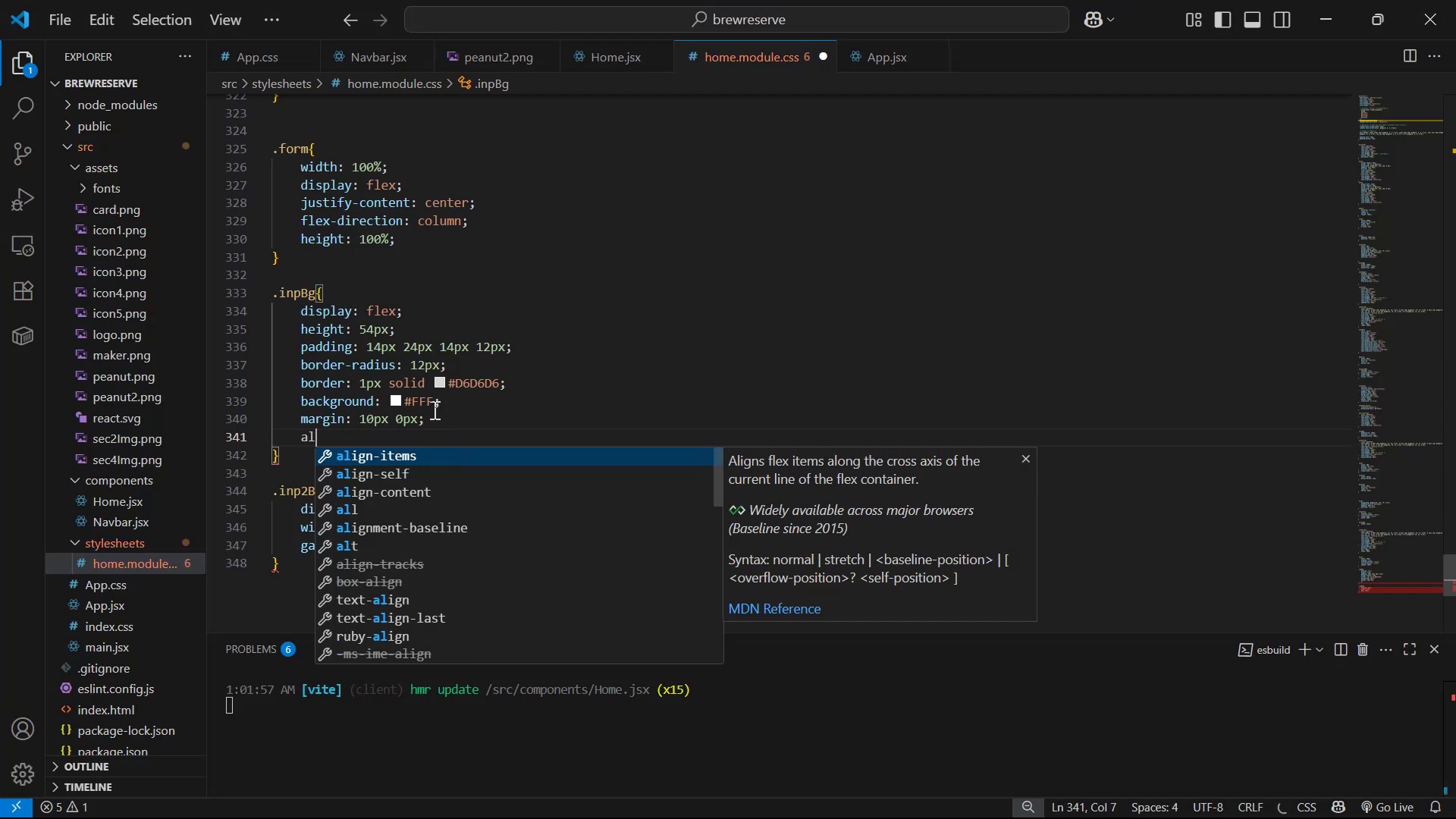 
key(Enter)
 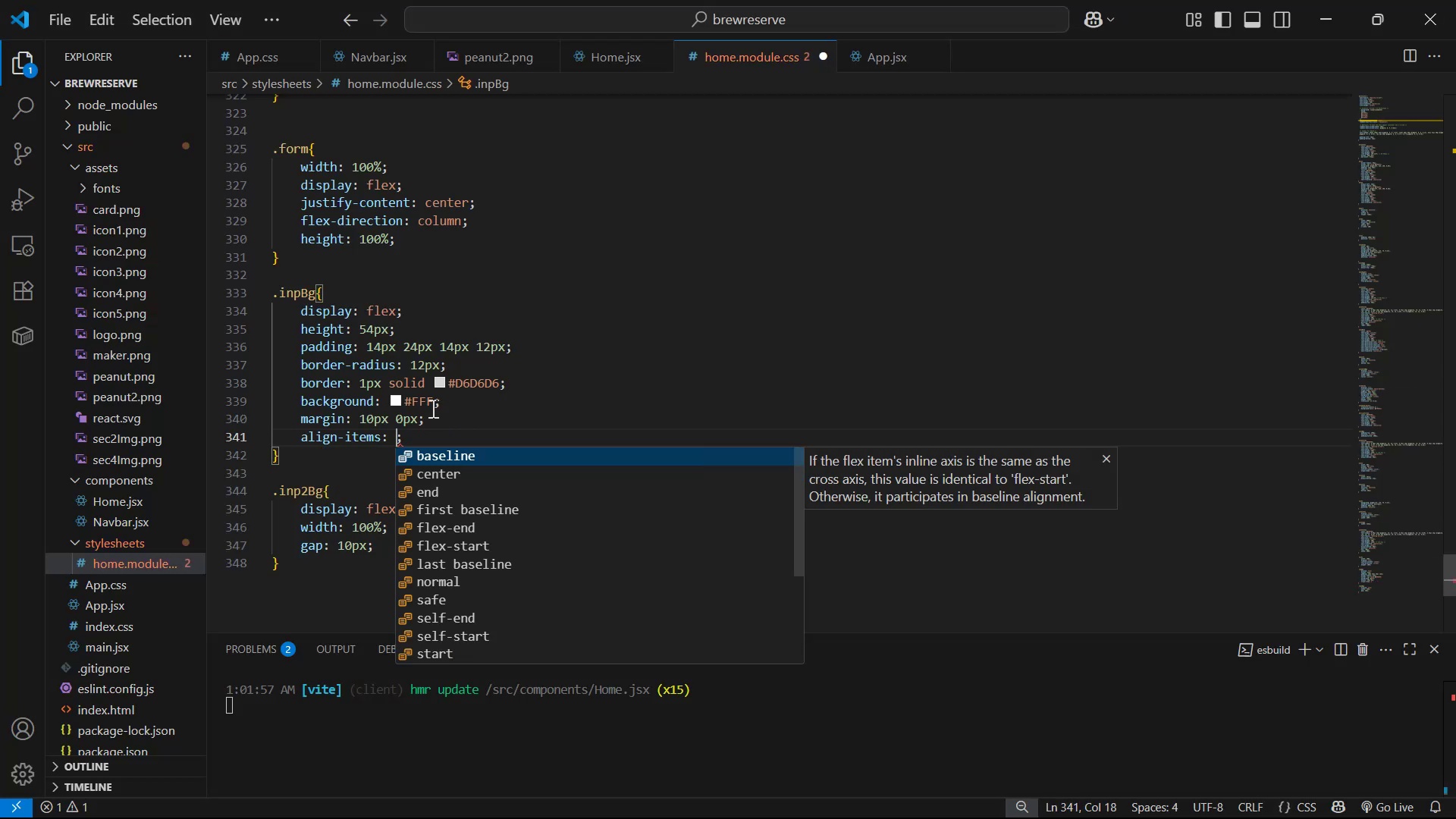 
key(ArrowDown)
 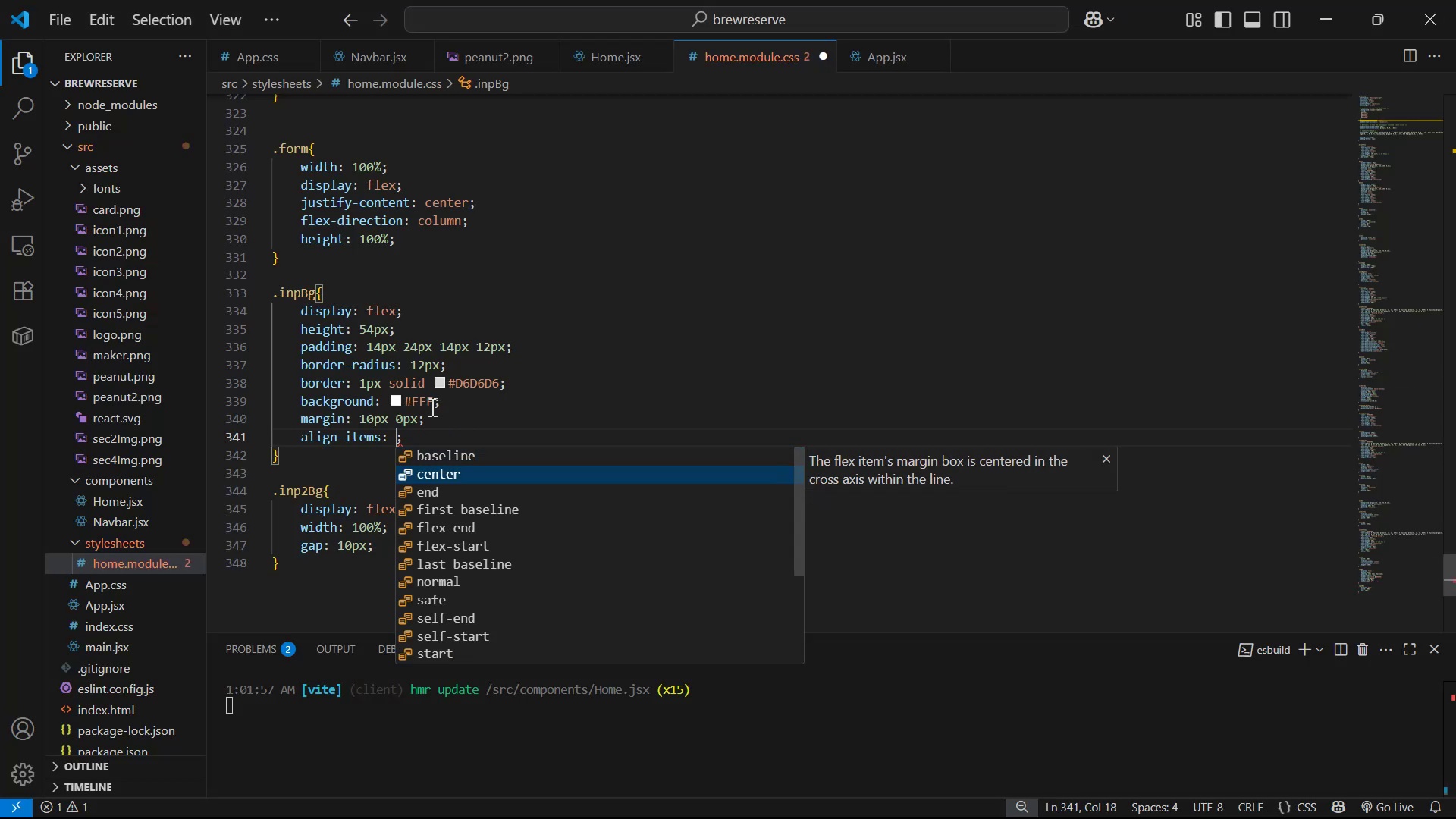 
hold_key(key=ControlLeft, duration=0.32)
 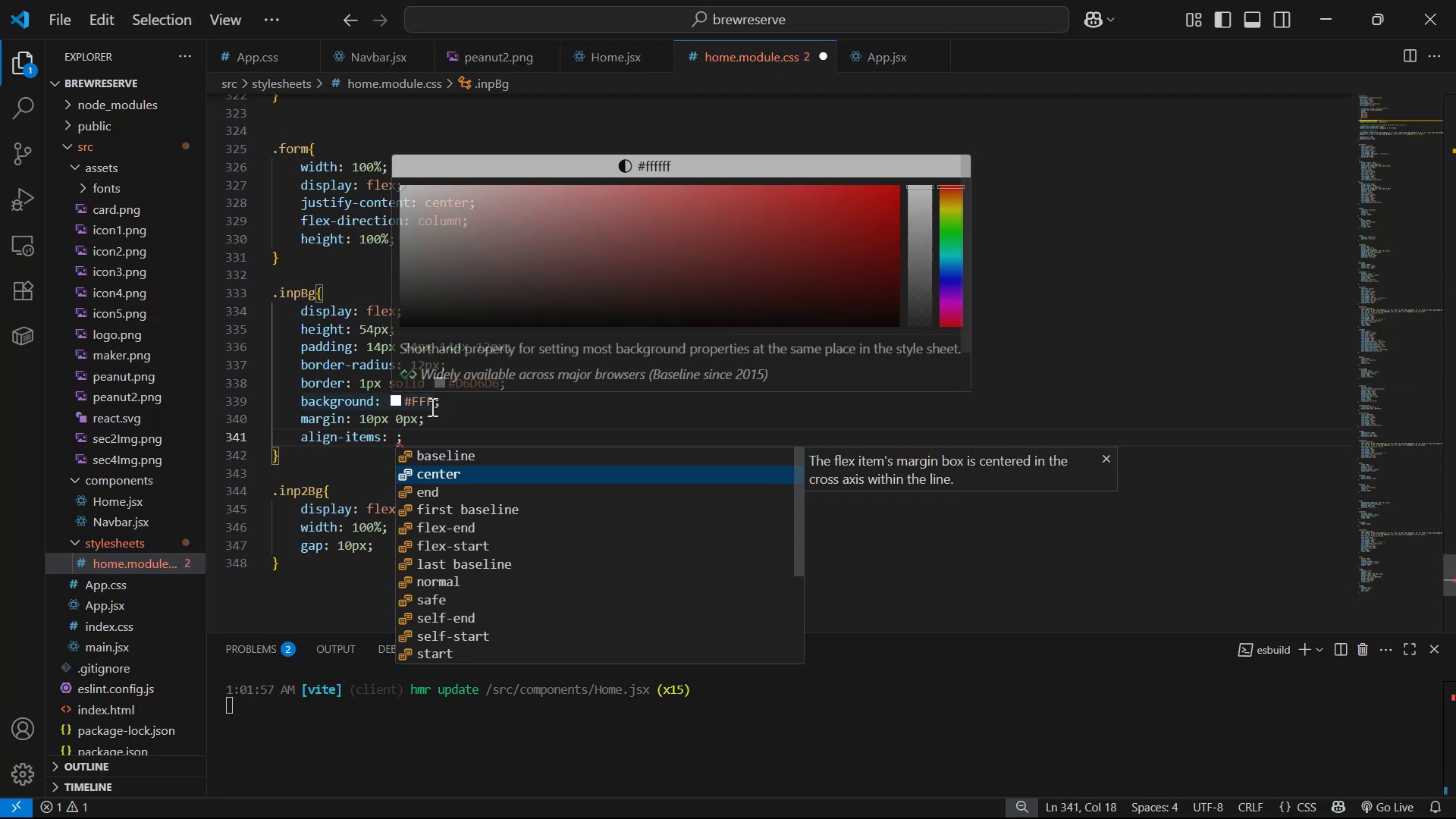 
key(Enter)
 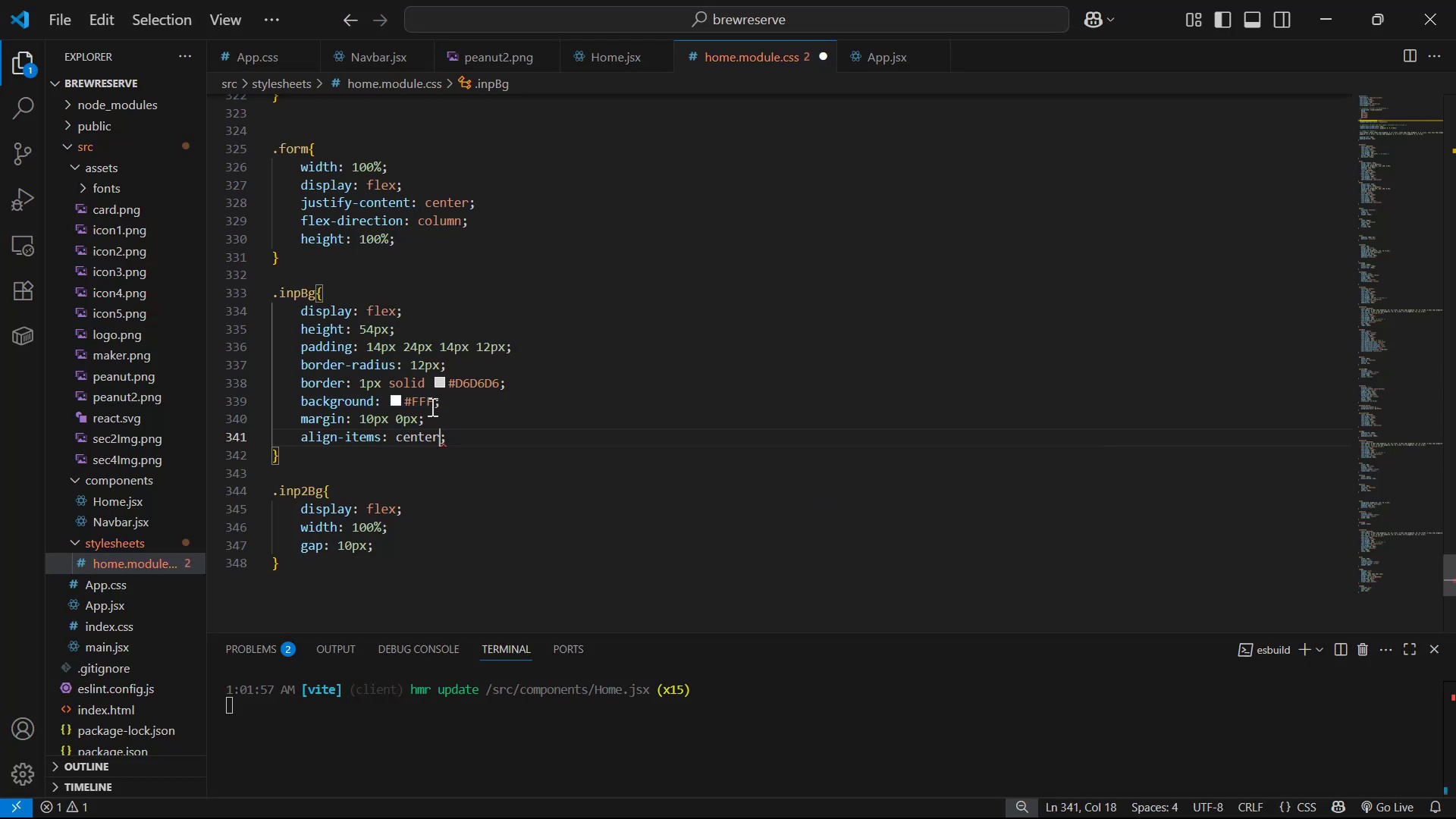 
key(Control+S)
 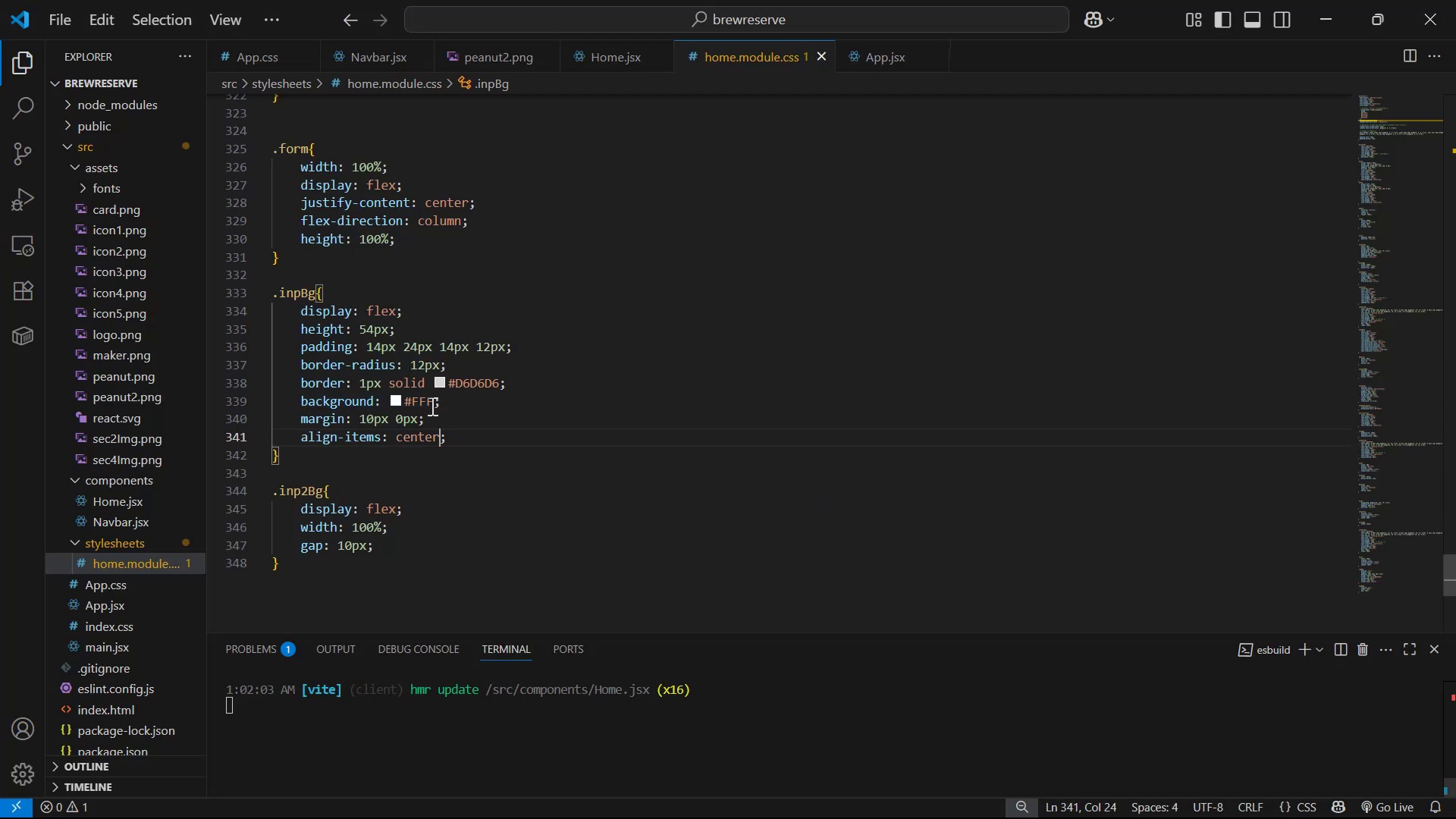 
key(Alt+AltLeft)
 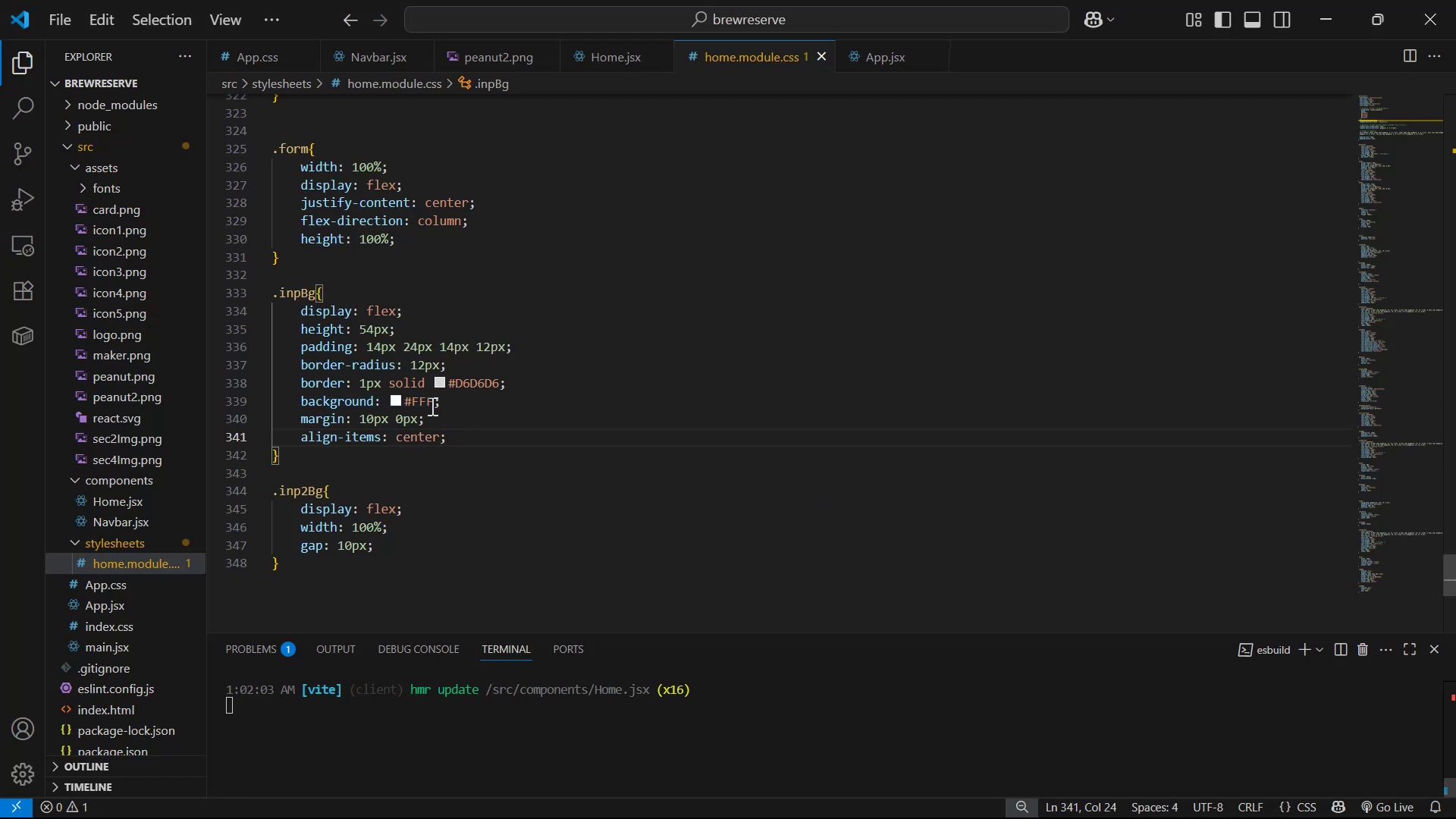 
key(Alt+Tab)
 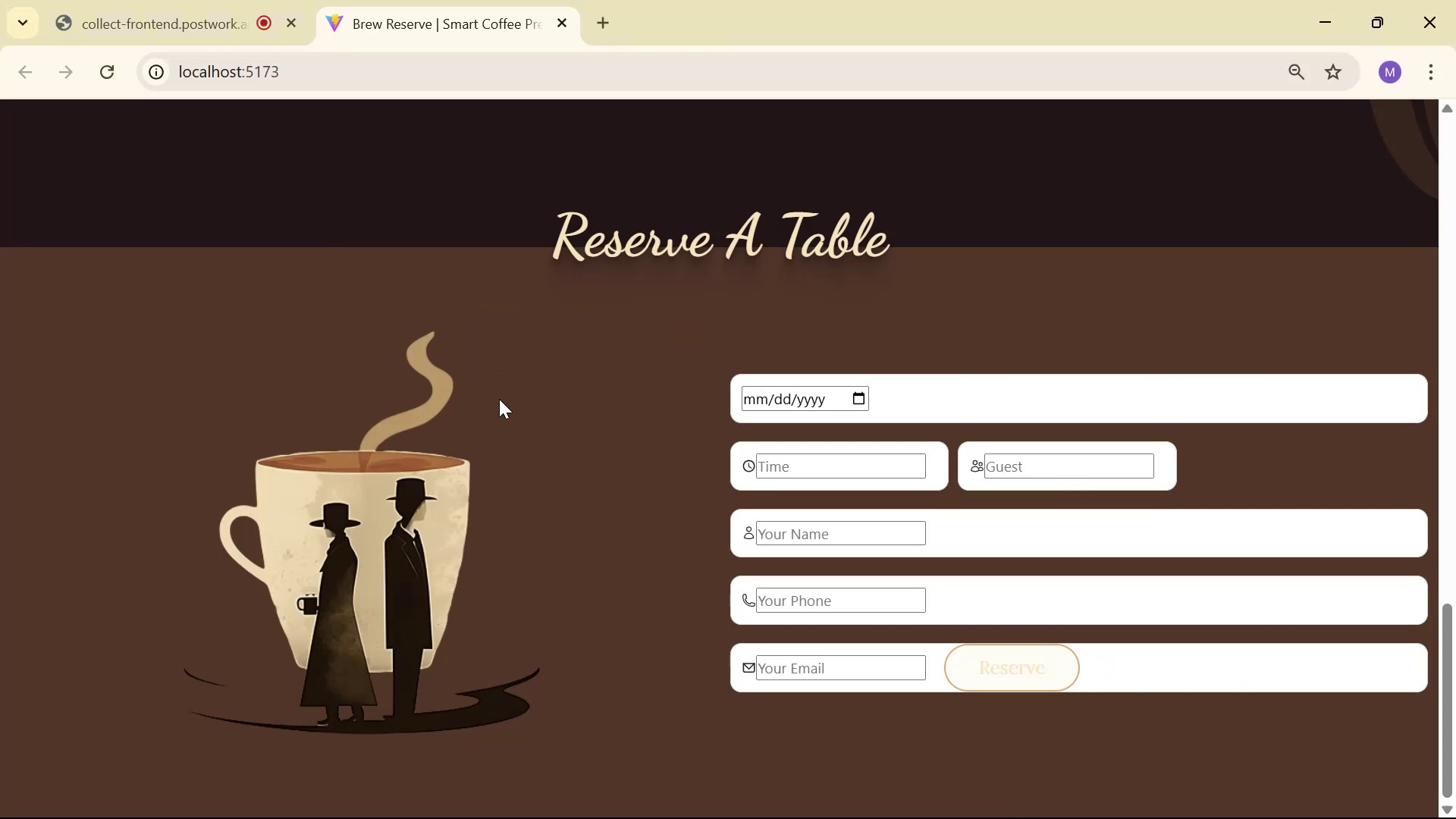 
scroll: coordinate [682, 351], scroll_direction: down, amount: 3.0
 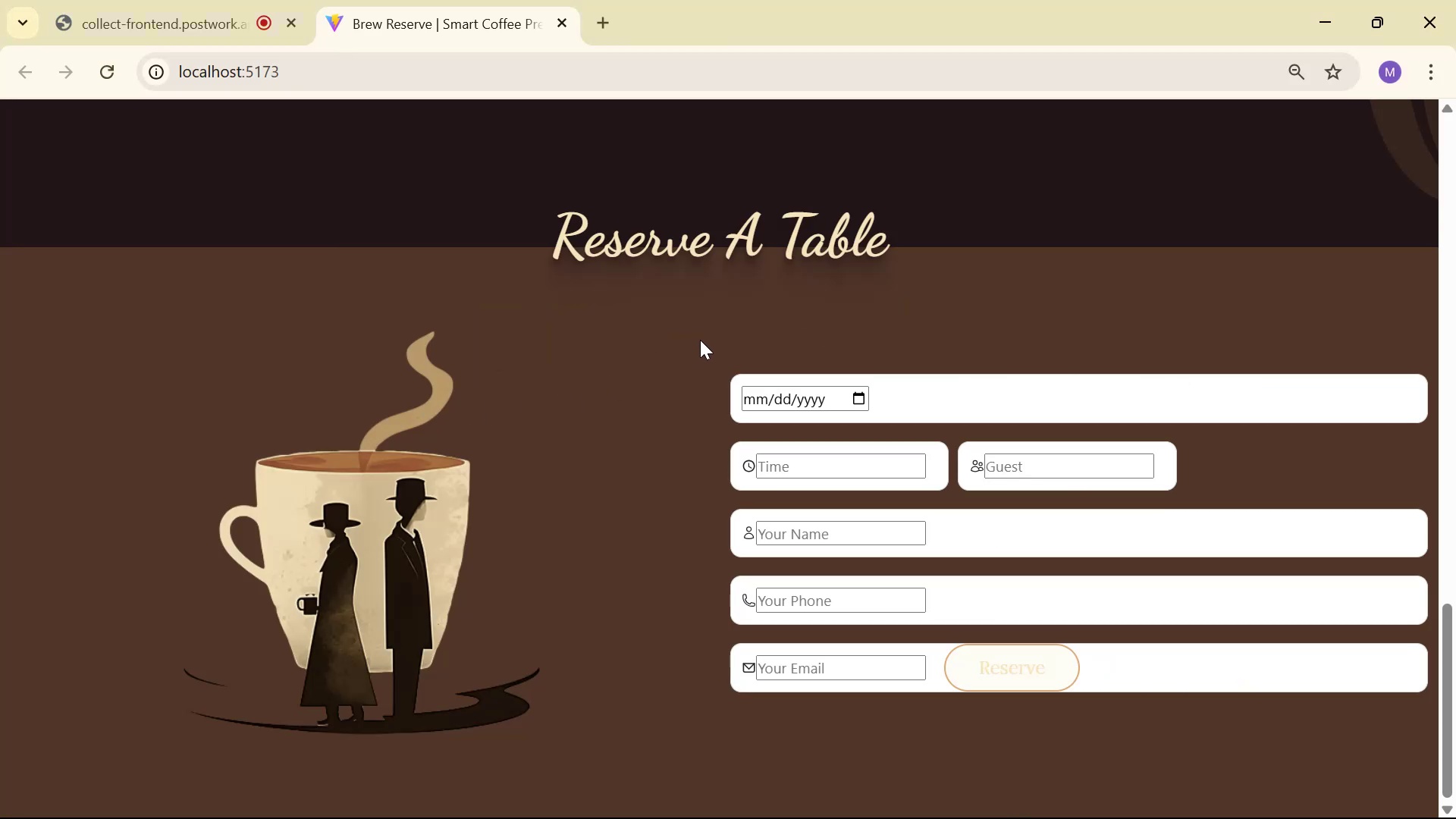 
key(Alt+AltLeft)
 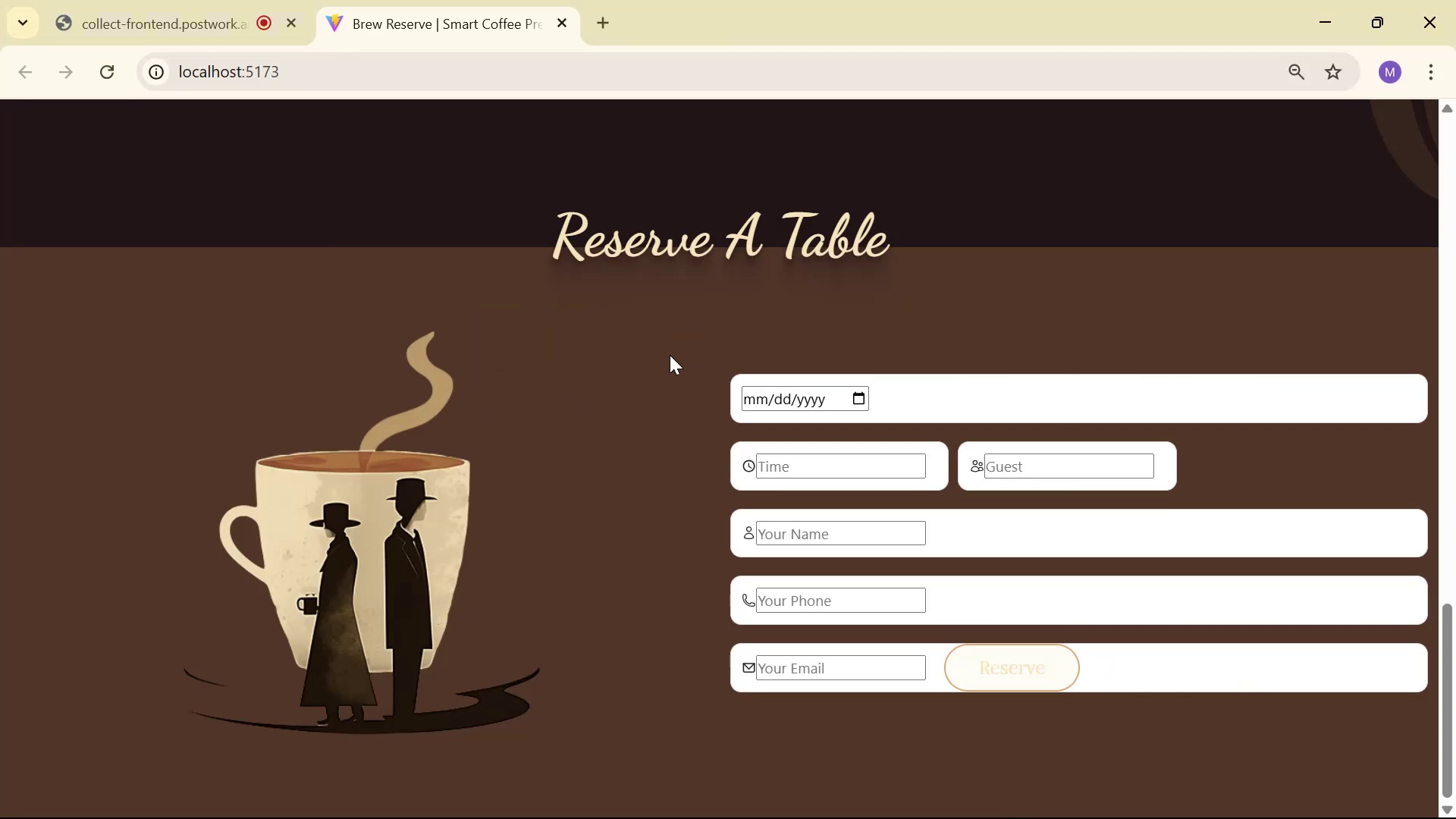 
key(Alt+Tab)
 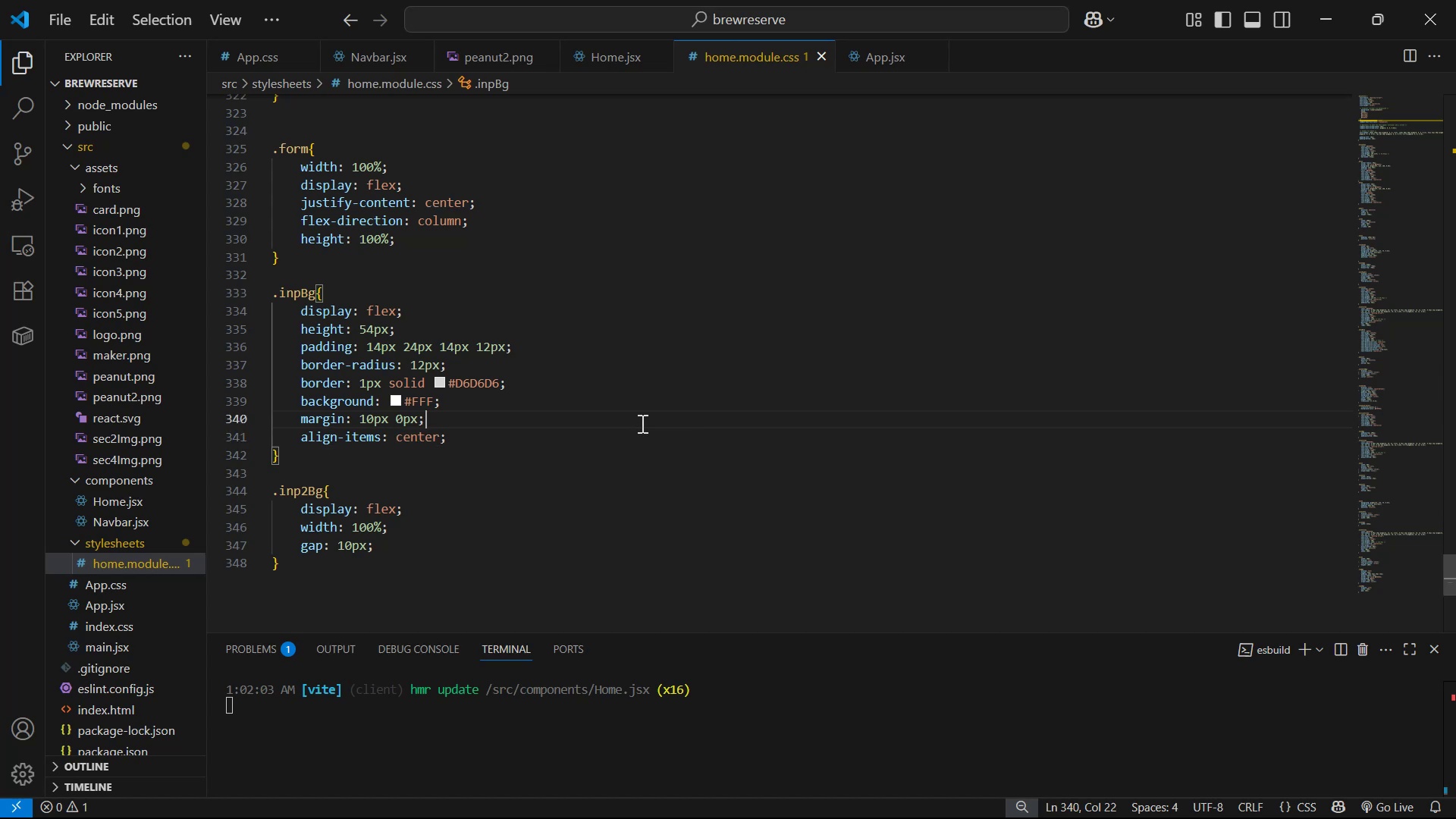 
double_click([639, 435])
 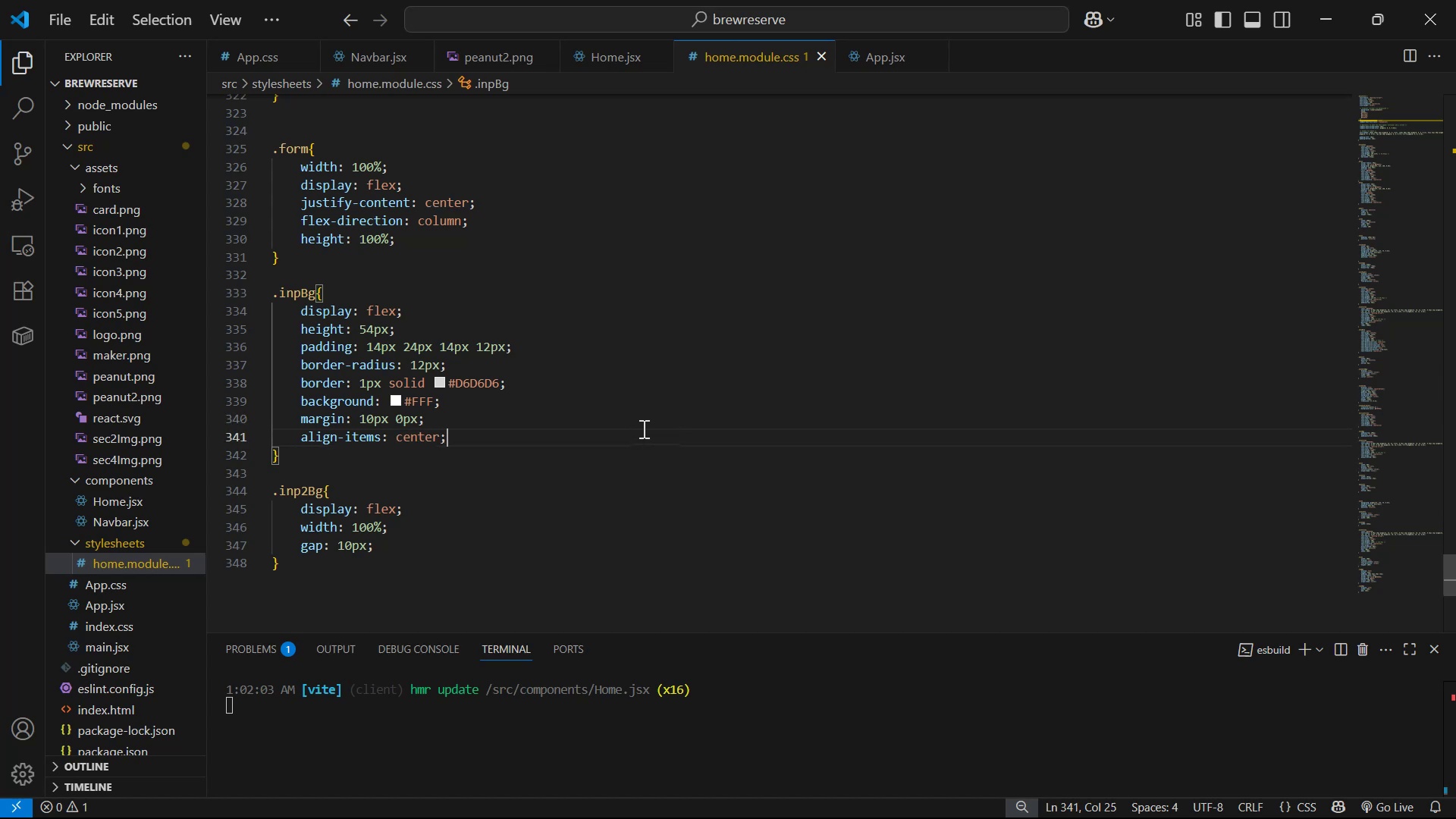 
key(Enter)
 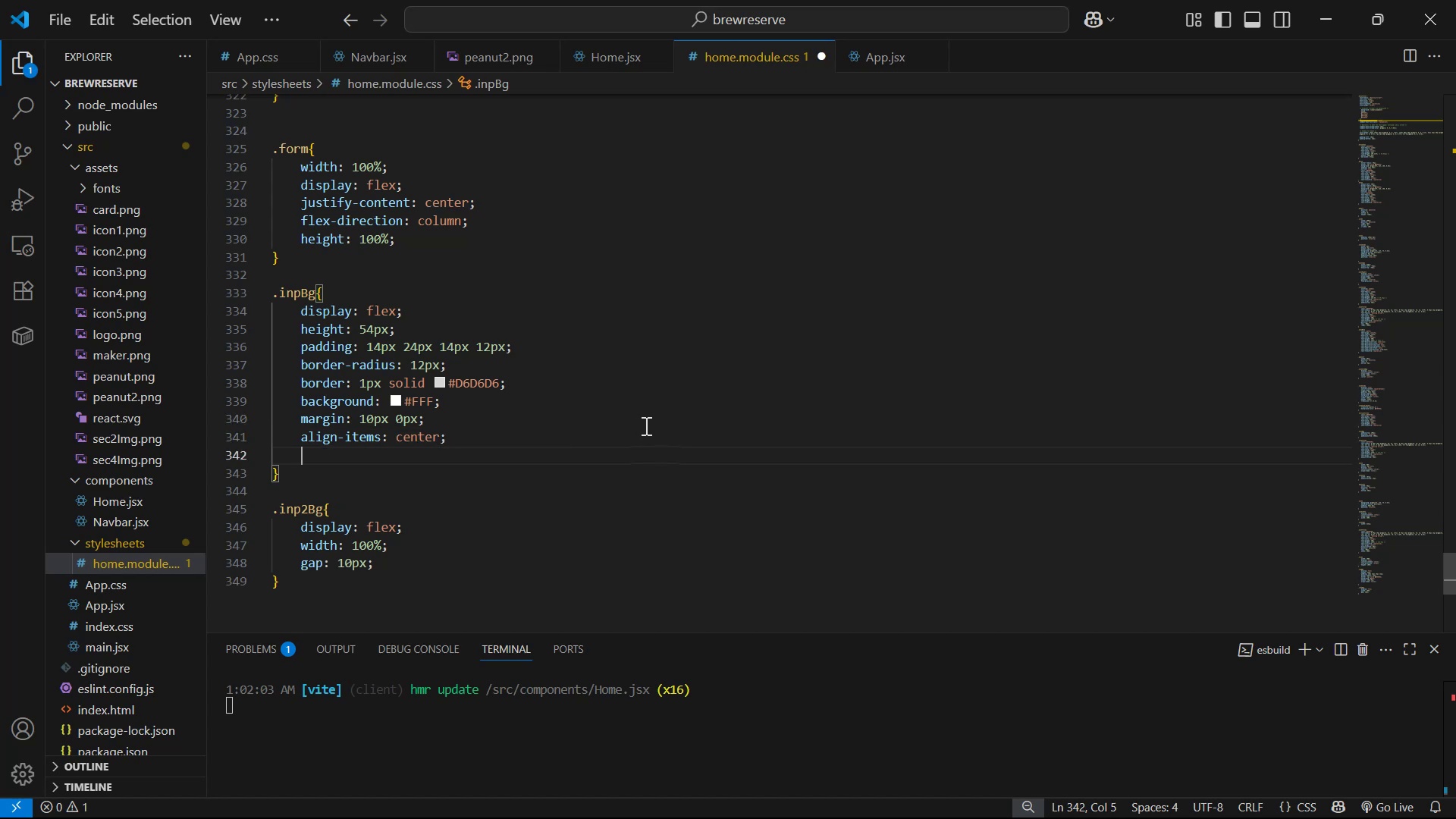 
type(ga)
 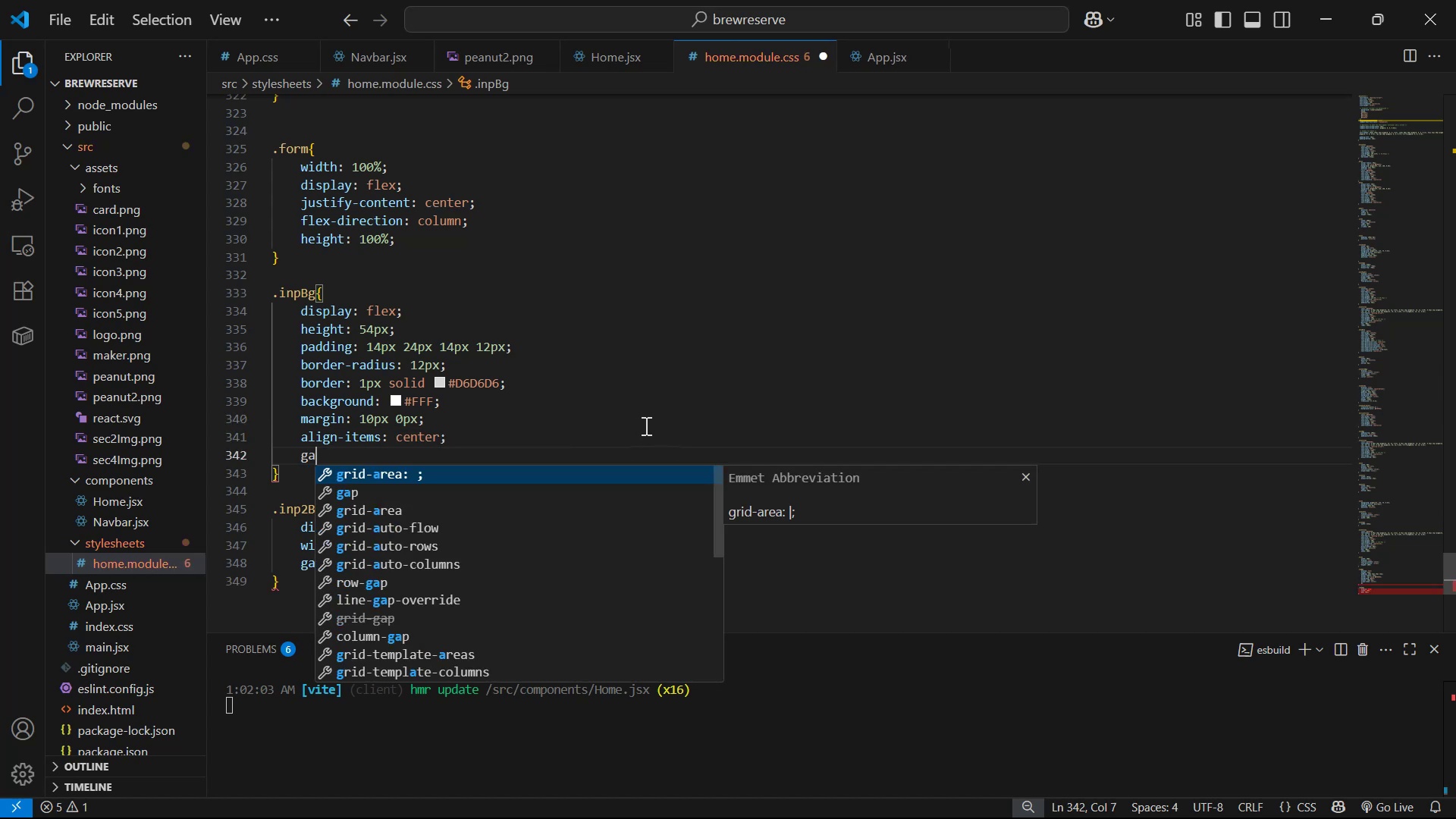 
key(ArrowDown)
 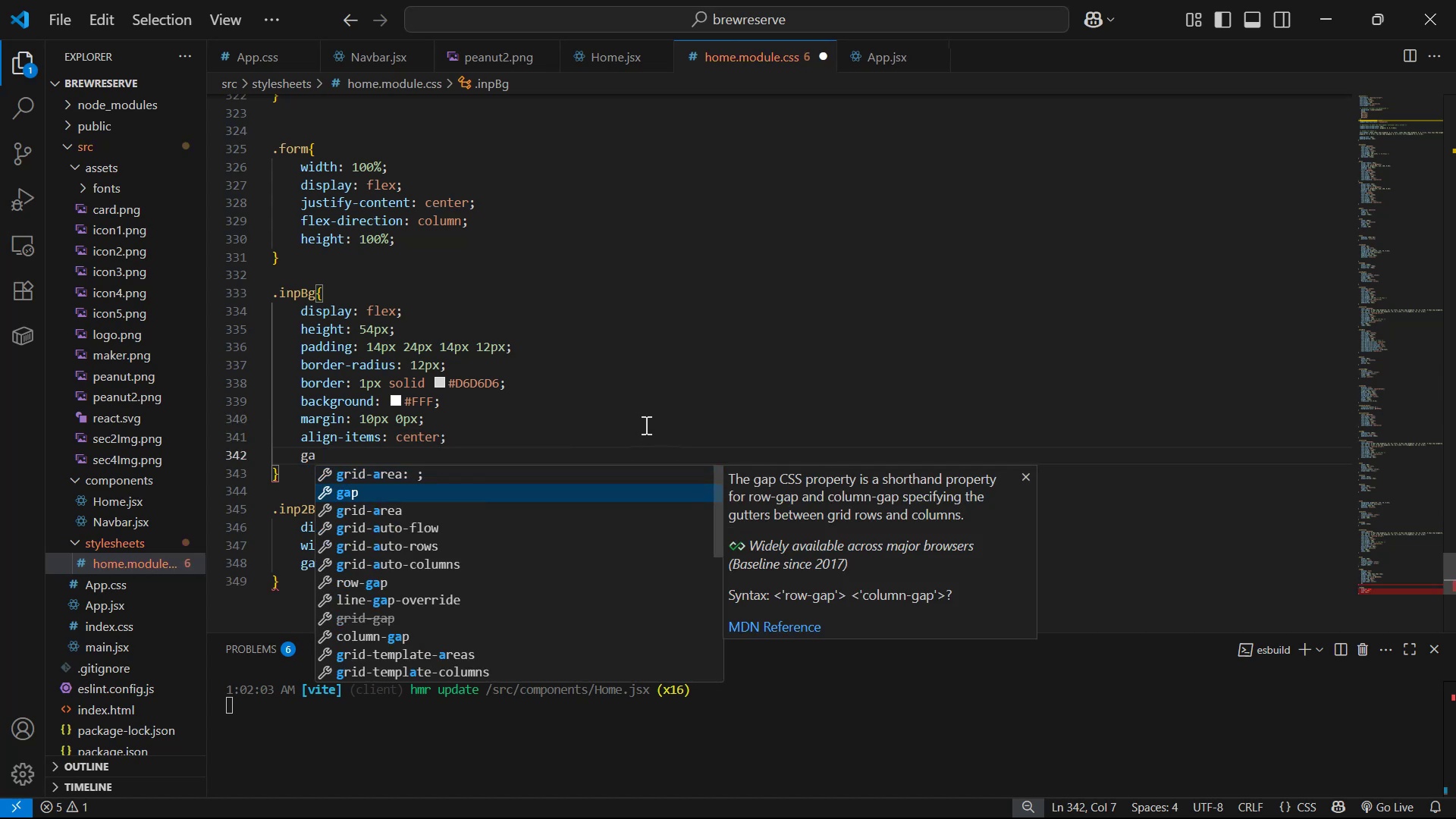 
key(Enter)
 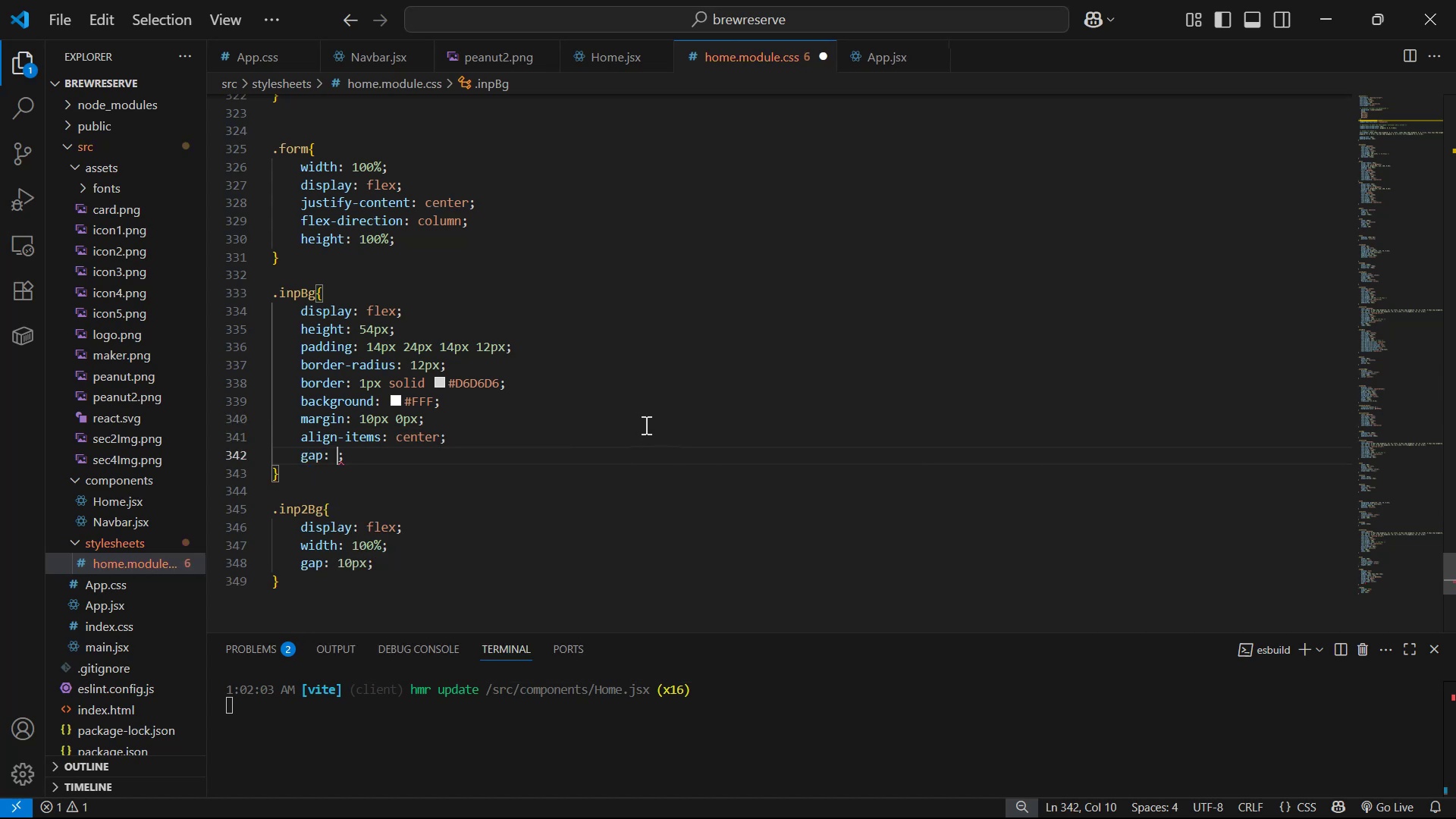 
type(10px)
 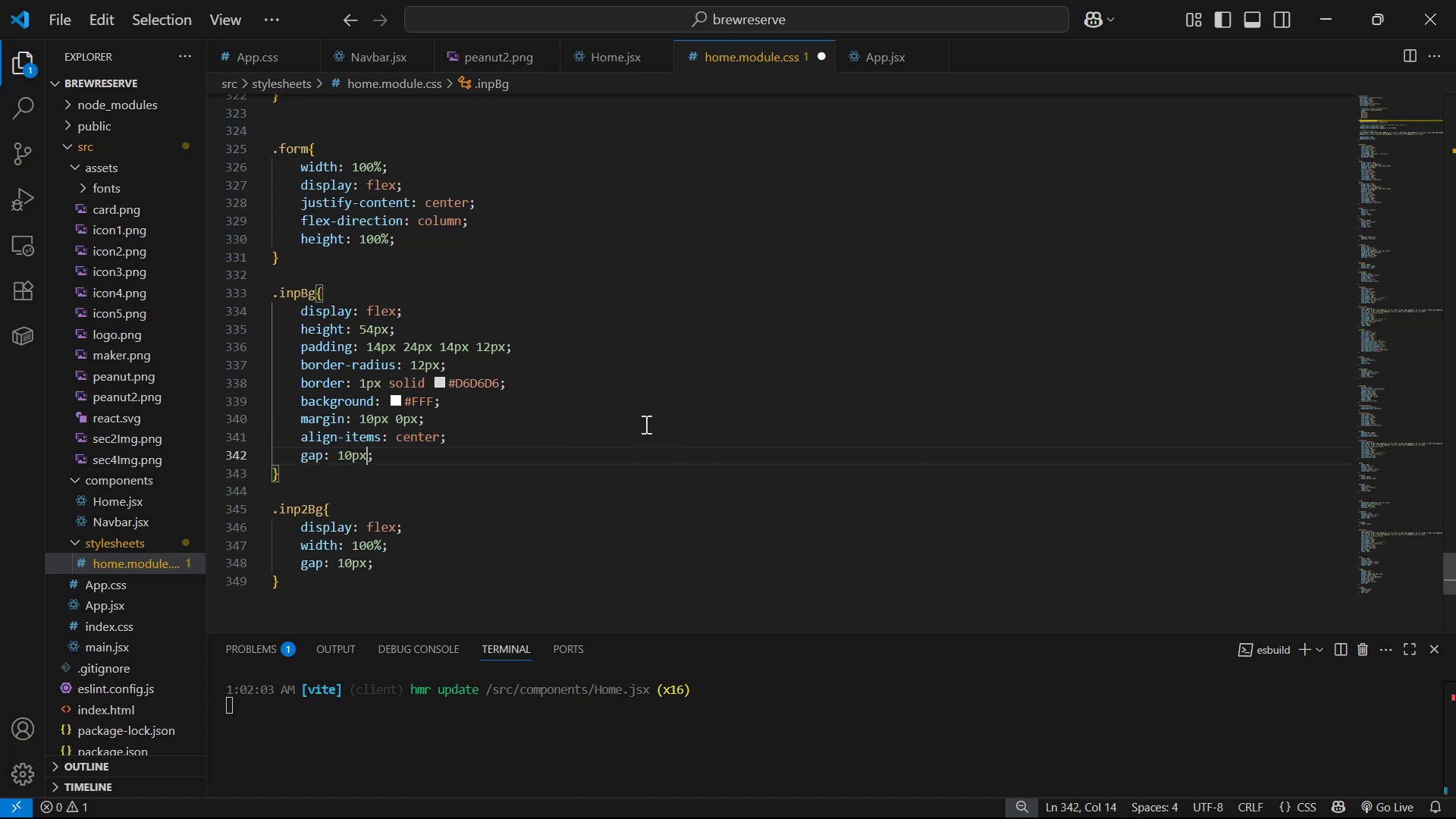 
key(Control+S)
 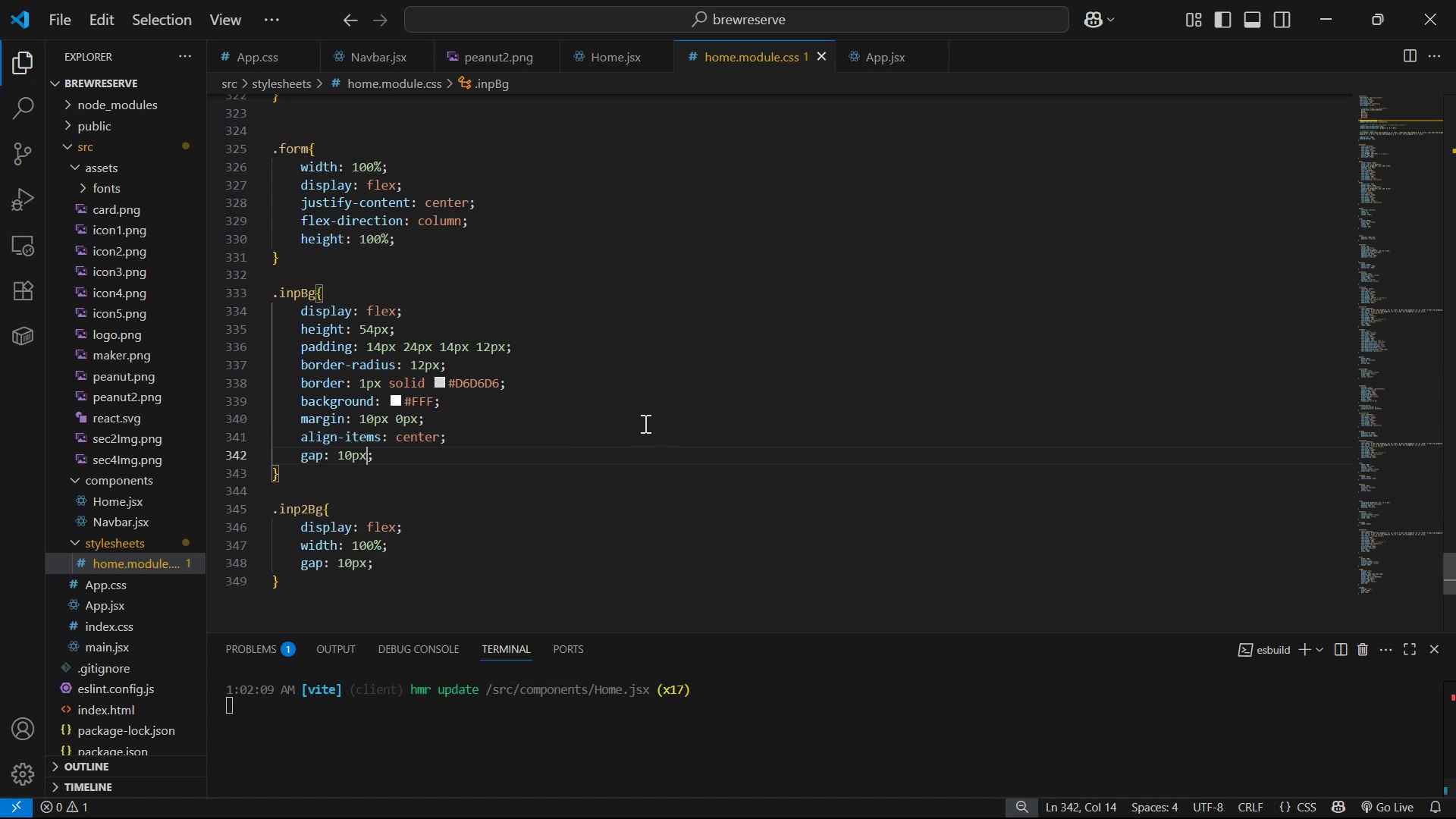 
key(Alt+AltLeft)
 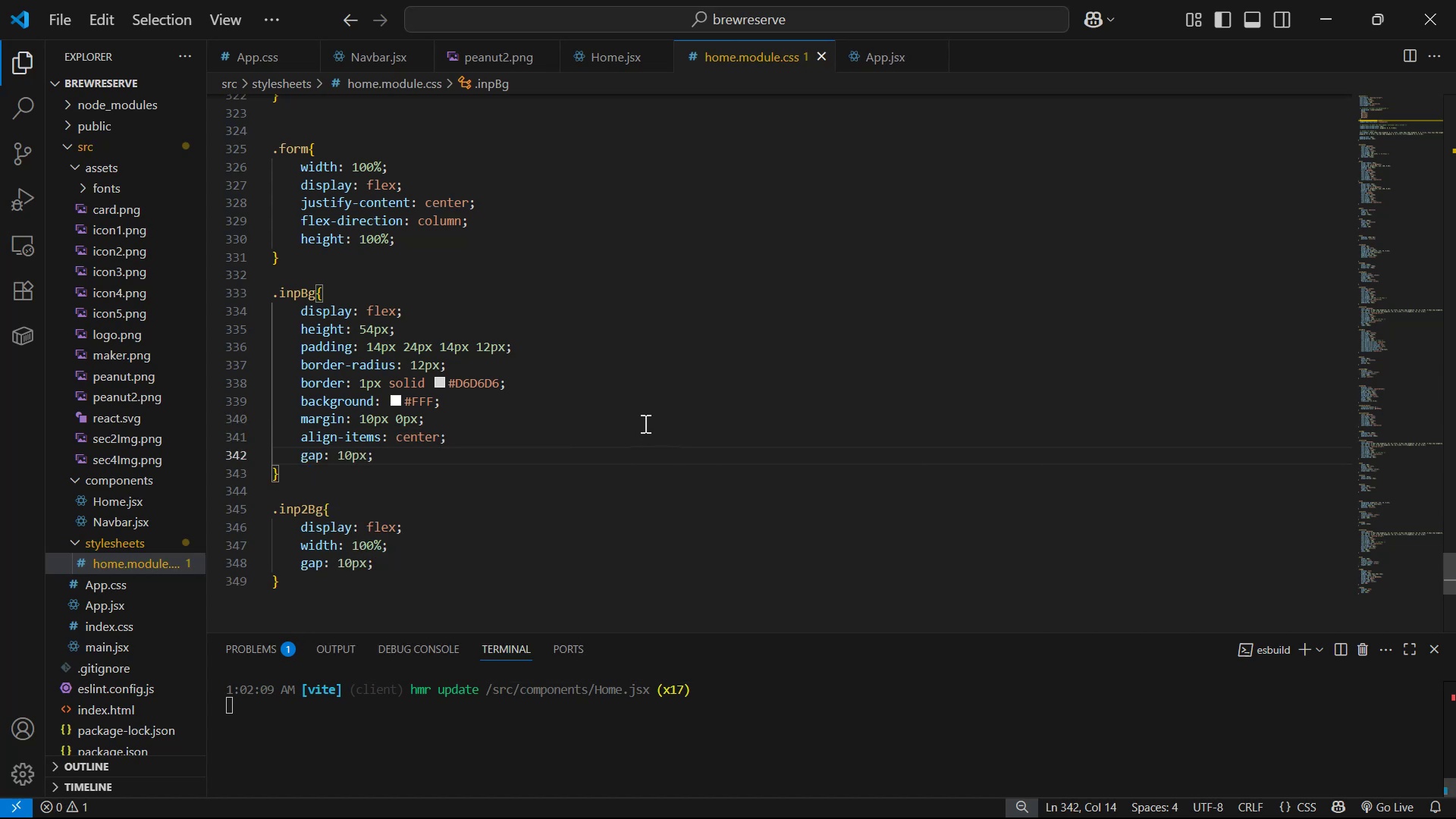 
key(Alt+Tab)
 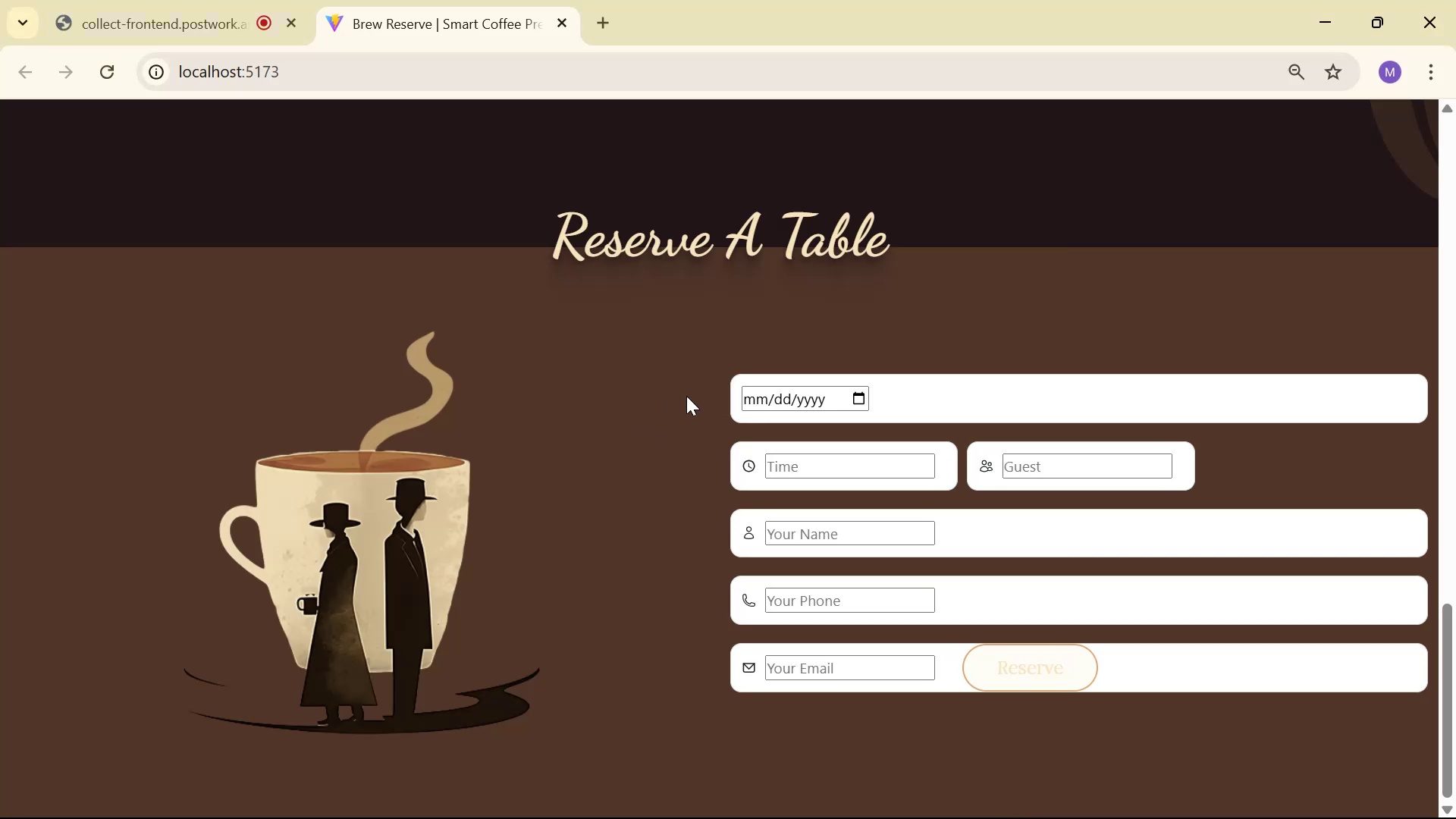 
scroll: coordinate [819, 377], scroll_direction: down, amount: 1.0
 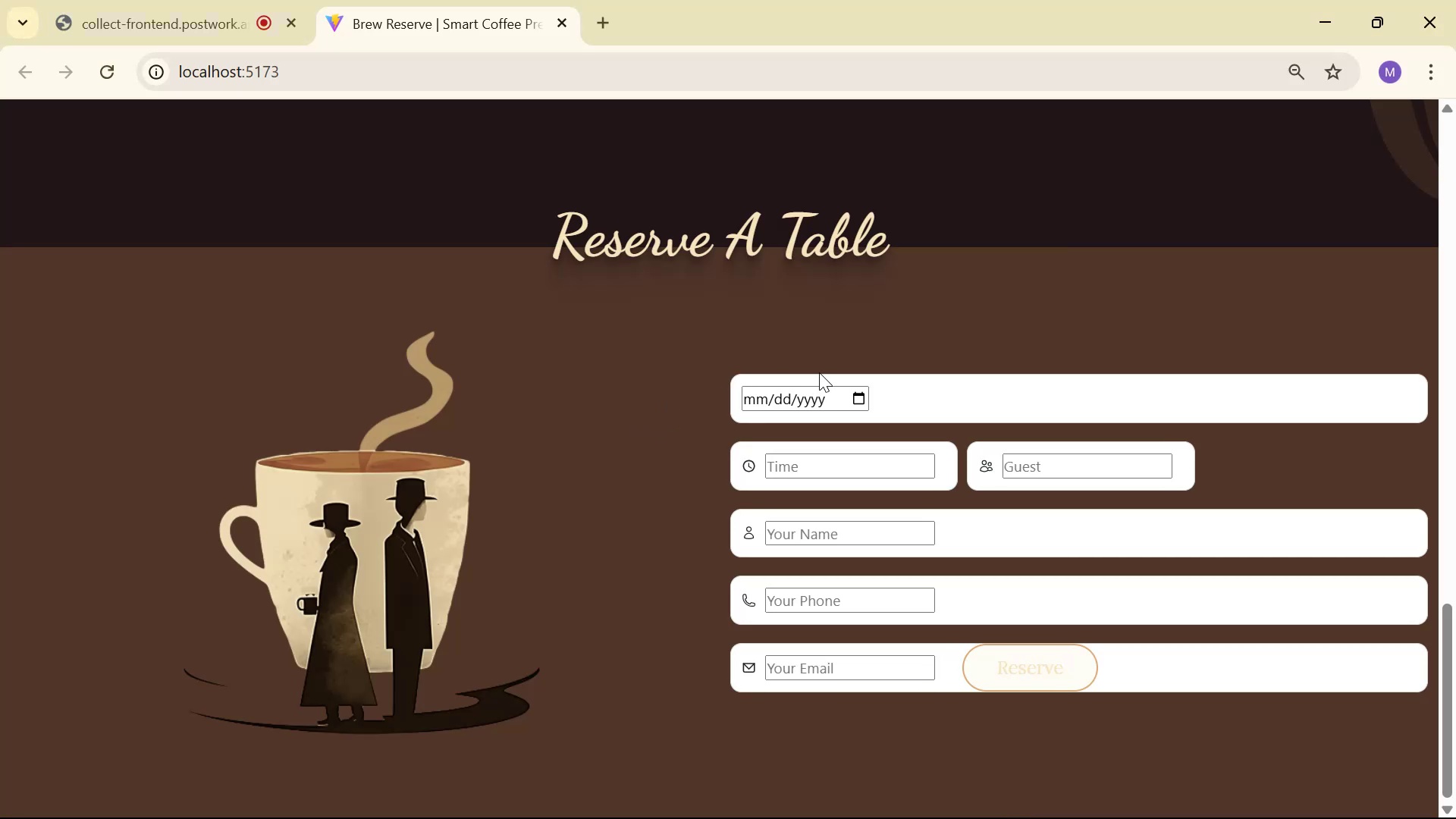 
wait(5.39)
 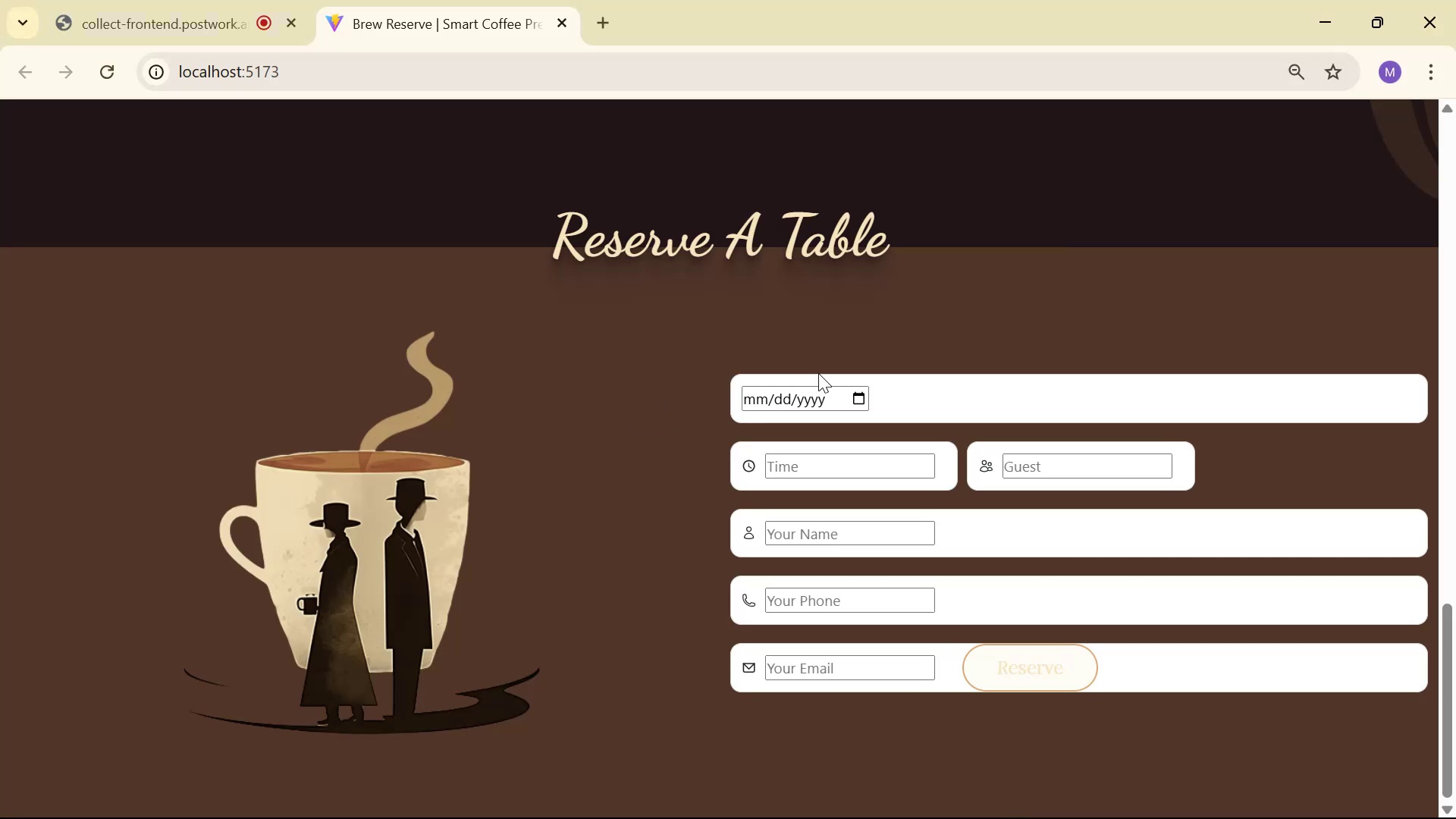 
key(Alt+AltLeft)
 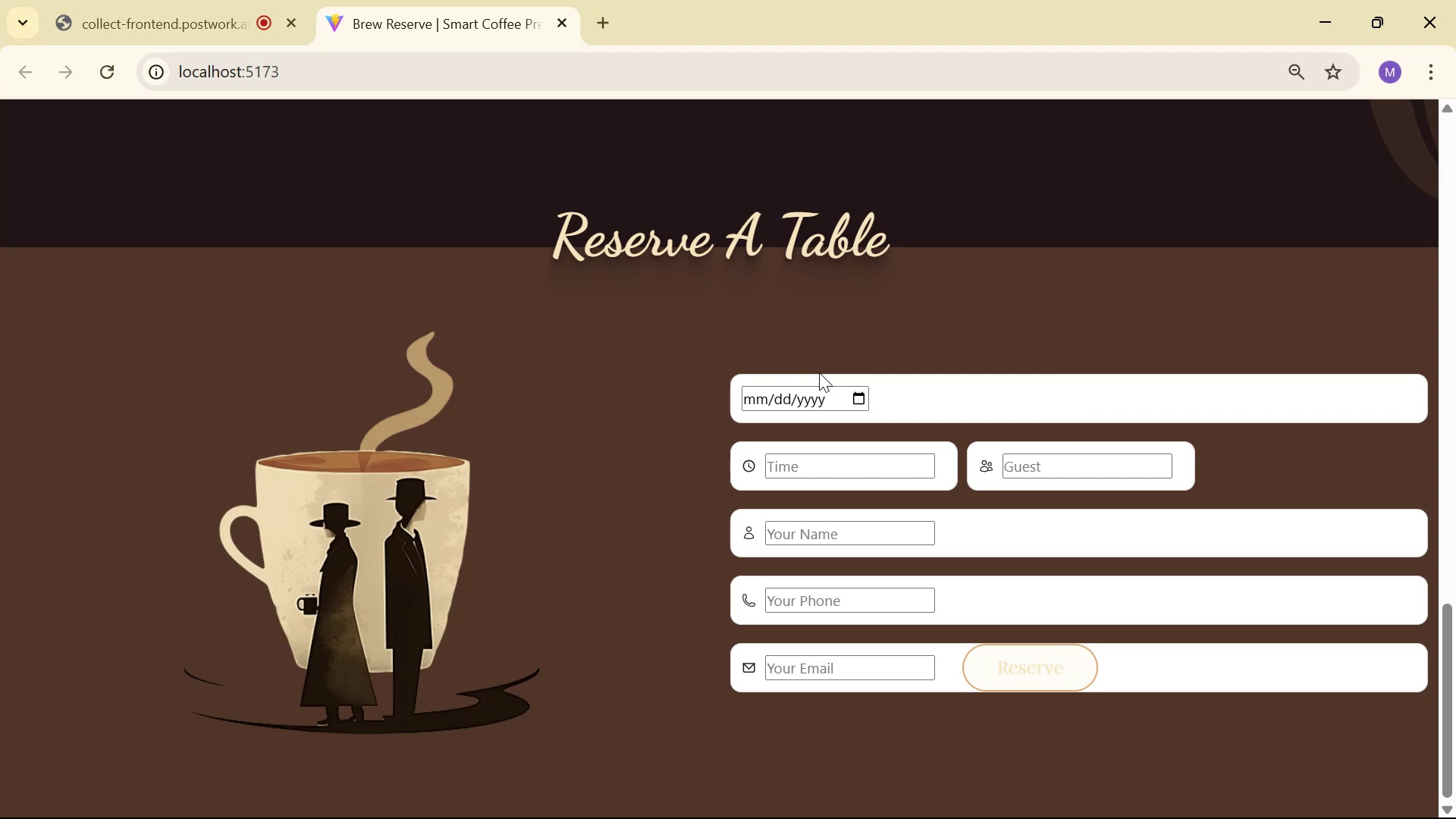 
key(Alt+Tab)
 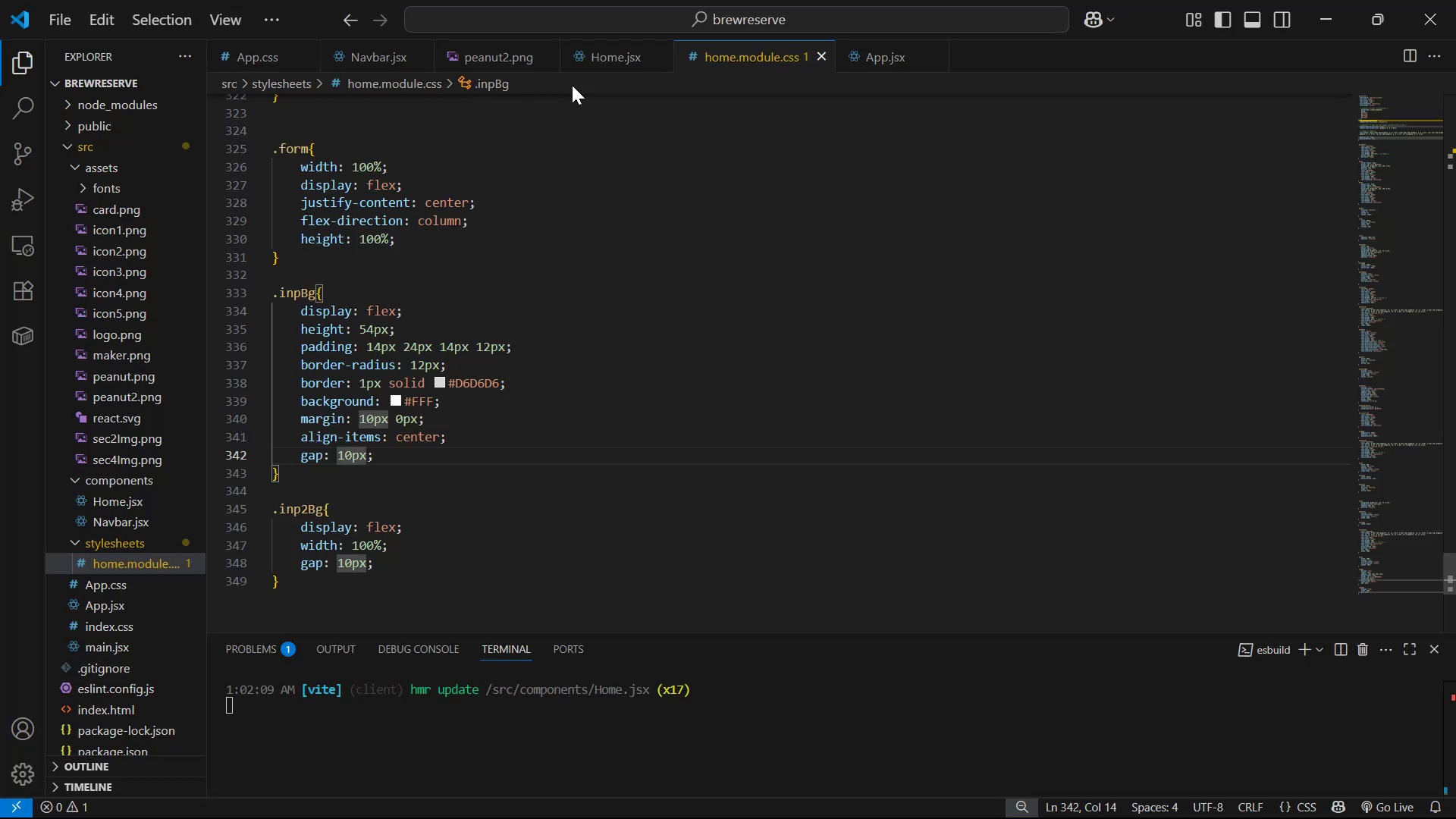 
left_click([621, 58])
 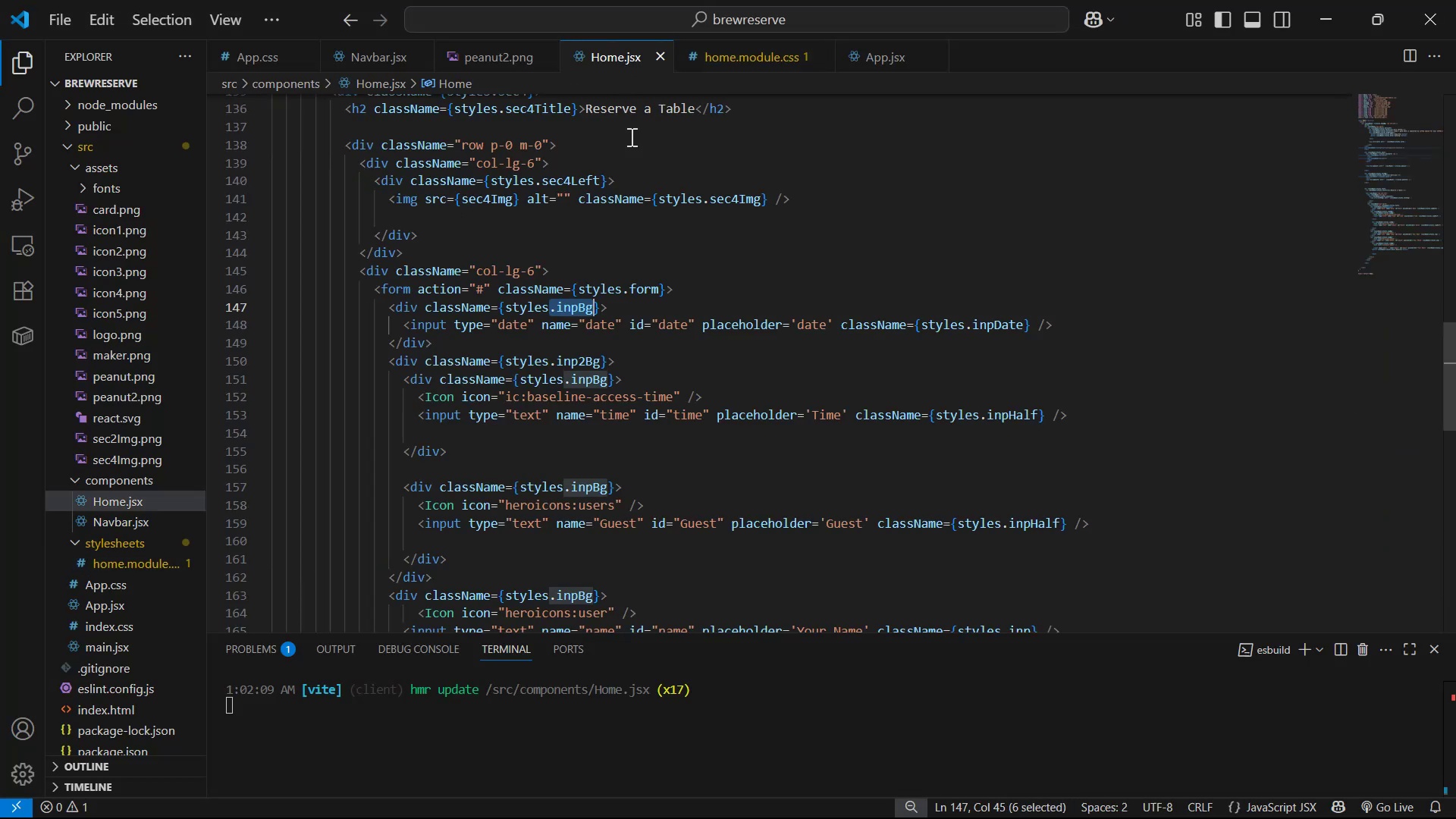 
scroll: coordinate [619, 463], scroll_direction: down, amount: 7.0
 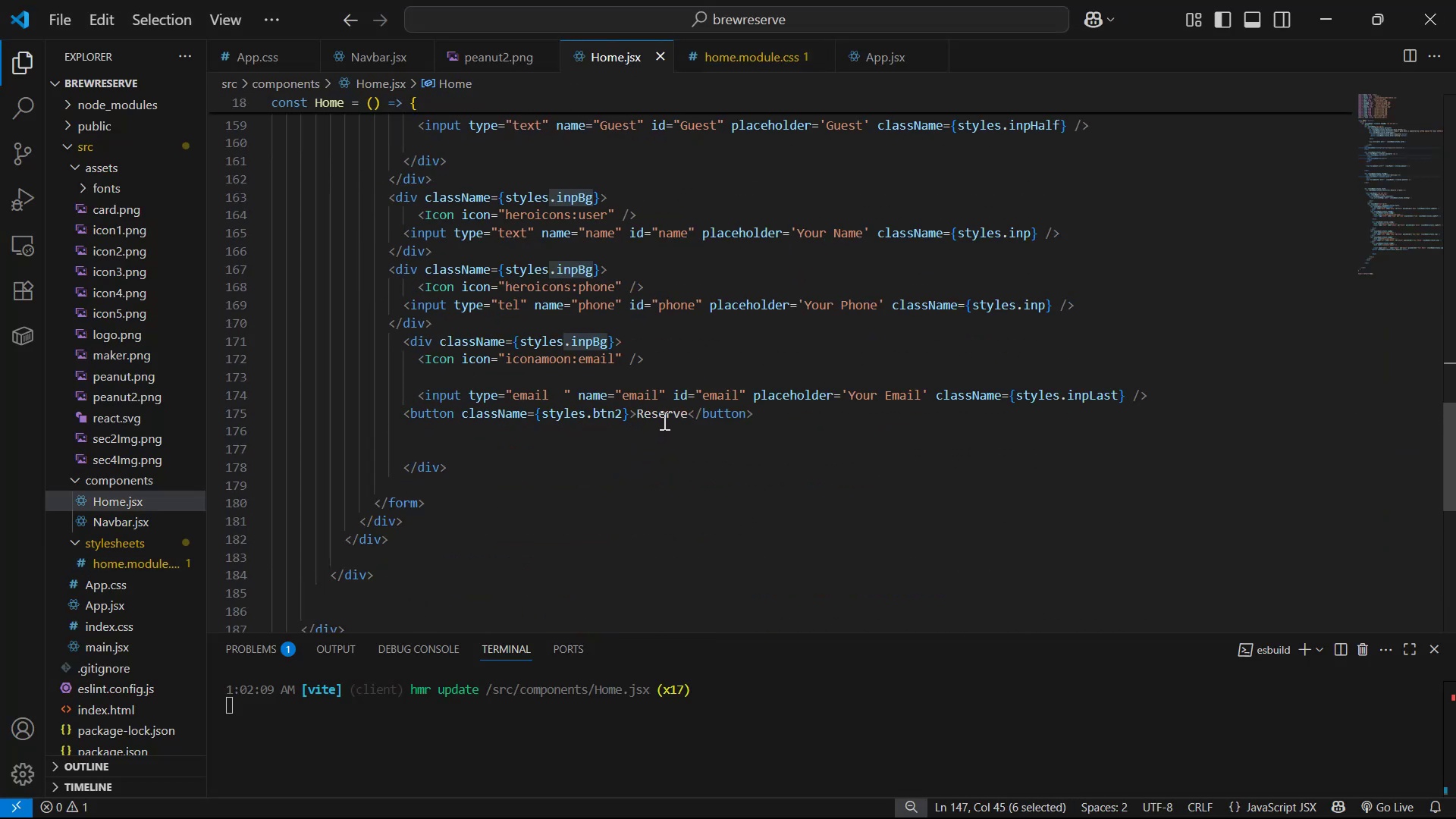 
wait(5.0)
 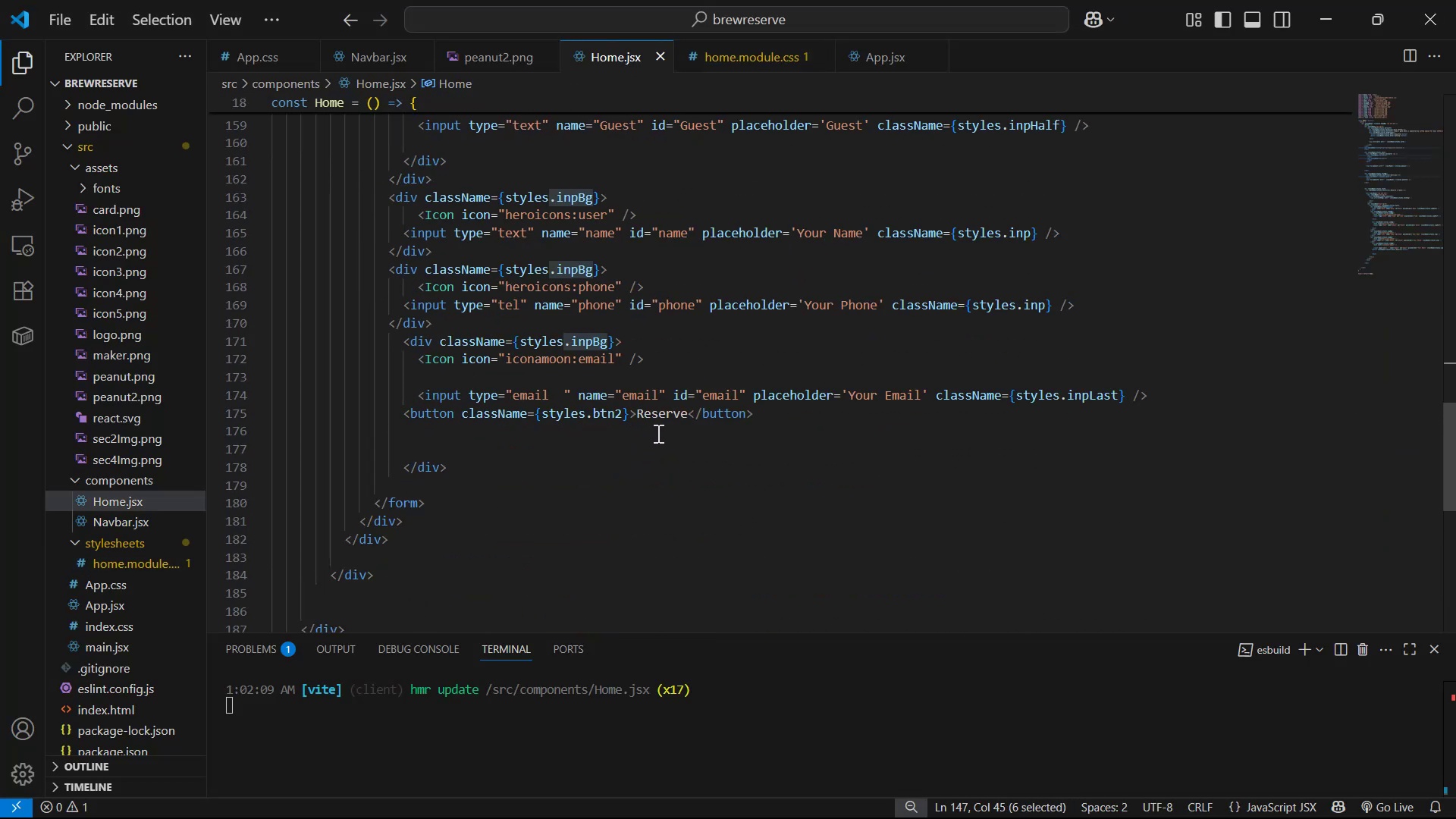 
mouse_move([592, 349])
 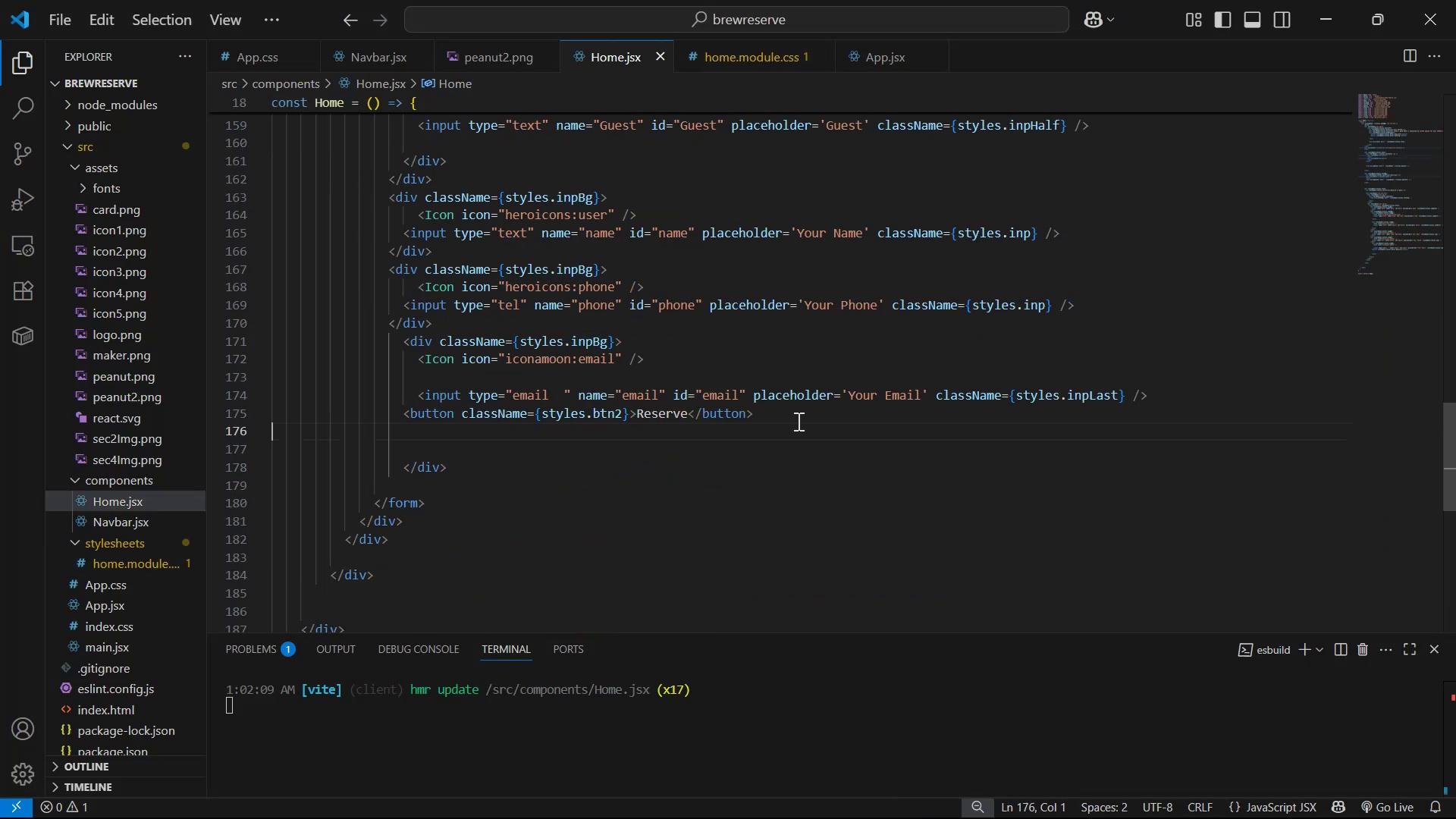 
hold_key(key=AltLeft, duration=0.45)
 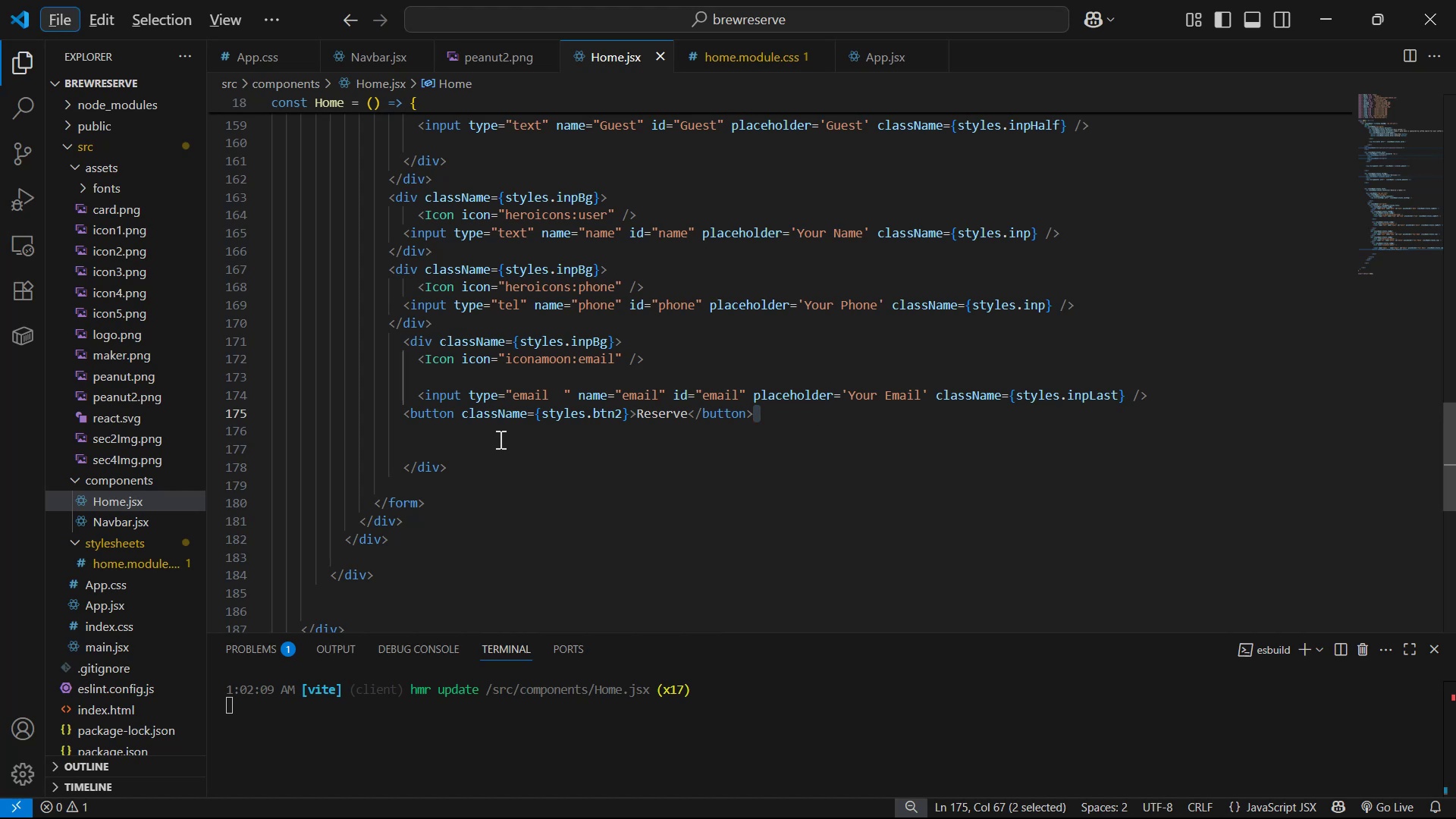 
key(Alt+ArrowDown)
 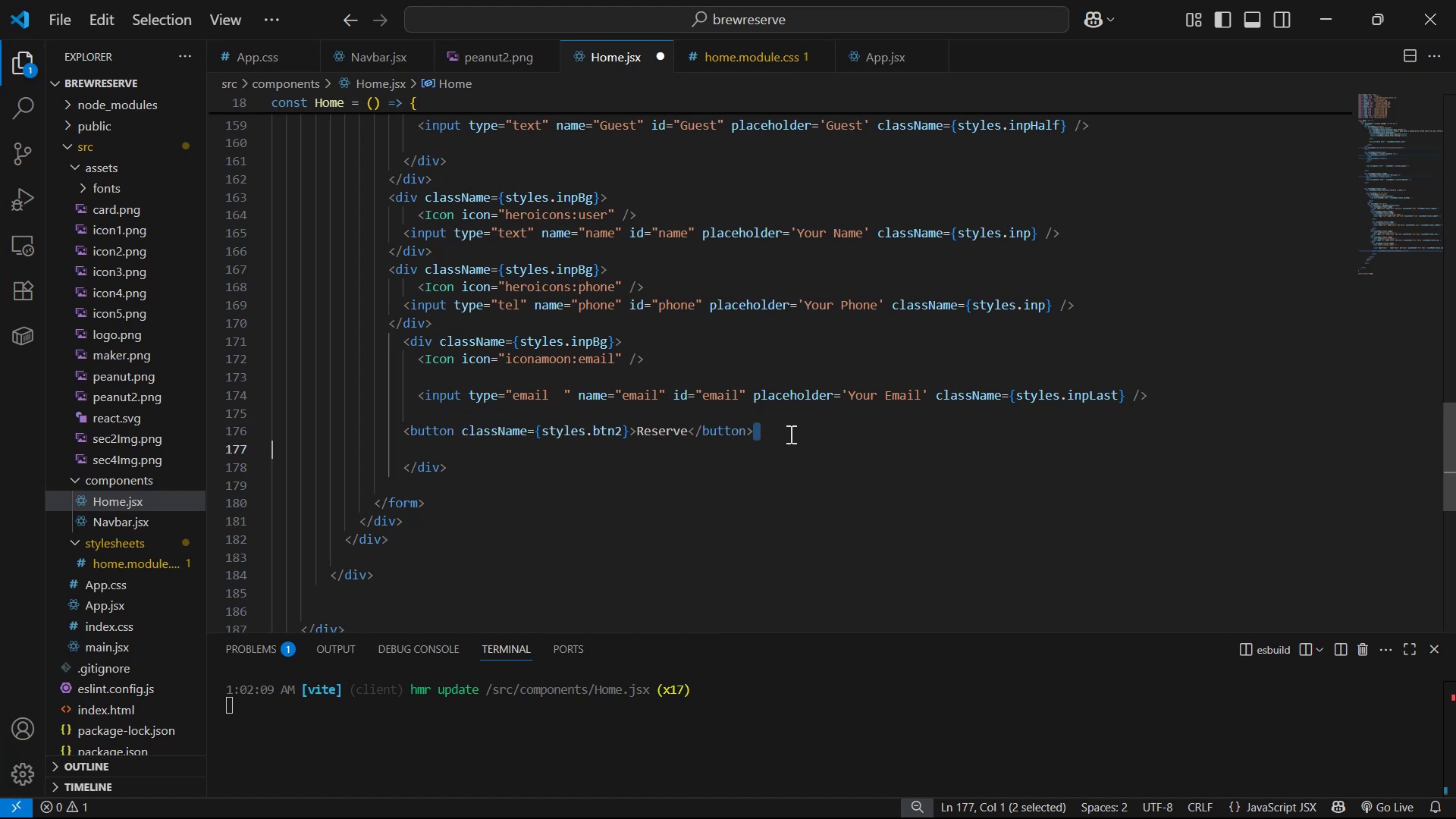 
key(Alt+ArrowDown)
 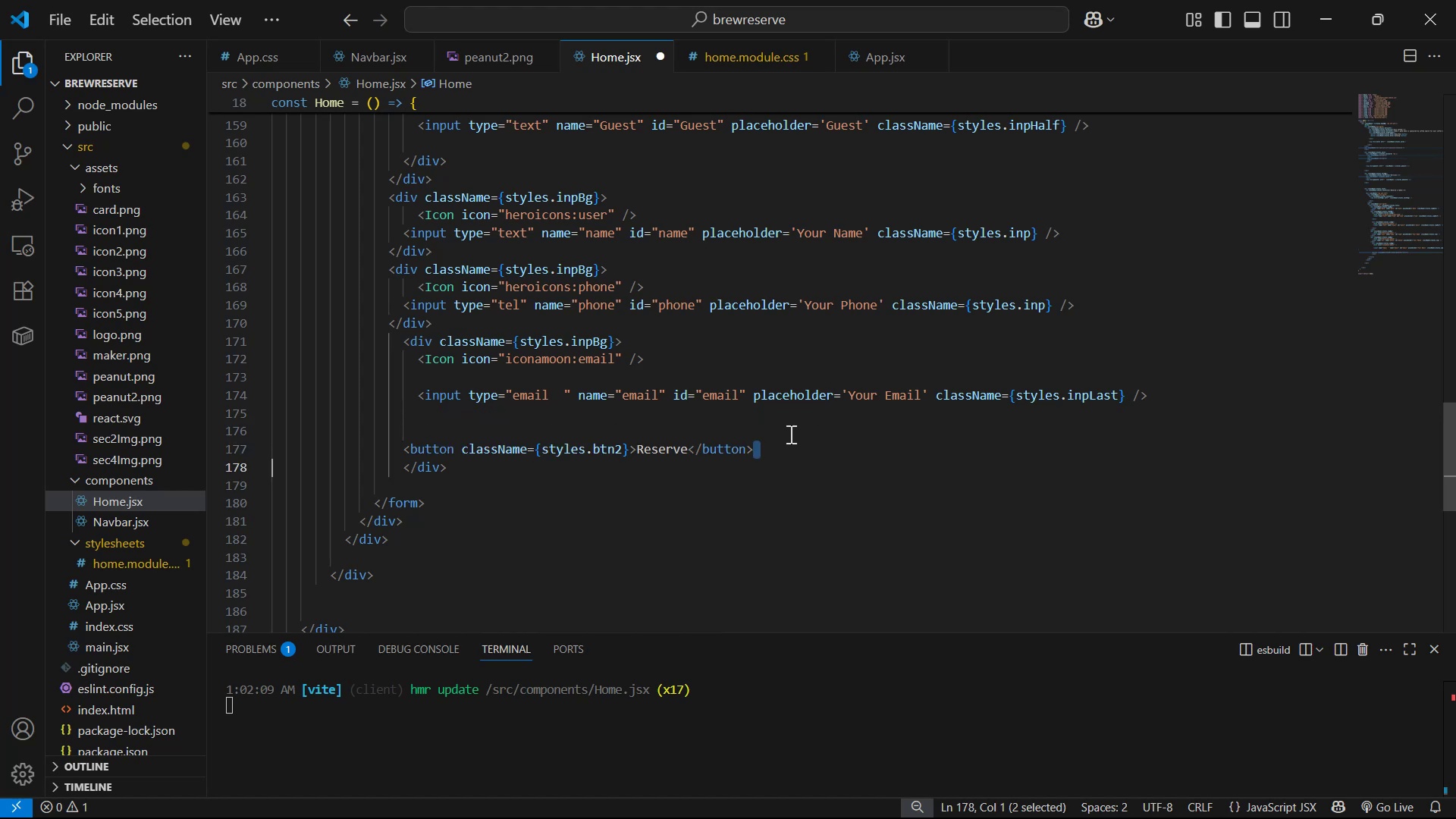 
key(Alt+ArrowDown)
 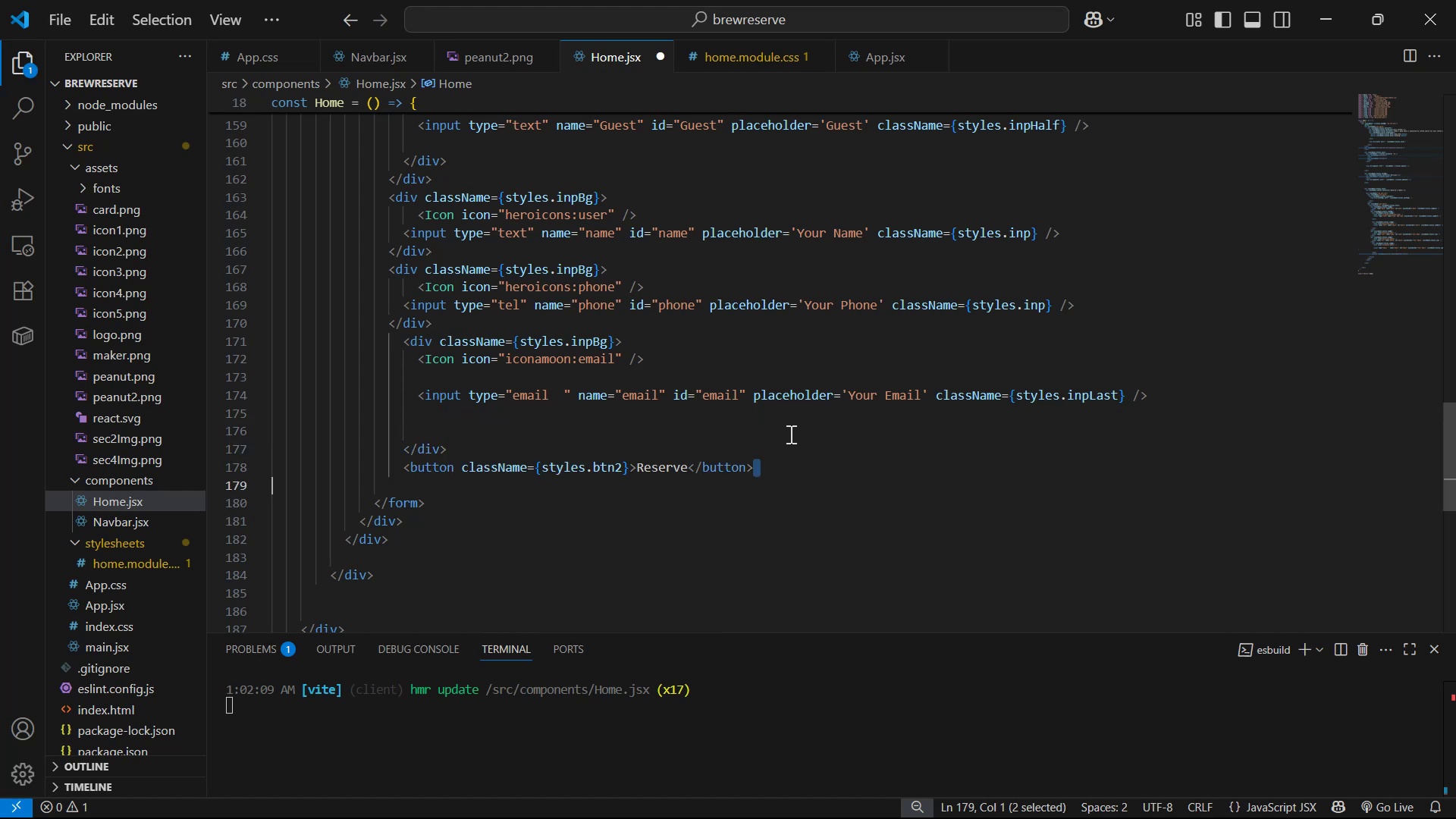 
scroll: coordinate [789, 433], scroll_direction: up, amount: 1.0
 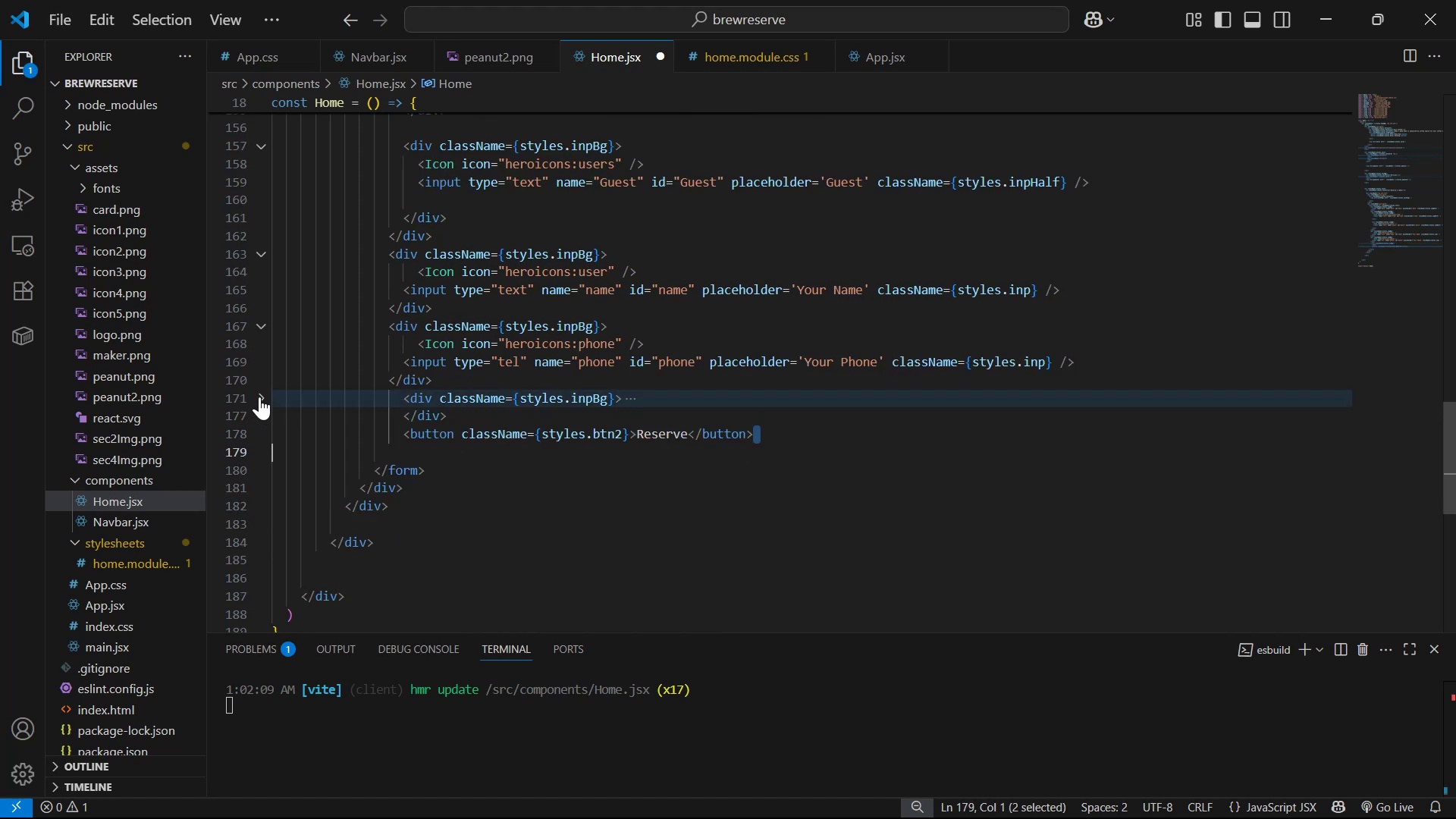 
left_click([477, 381])
 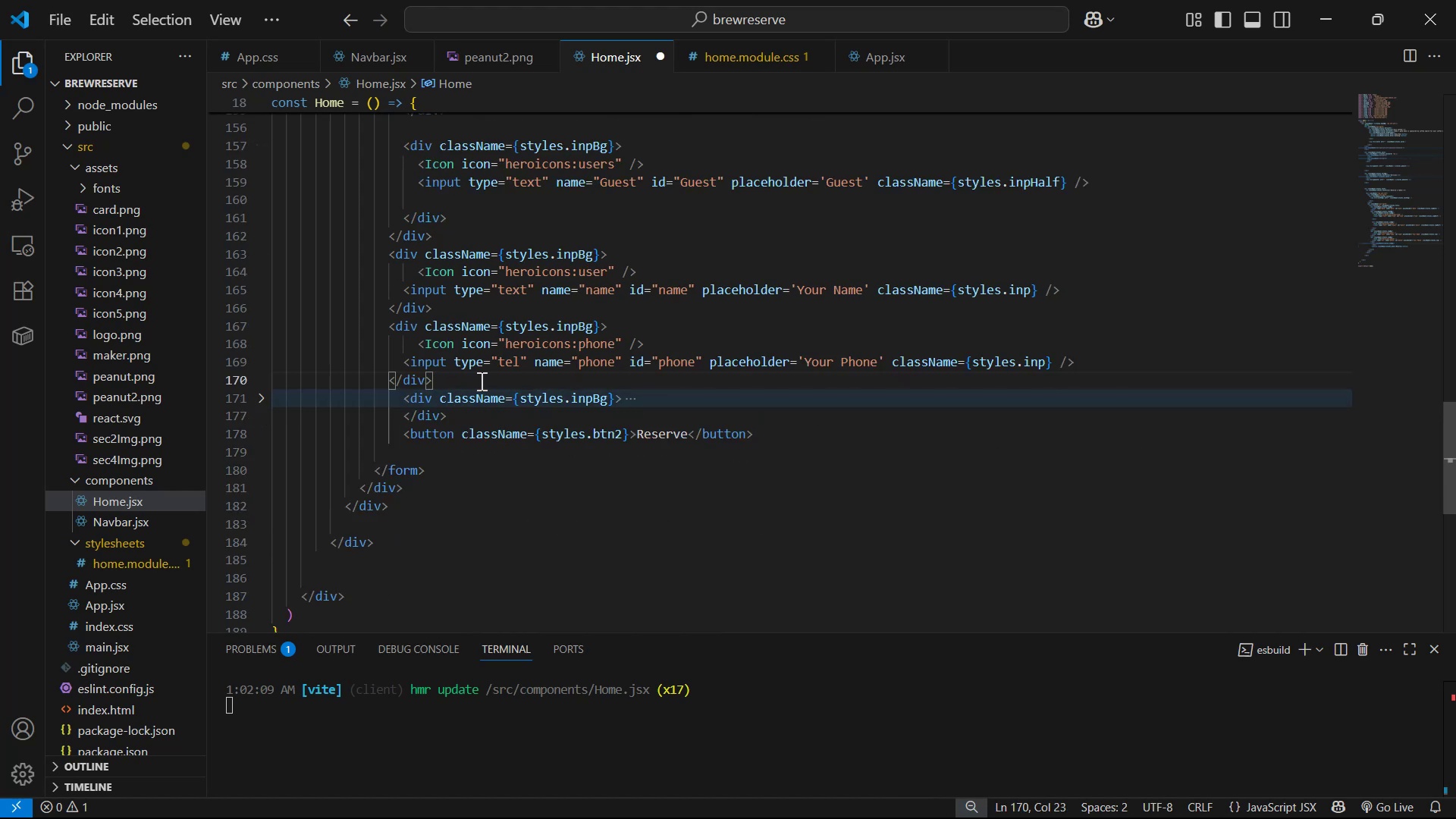 
key(Enter)
 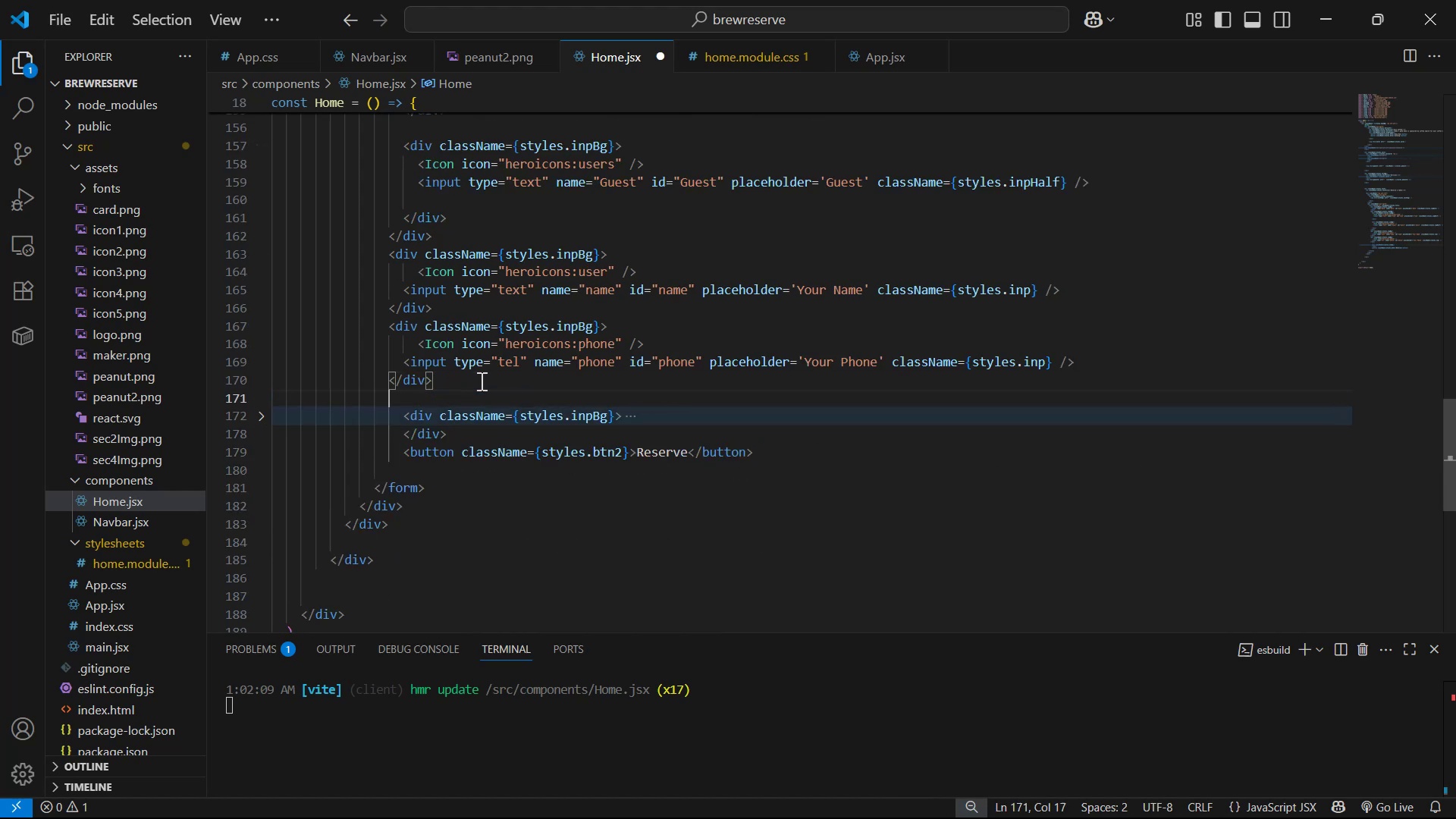 
key(Enter)
 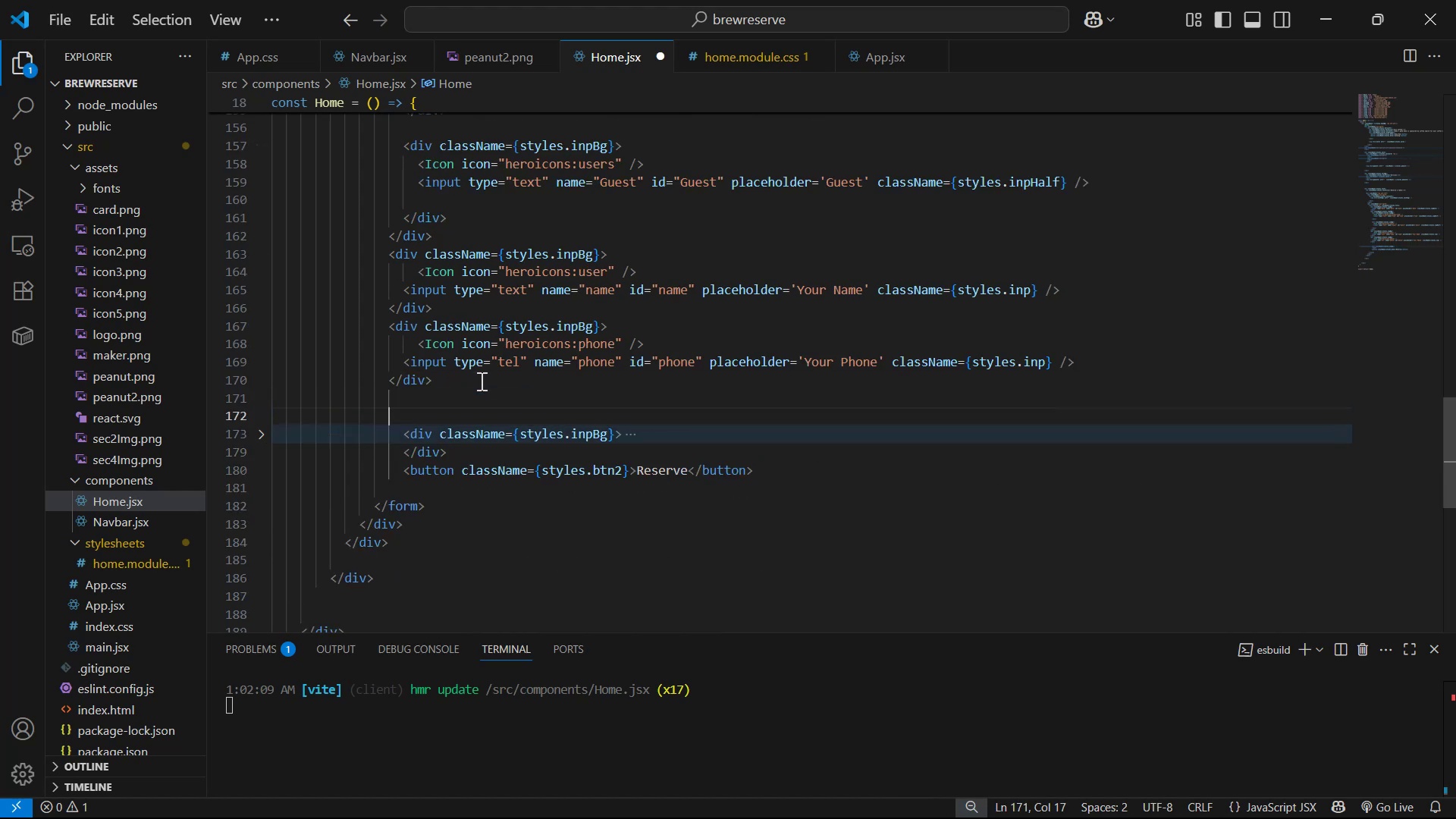 
key(Enter)
 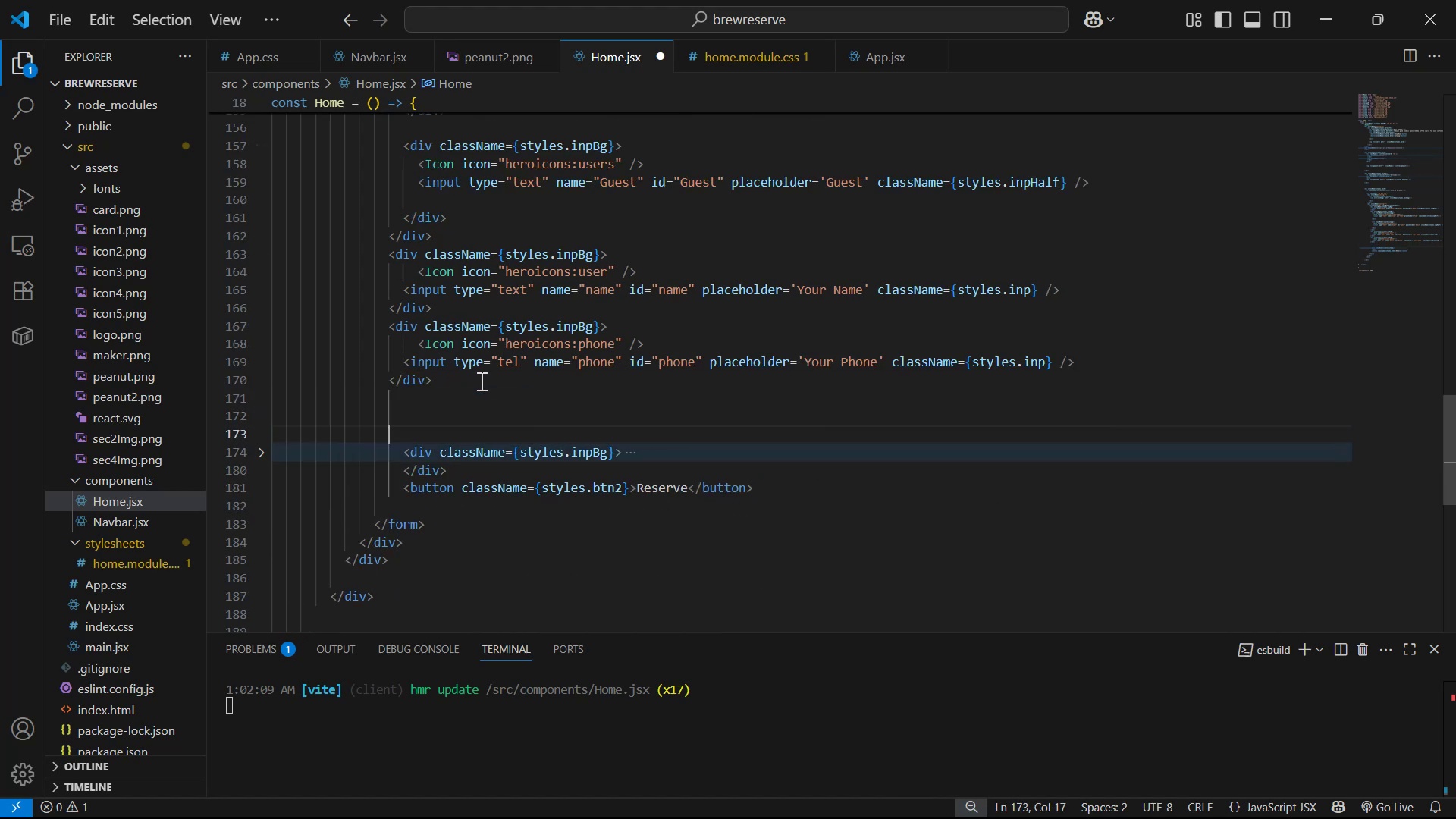 
type(div)
 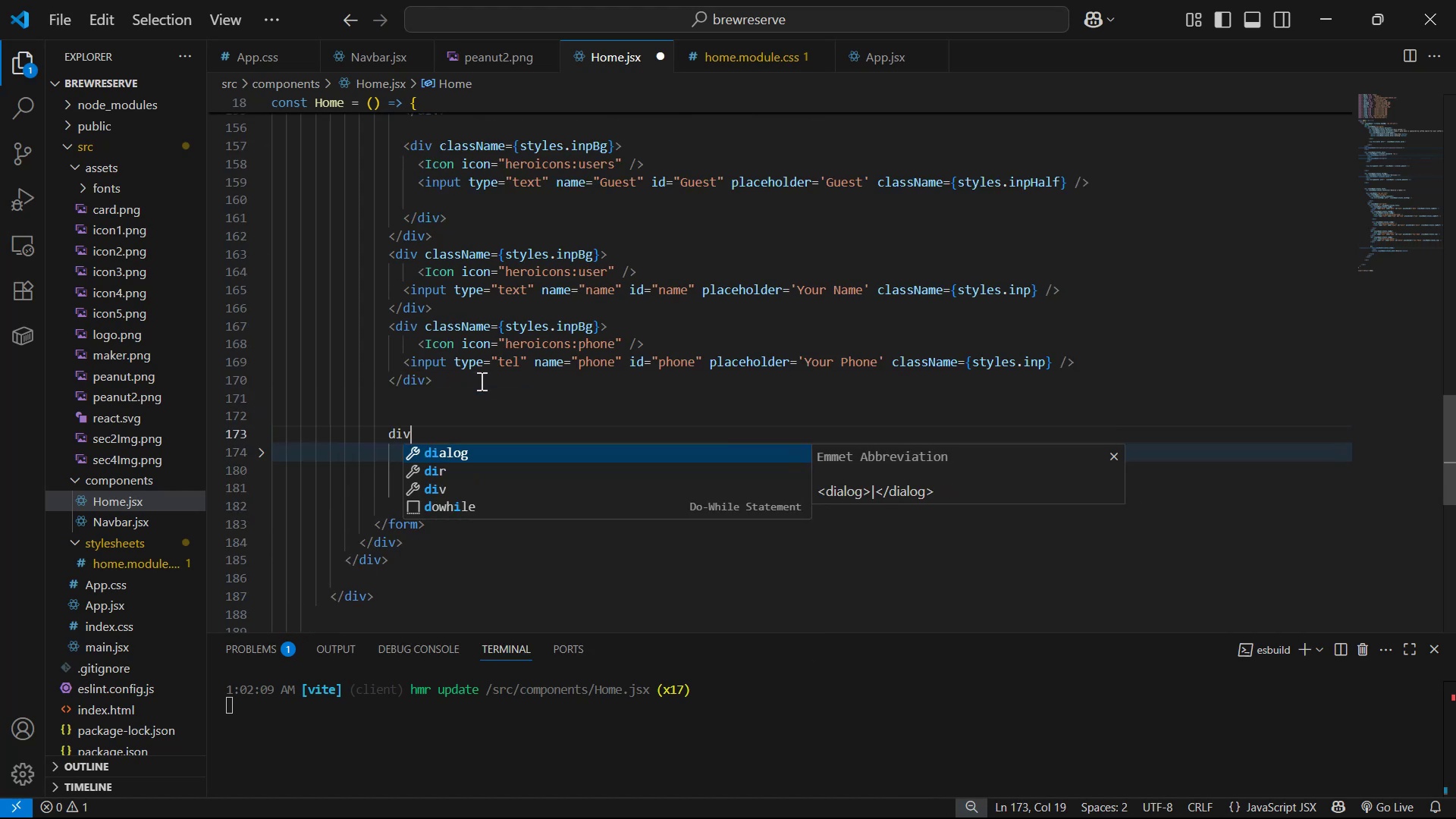 
key(Enter)
 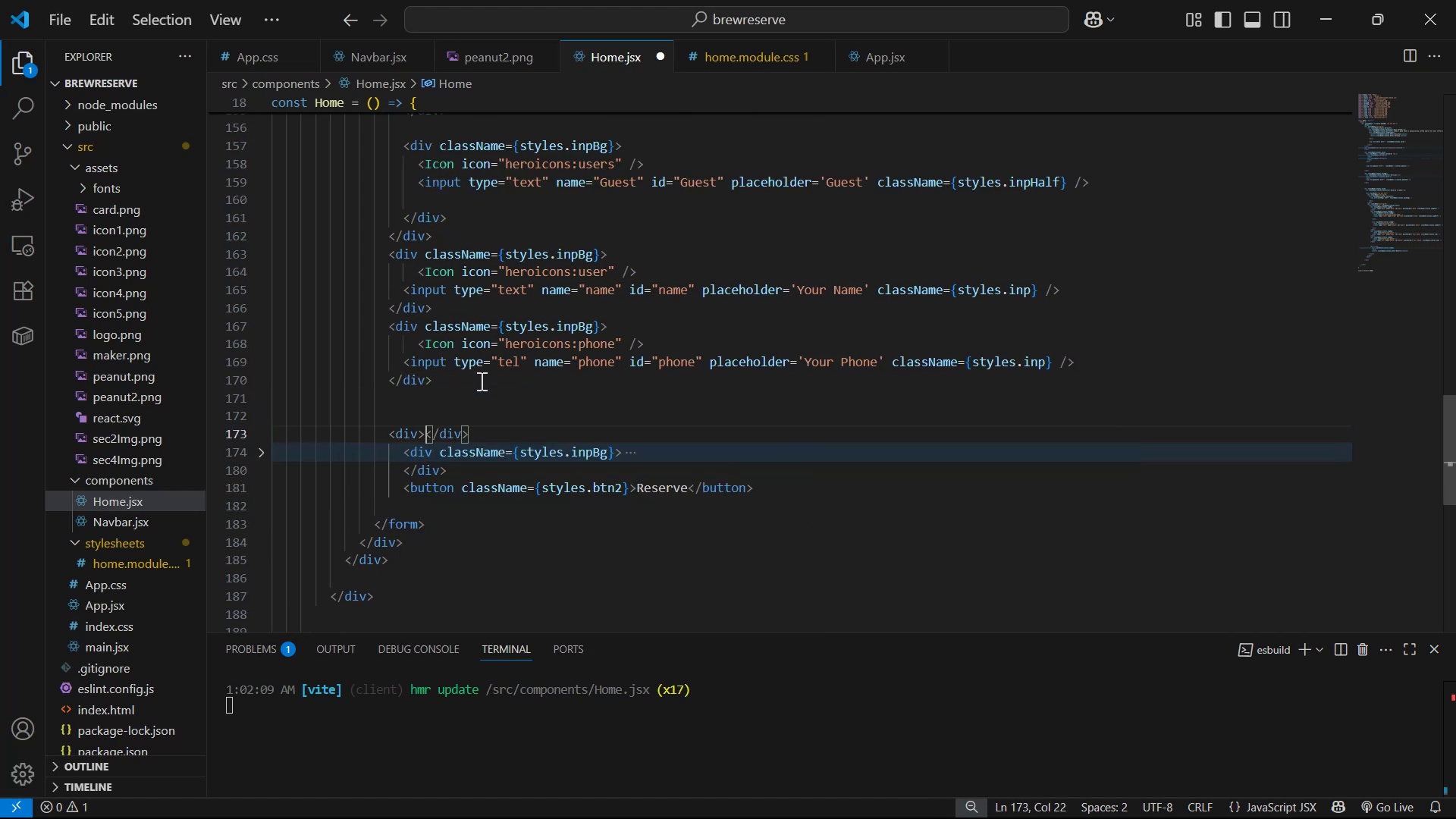 
key(Enter)
 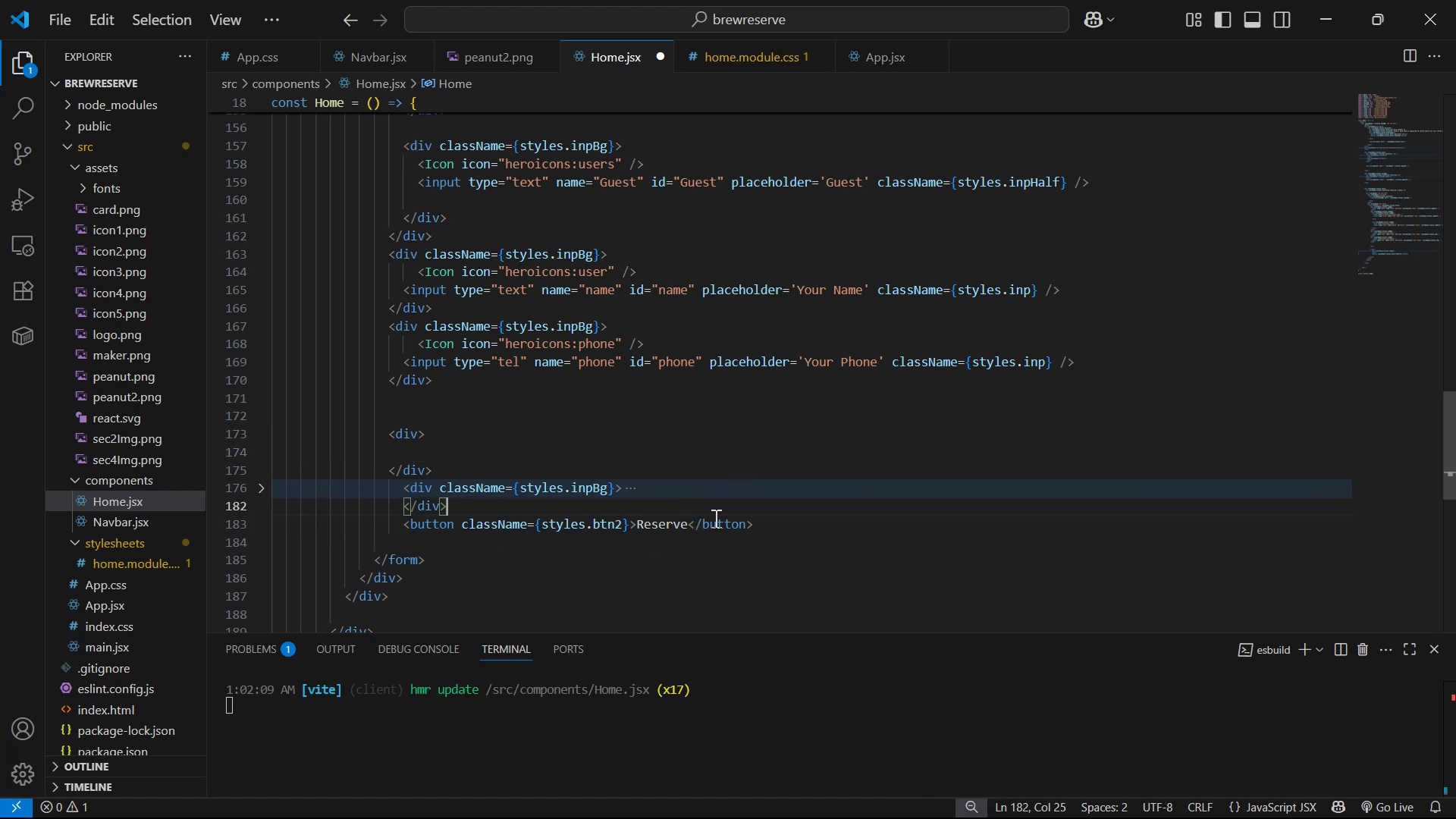 
key(Alt+ArrowUp)
 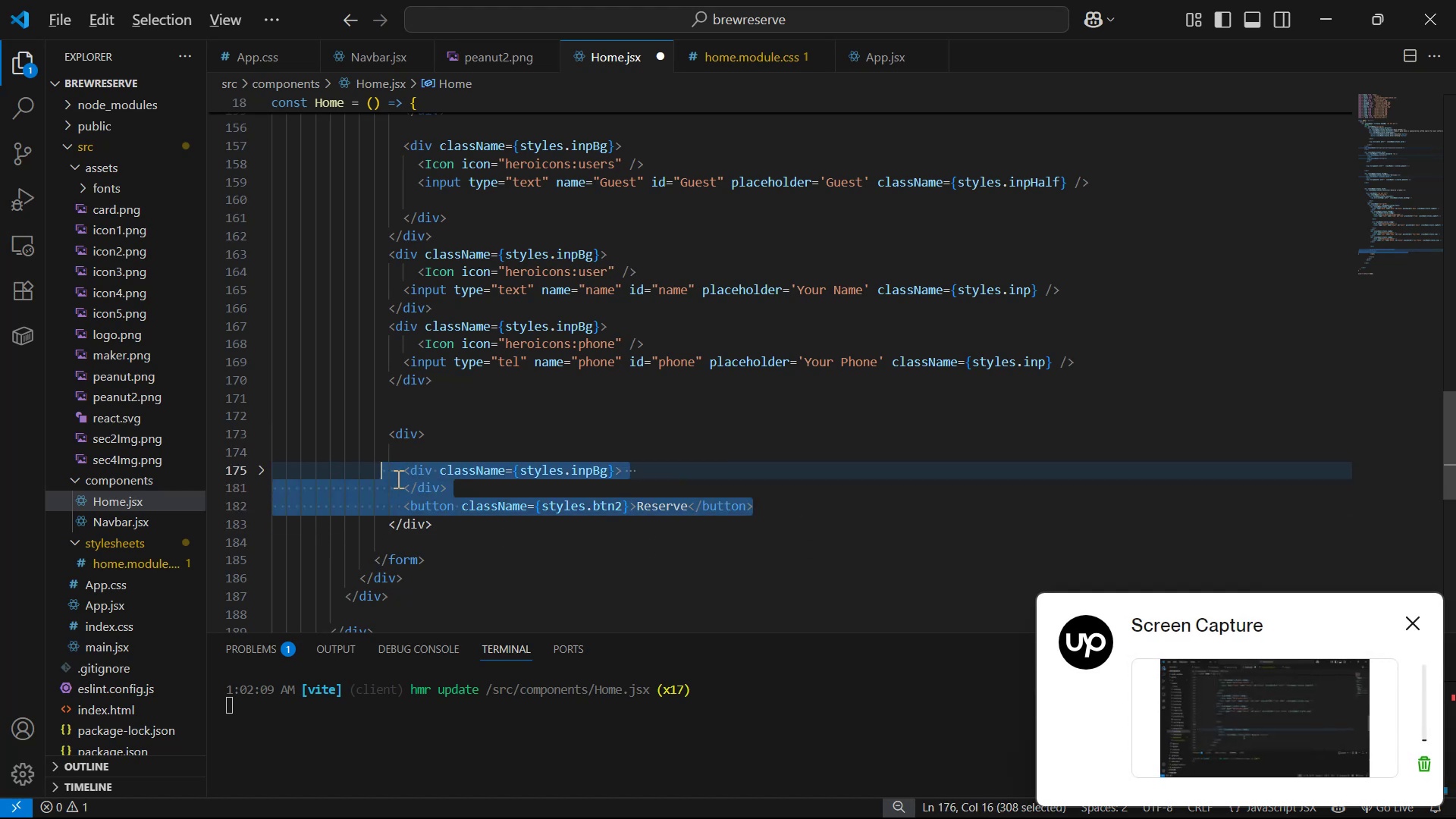 
key(Alt+ArrowUp)
 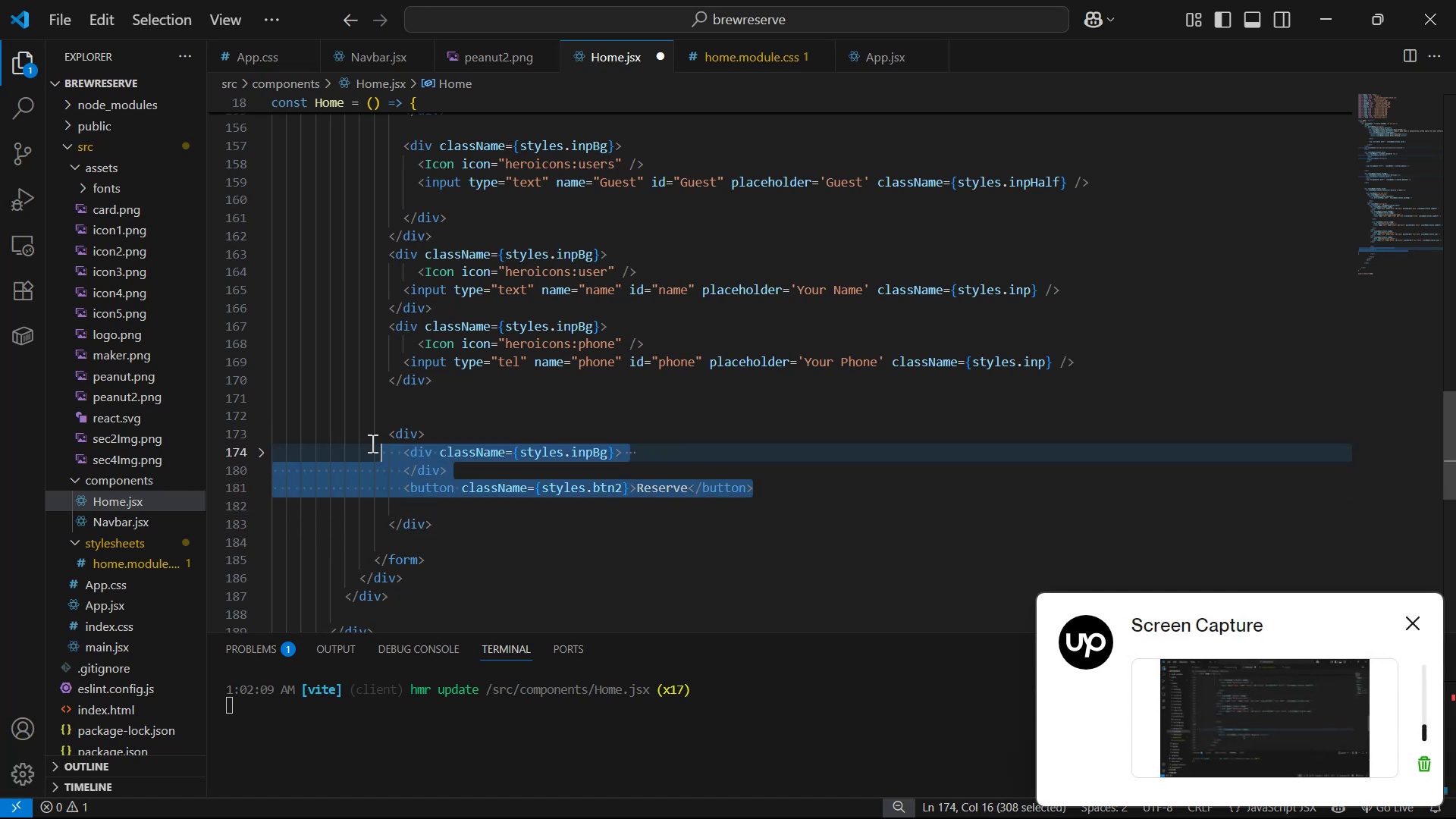 
left_click([418, 440])
 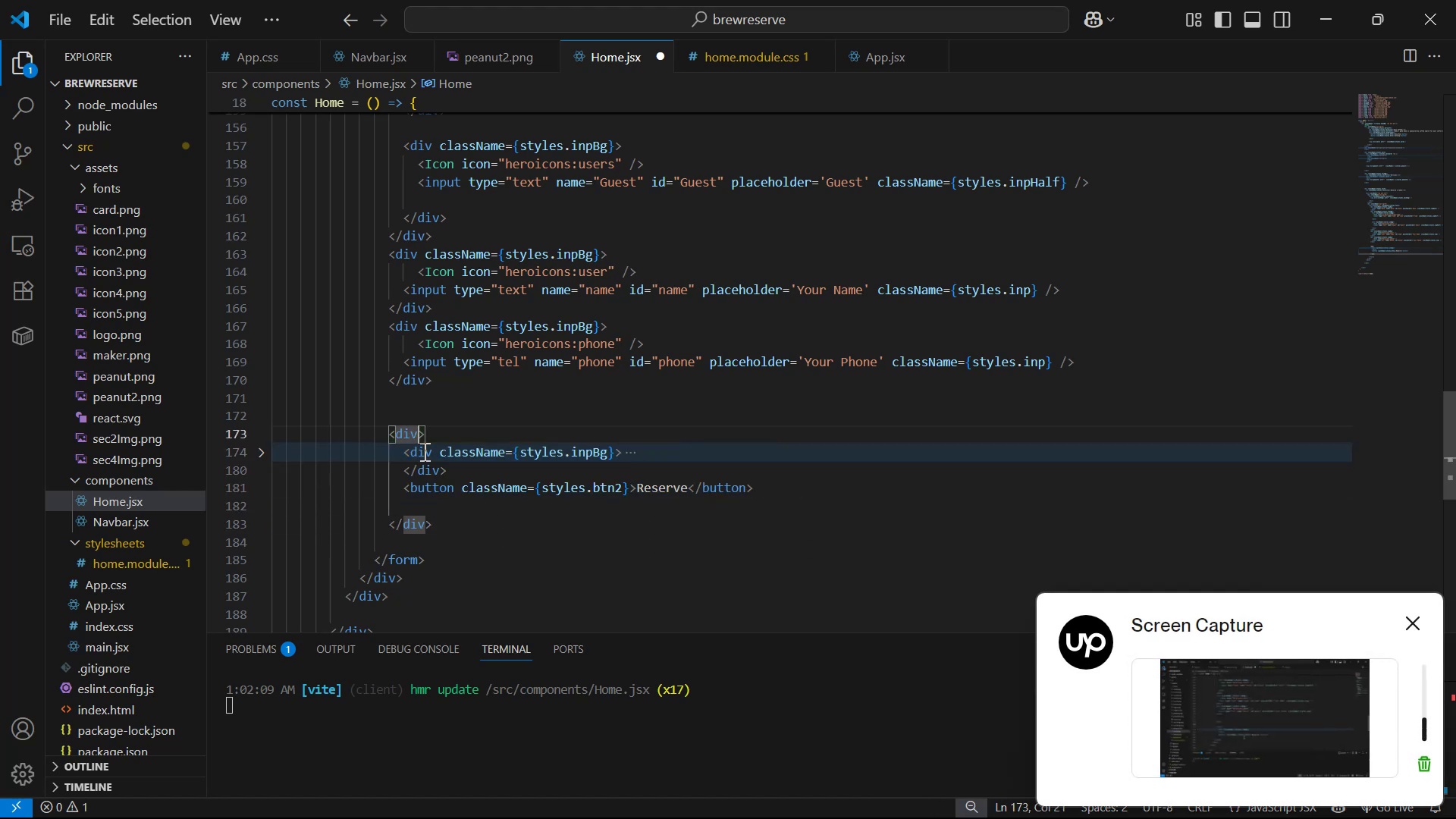 
type( sty)
 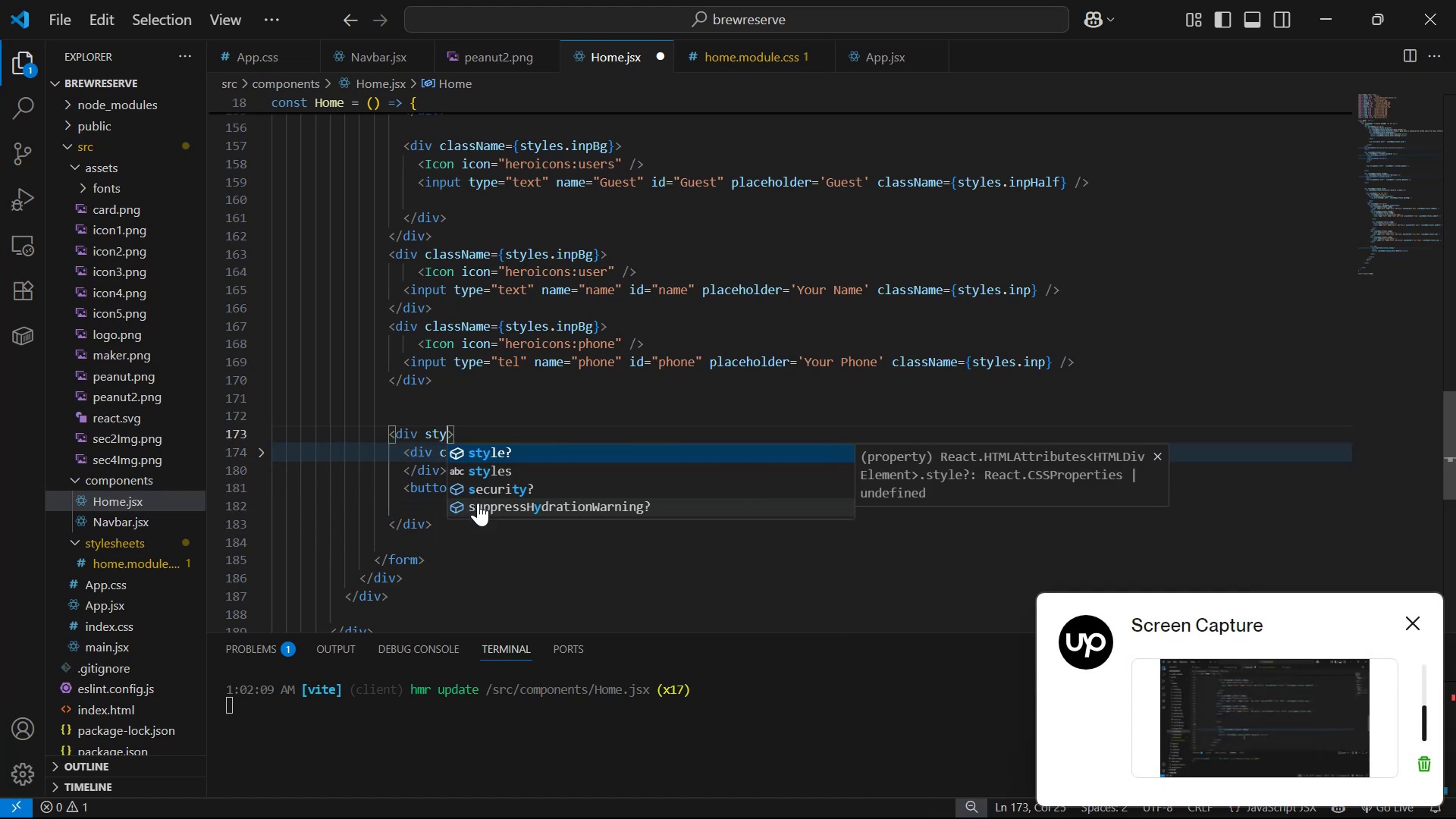 
key(Enter)
 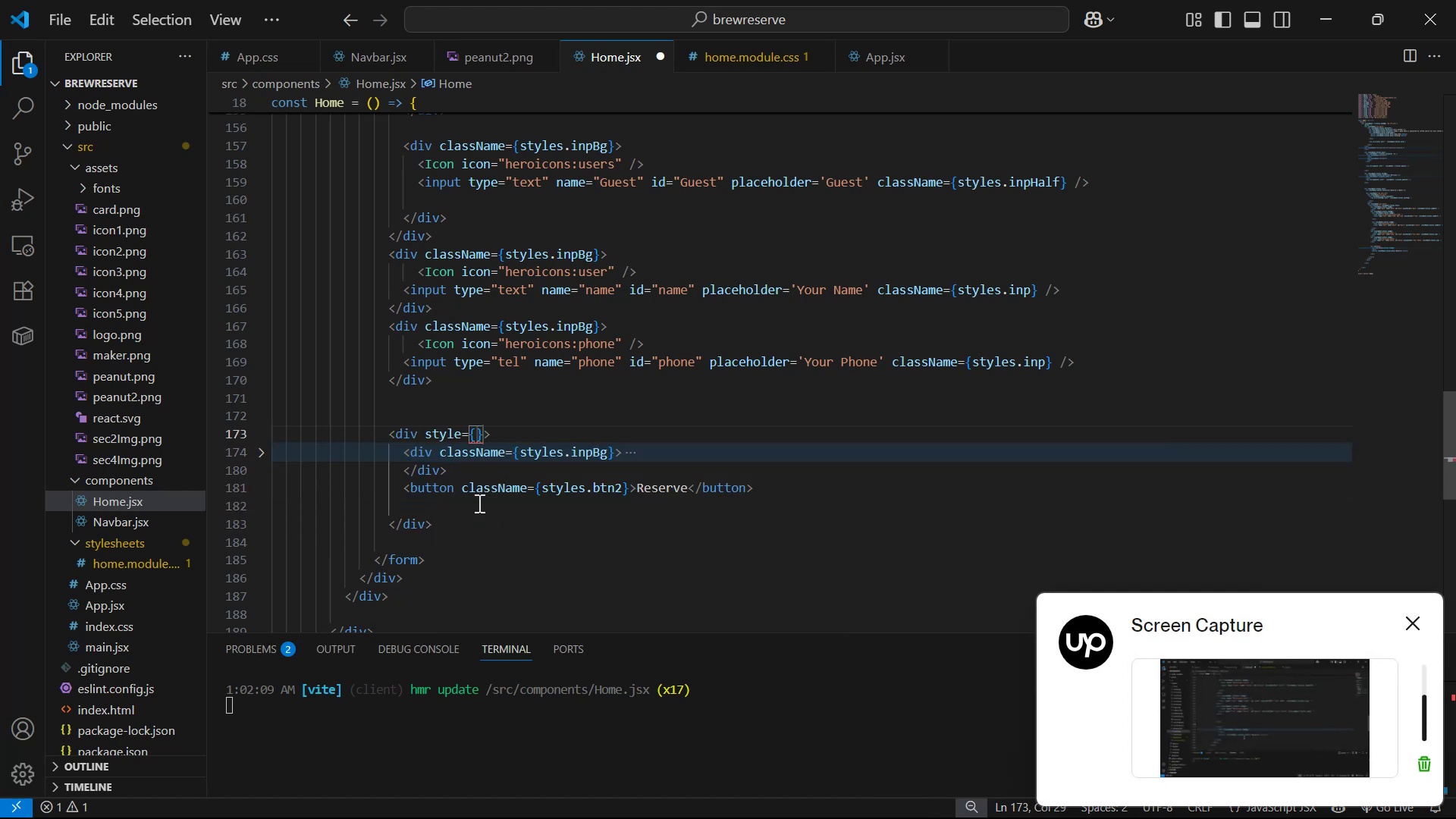 
type(o)
key(Backspace)
type(in)
key(Backspace)
key(Backspace)
type(sty)
 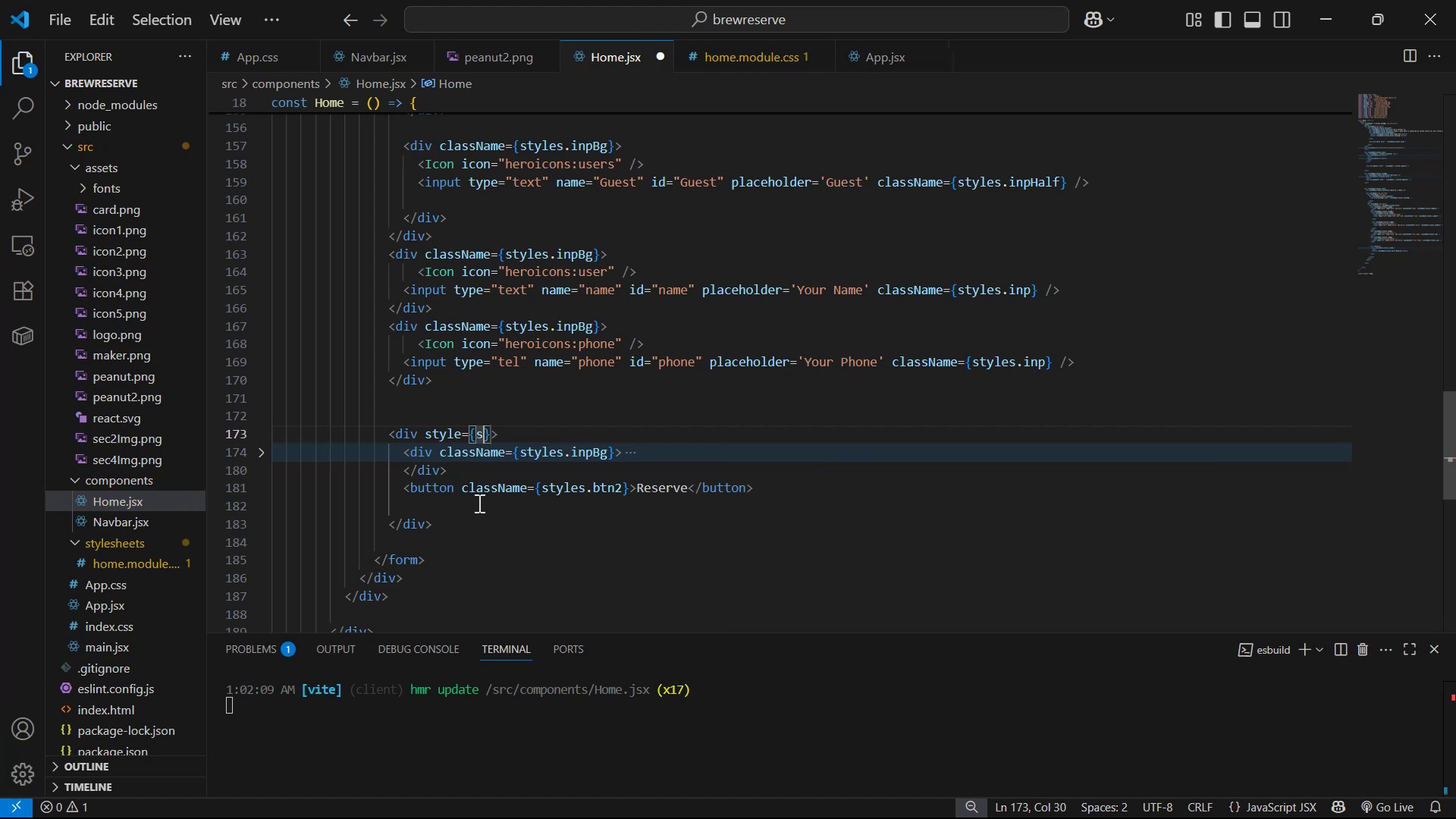 
key(Enter)
 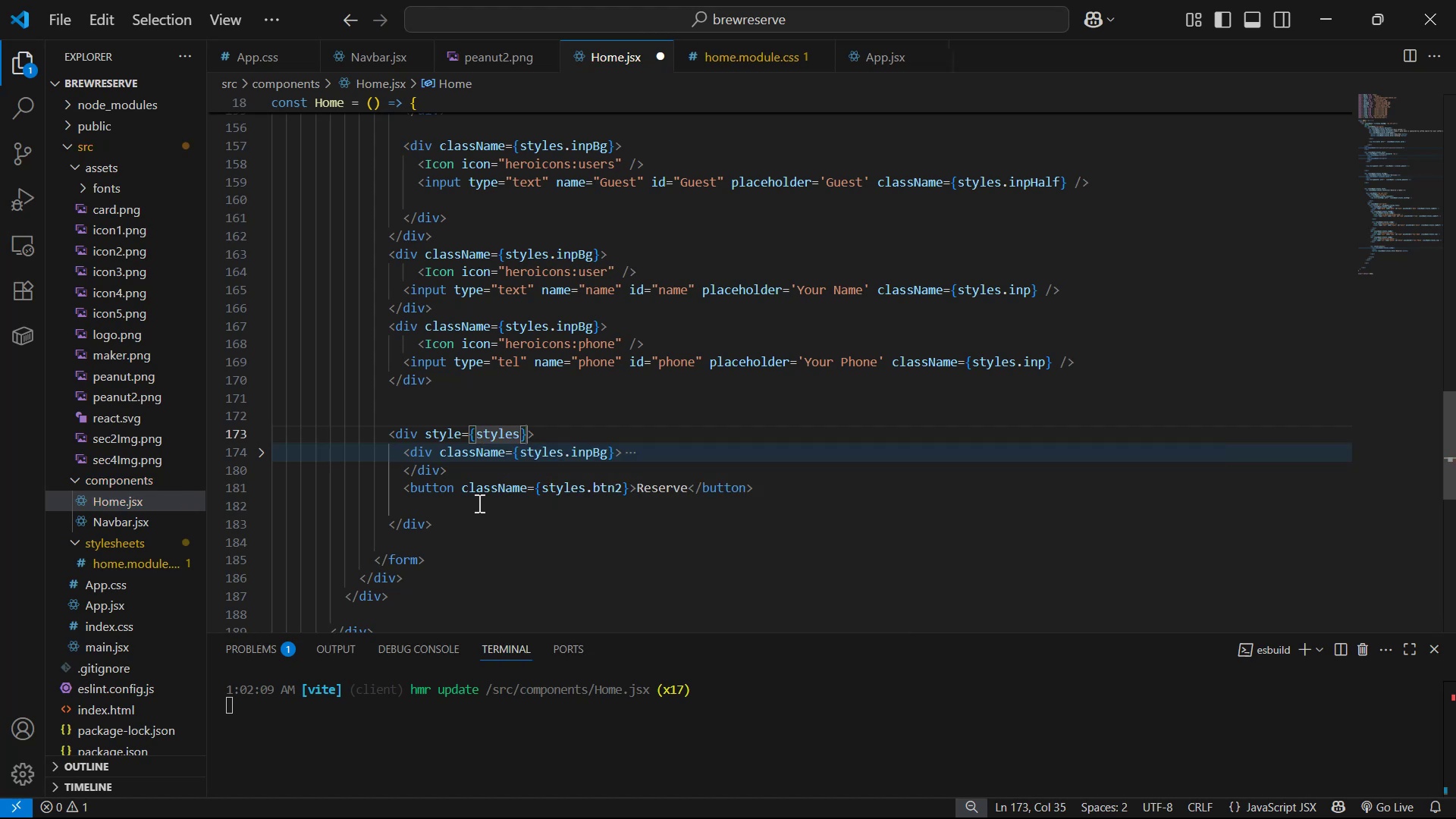 
type(.in)
 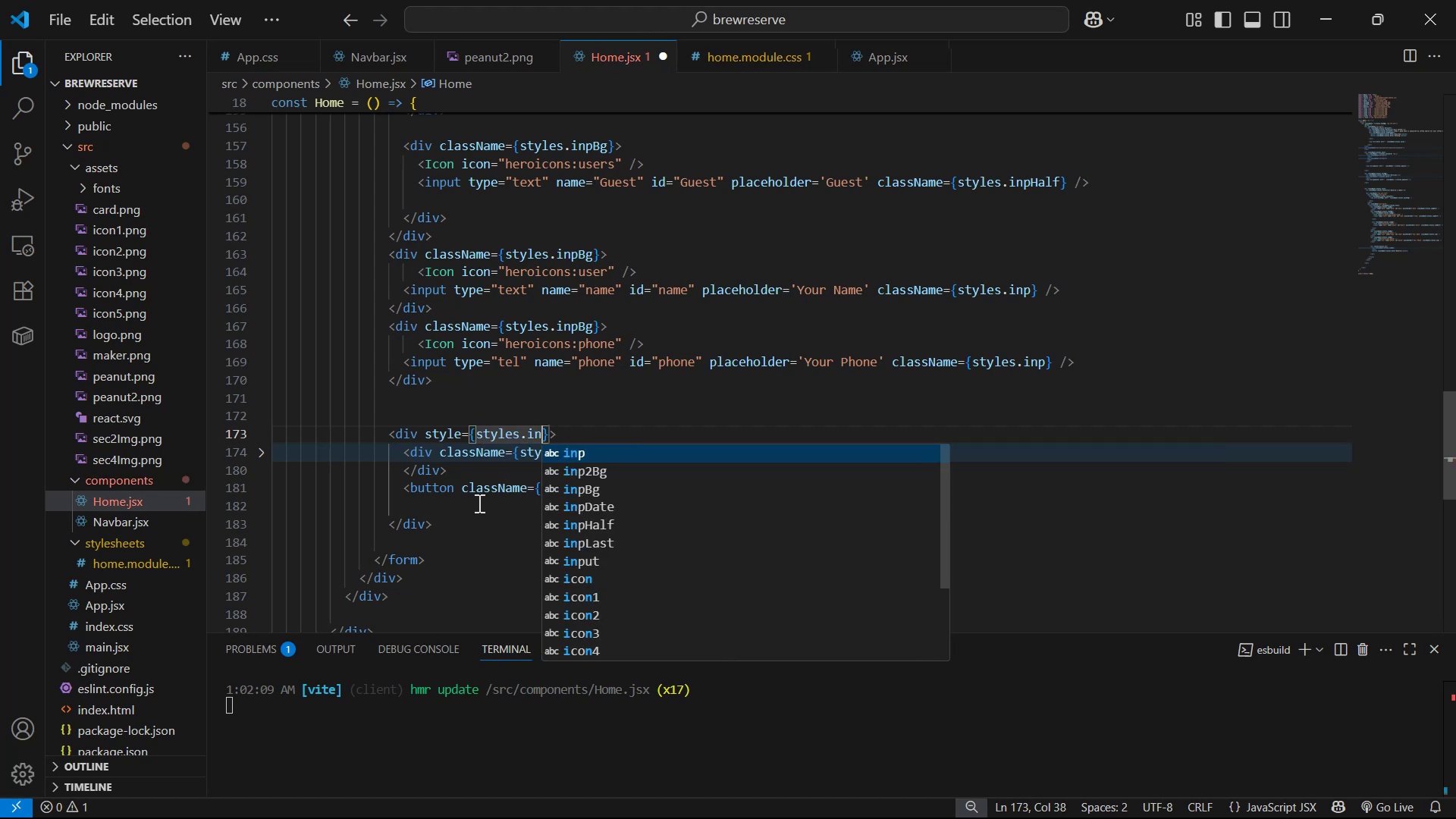 
key(Enter)
 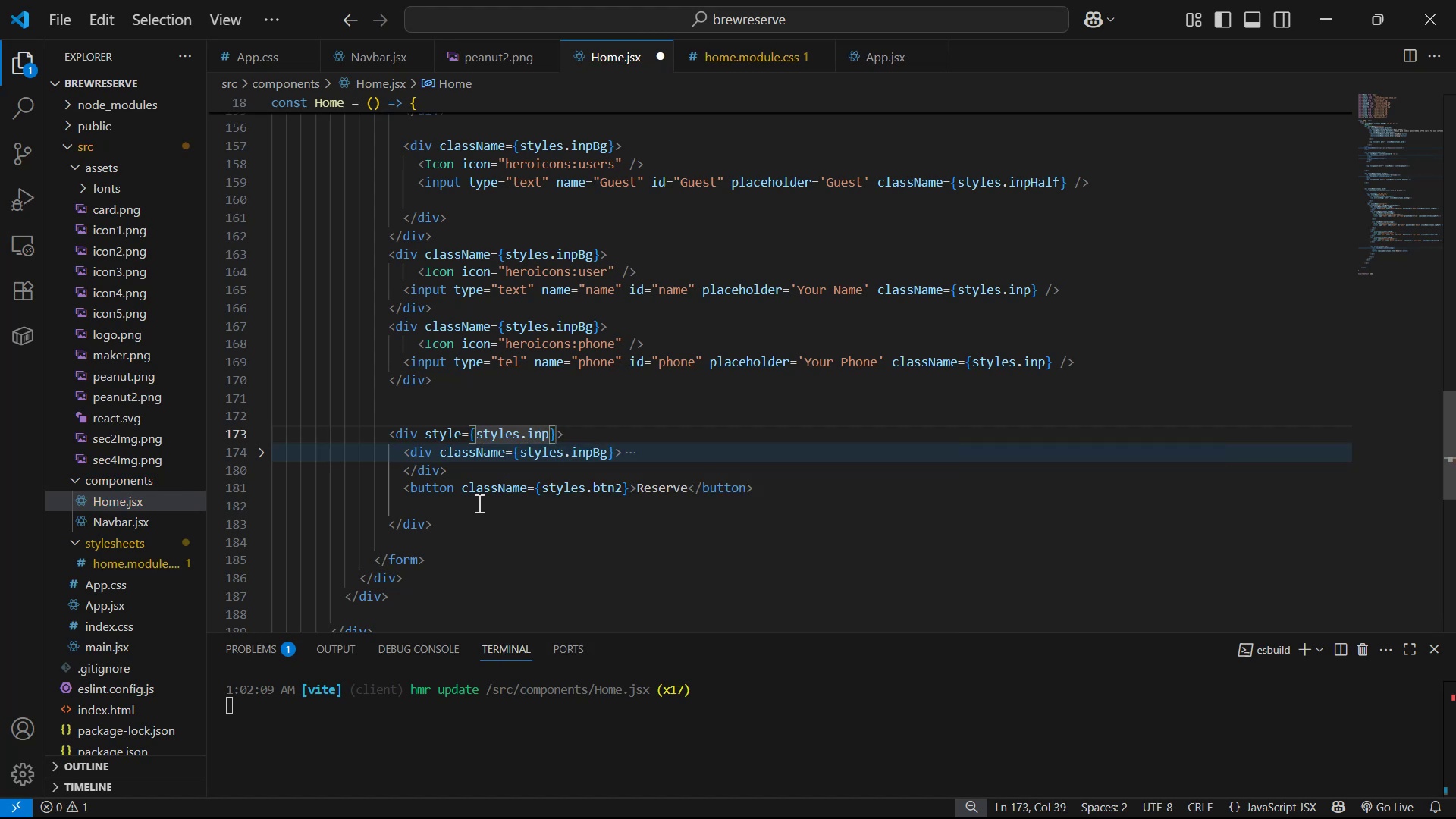 
type(3Bg)
 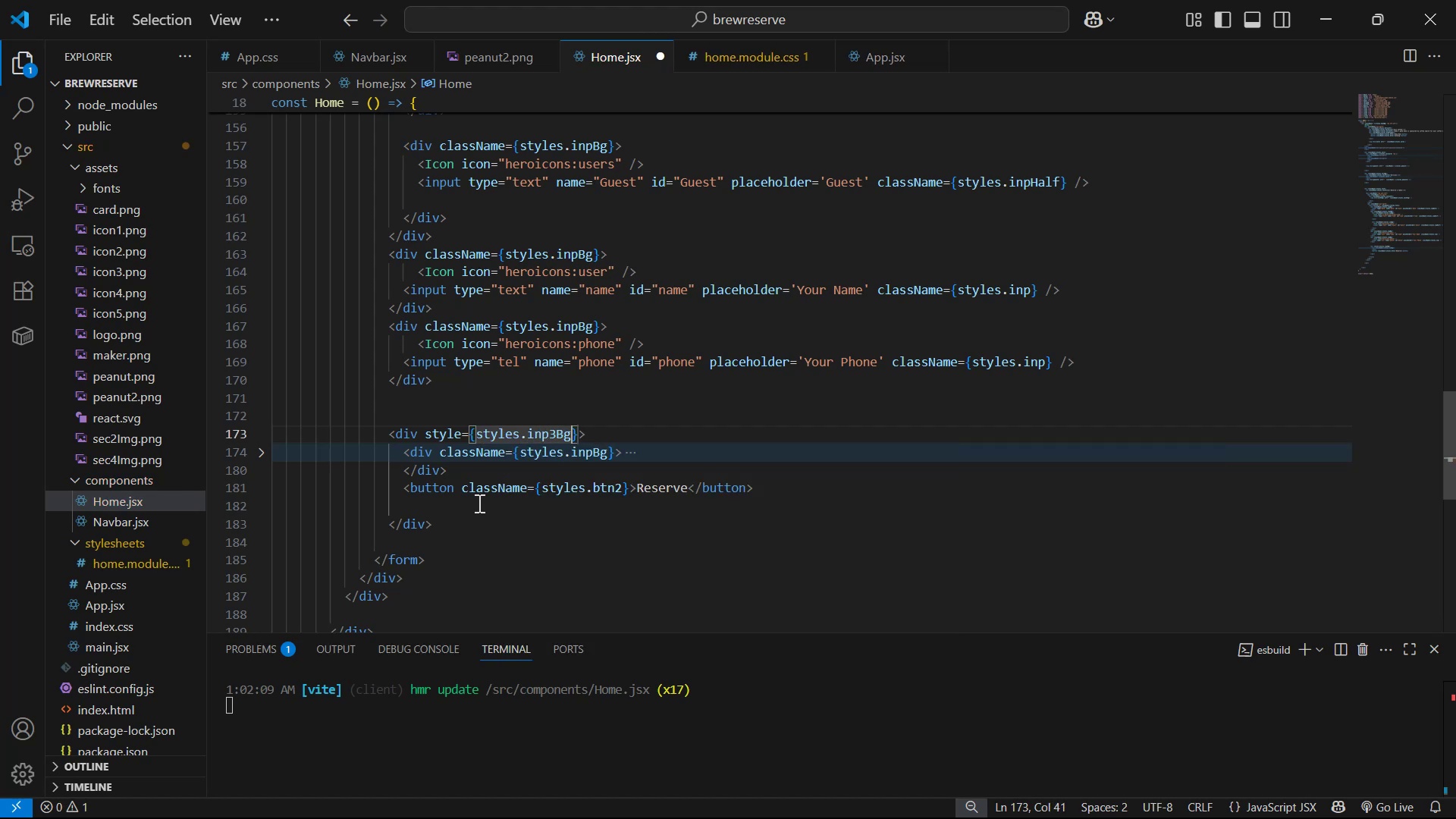 
key(Control+S)
 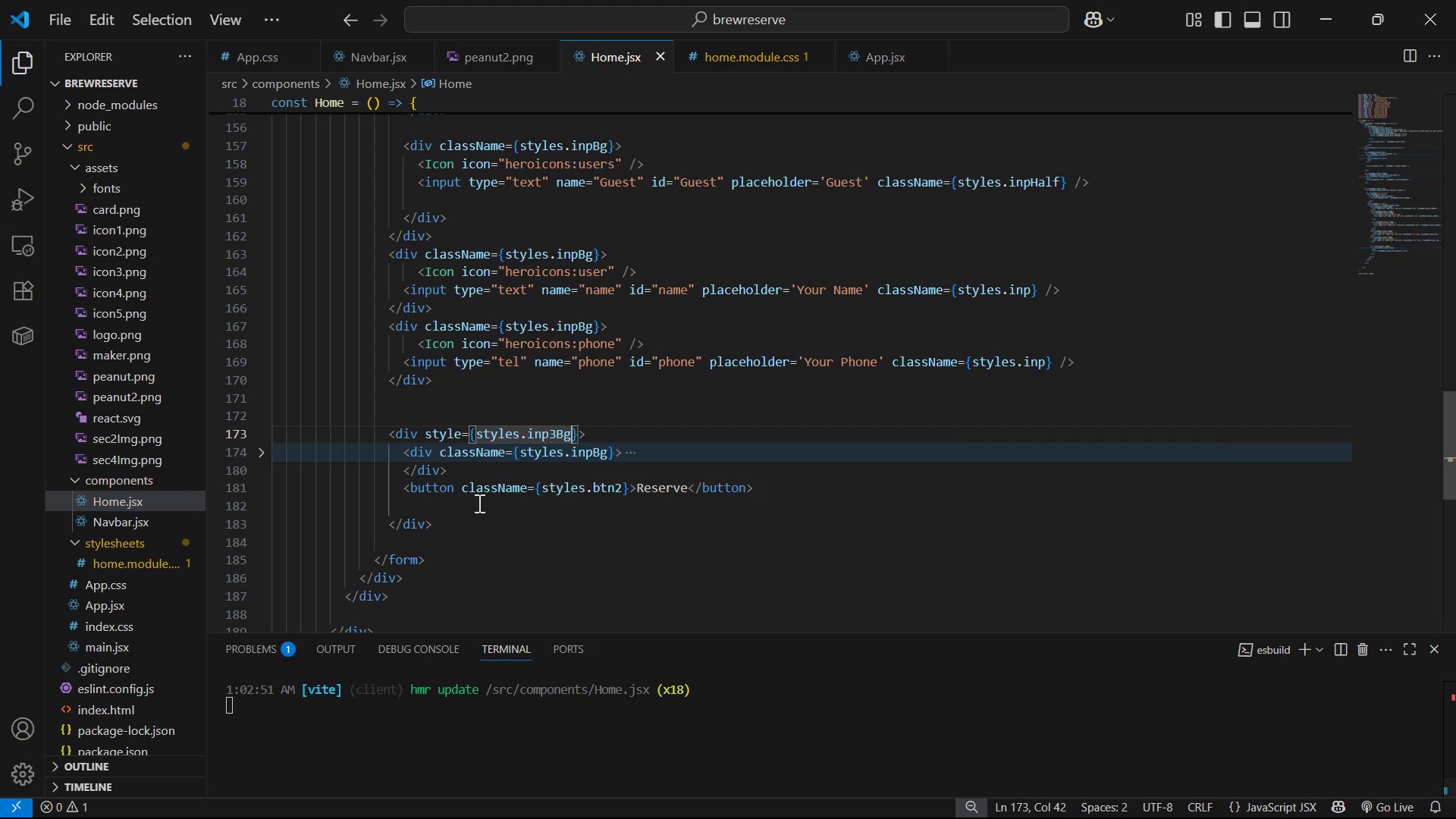 
key(Alt+AltLeft)
 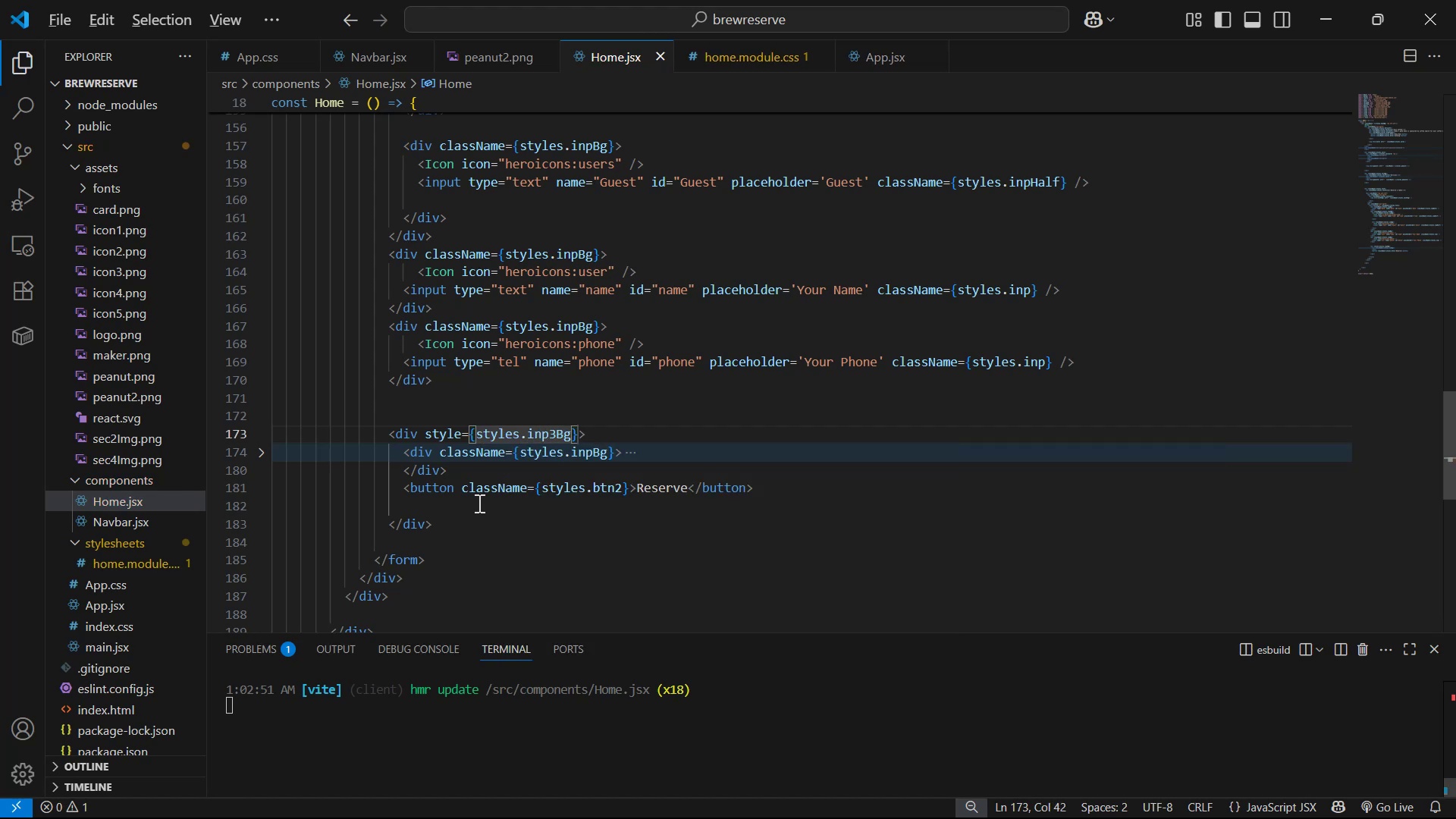 
key(Alt+Tab)
 